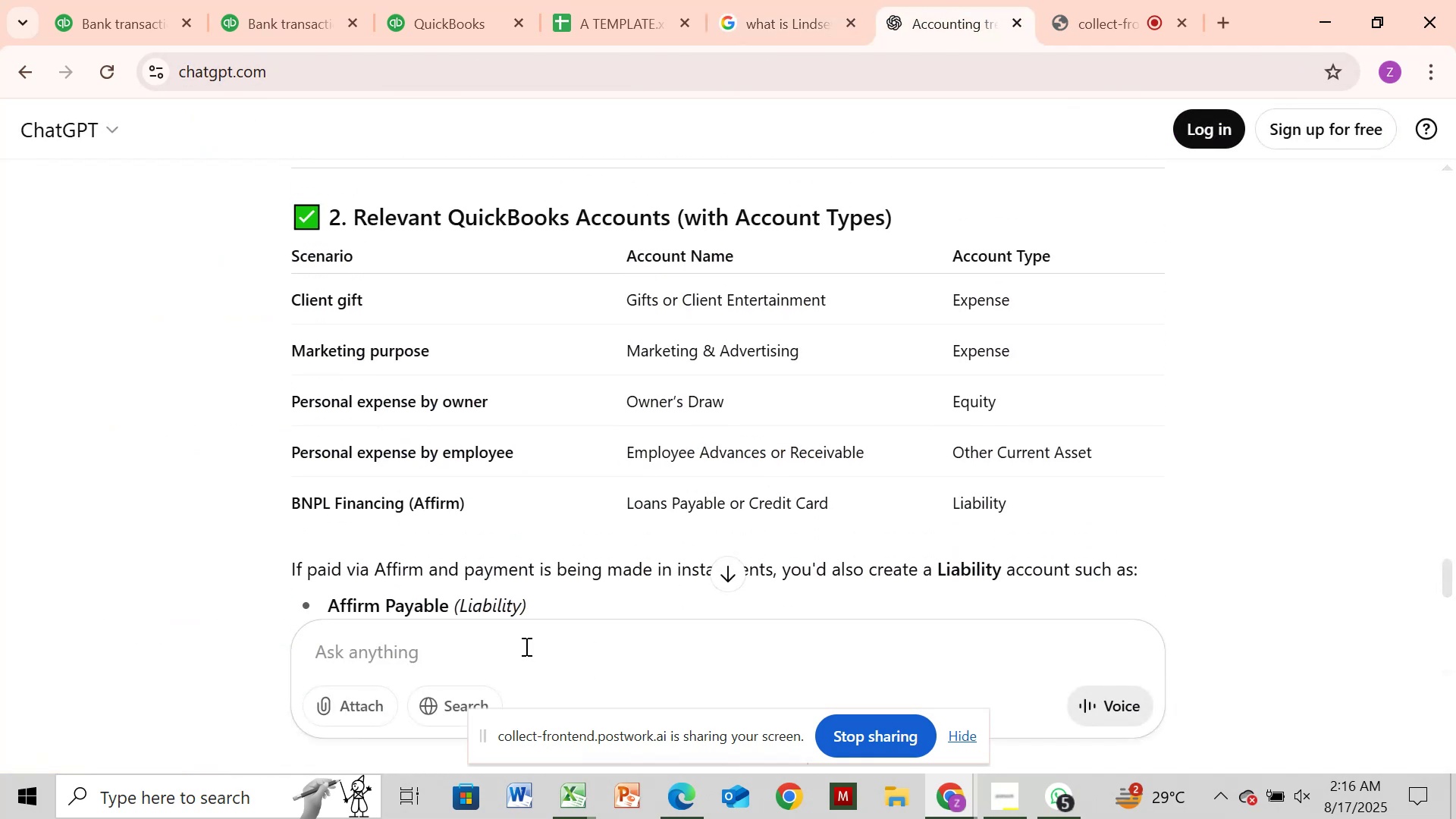 
key(Control+V)
 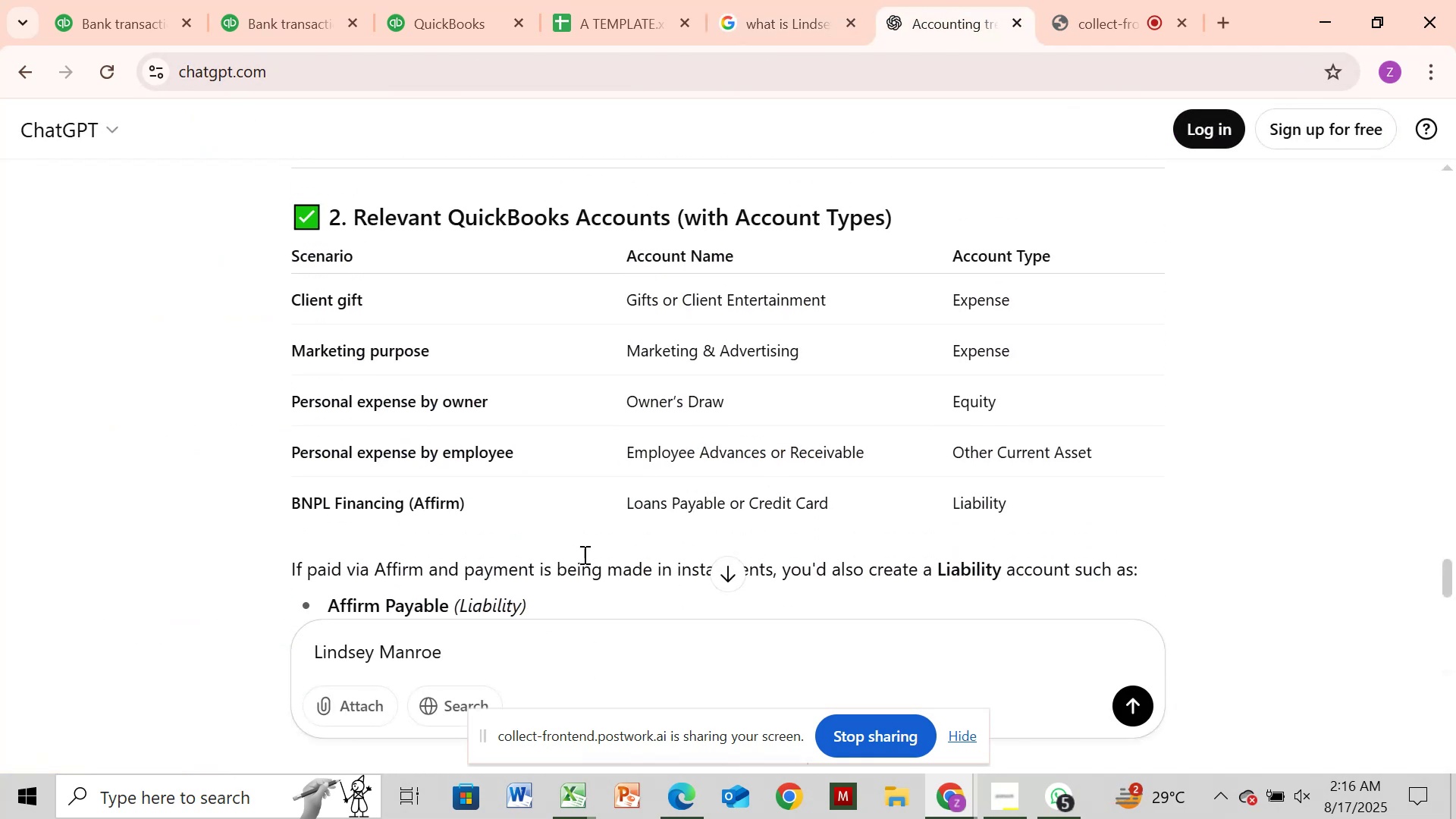 
scroll: coordinate [789, 215], scroll_direction: down, amount: 4.0
 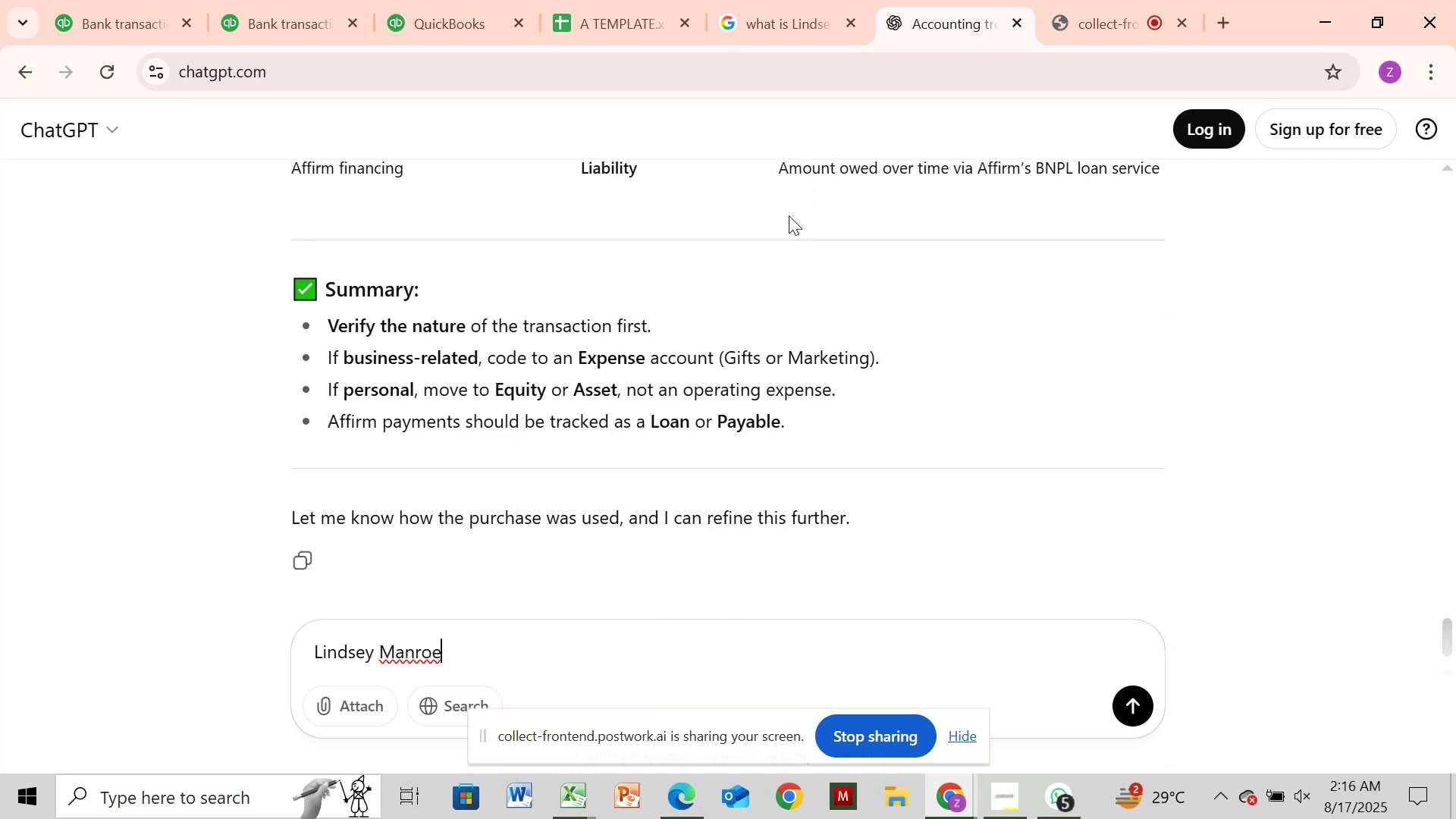 
scroll: coordinate [789, 215], scroll_direction: up, amount: 2.0
 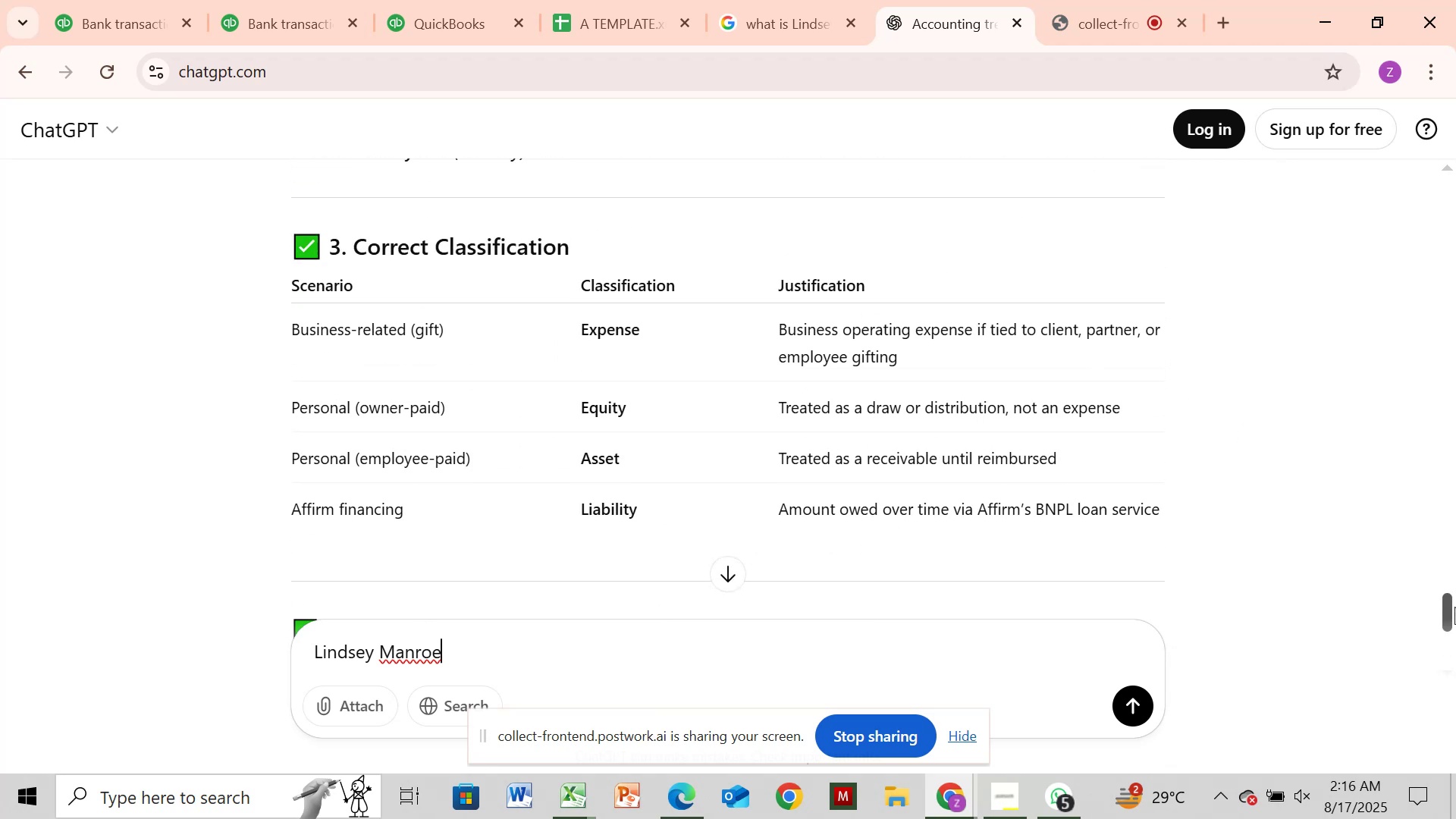 
left_click_drag(start_coordinate=[1454, 607], to_coordinate=[1446, 491])
 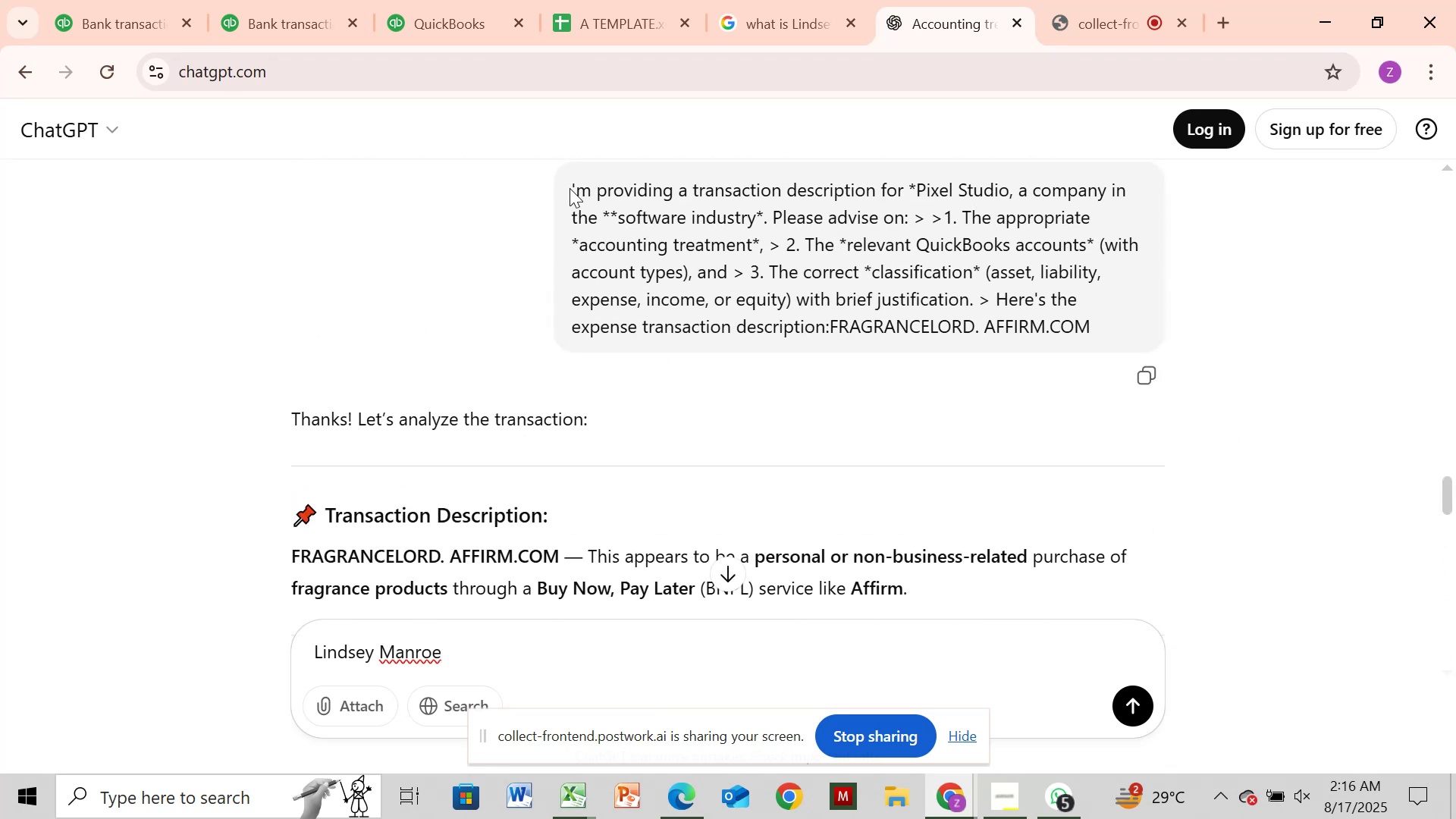 
left_click_drag(start_coordinate=[566, 180], to_coordinate=[830, 328])
 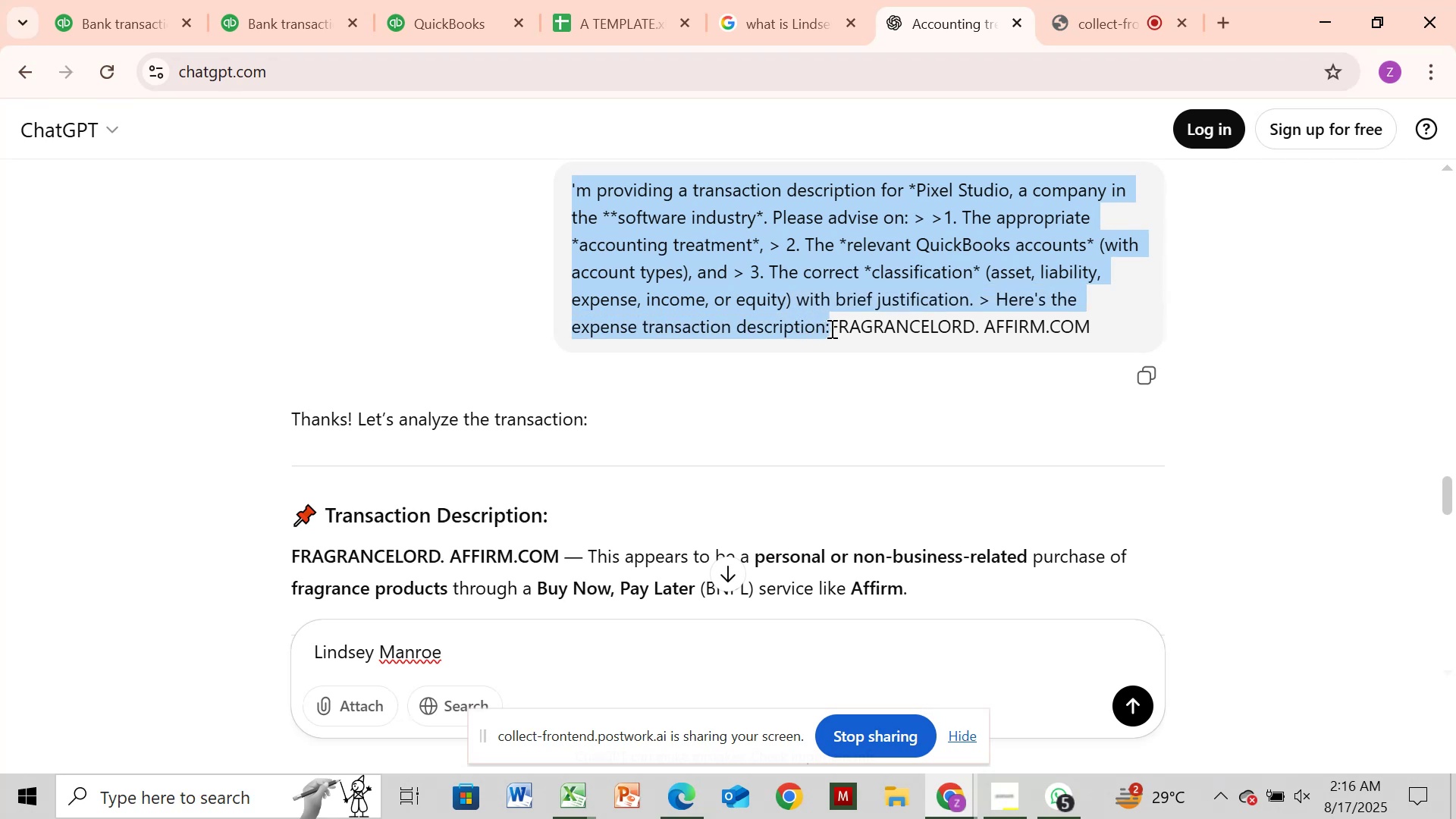 
hold_key(key=C, duration=0.34)
 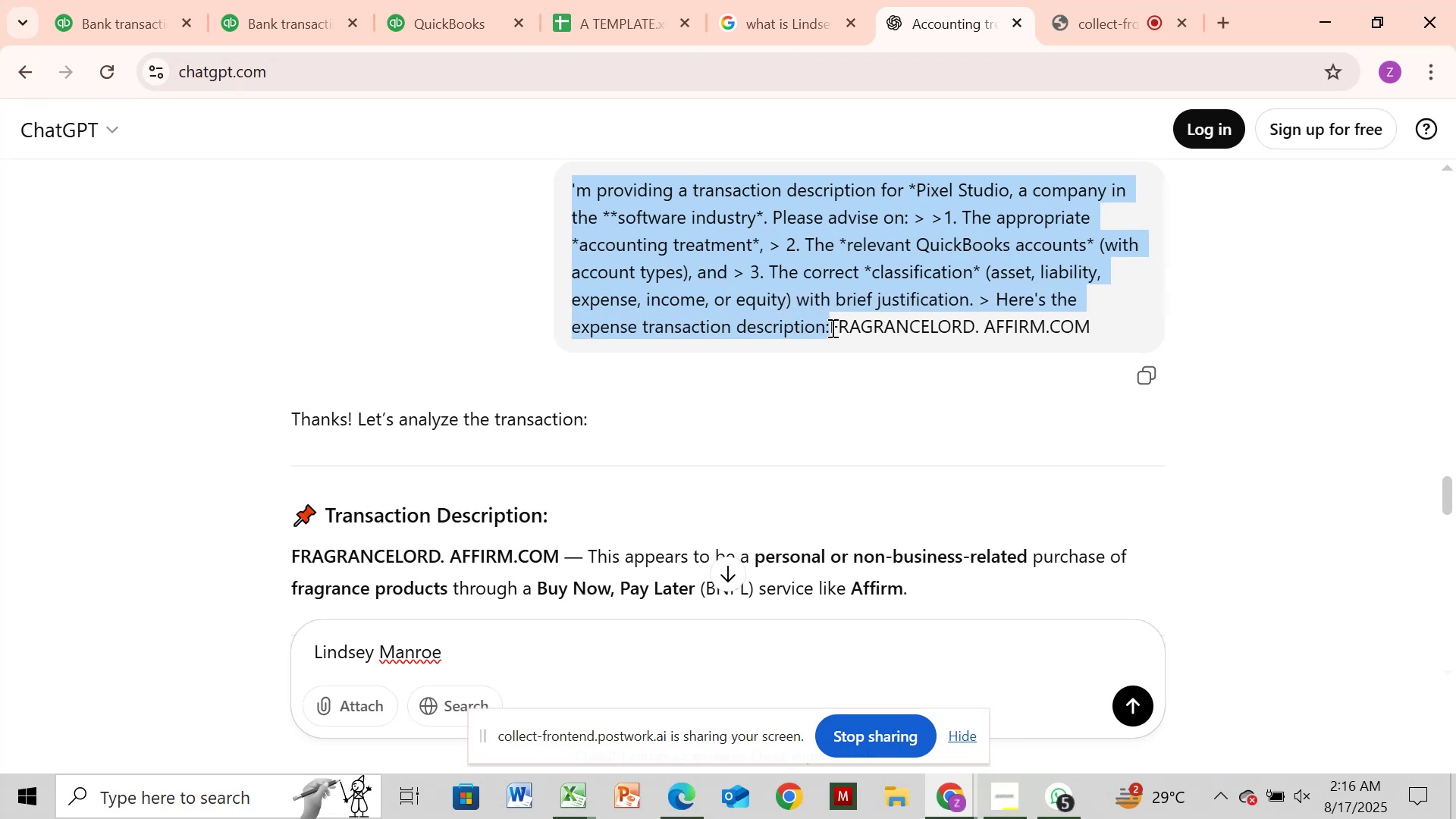 
key(Control+C)
 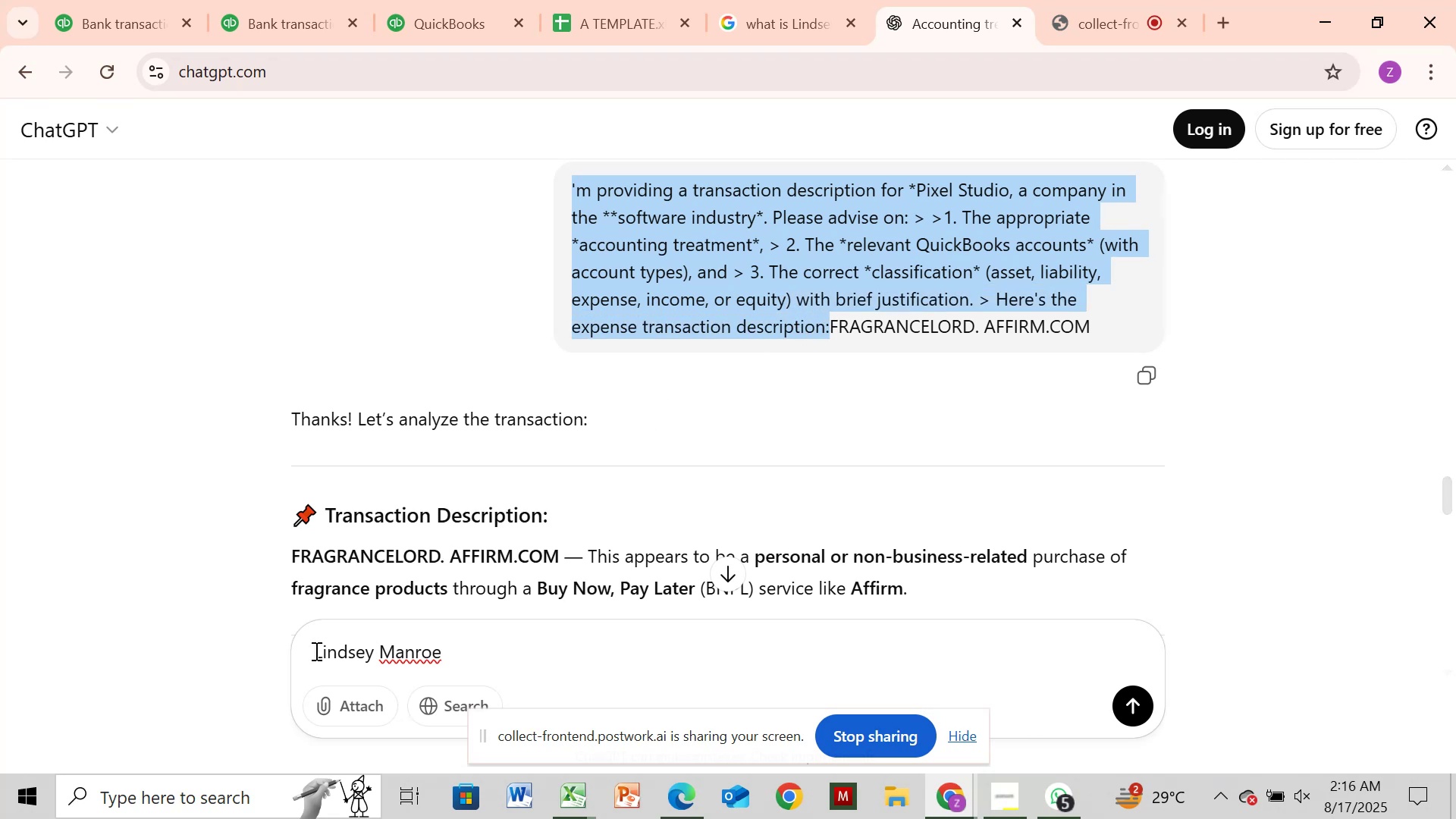 
double_click([314, 651])
 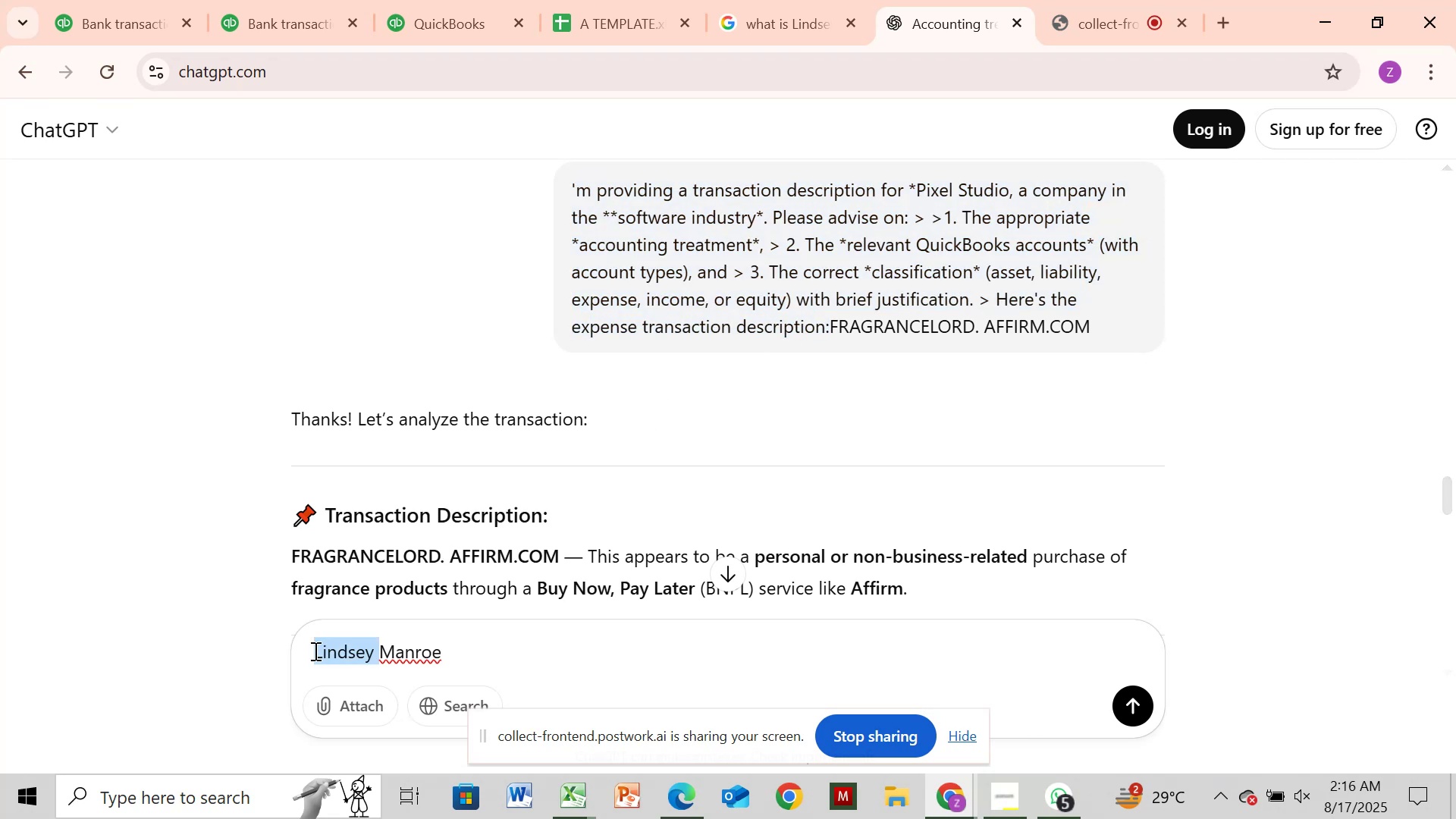 
left_click([314, 651])
 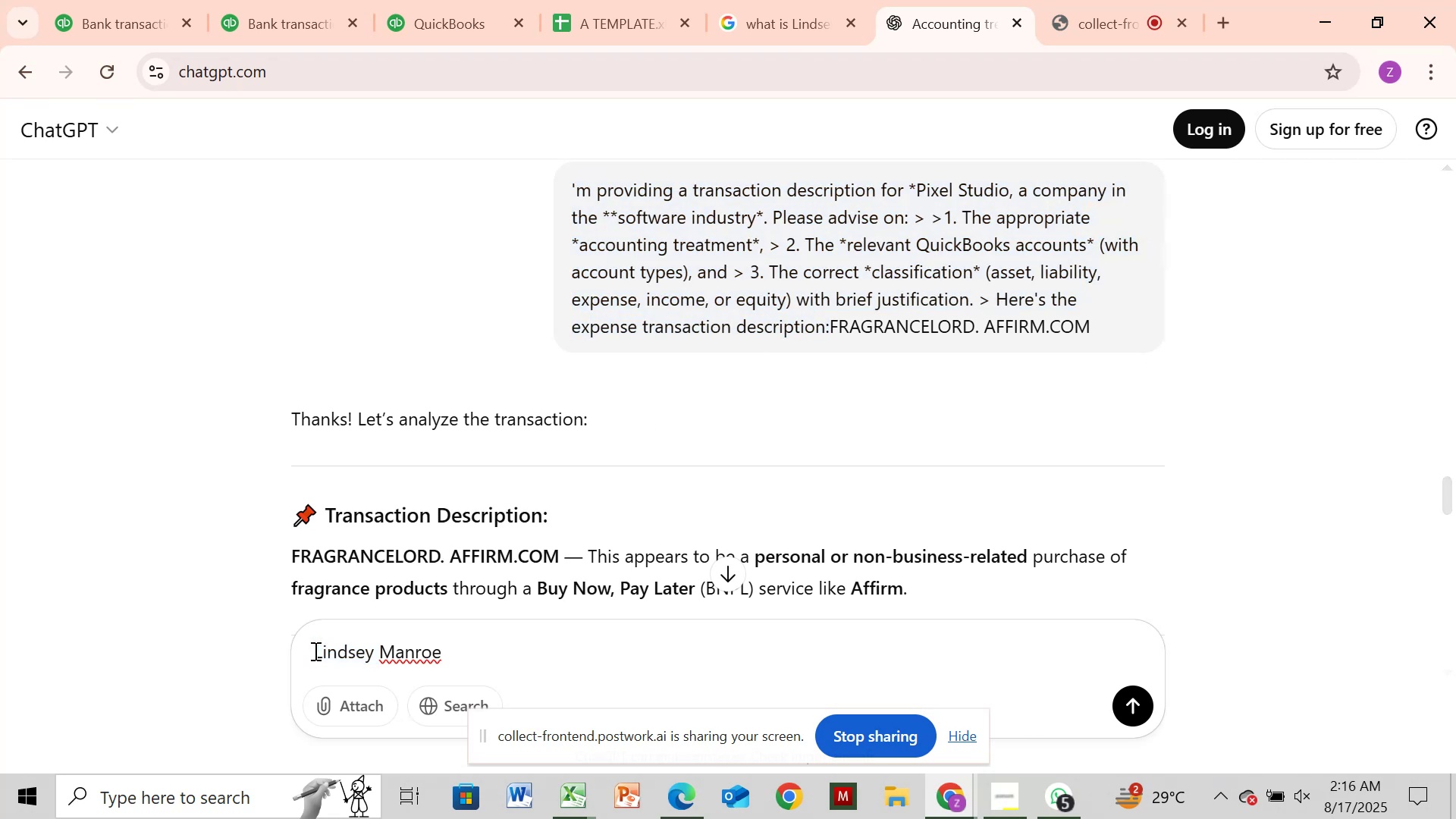 
key(Control+V)
 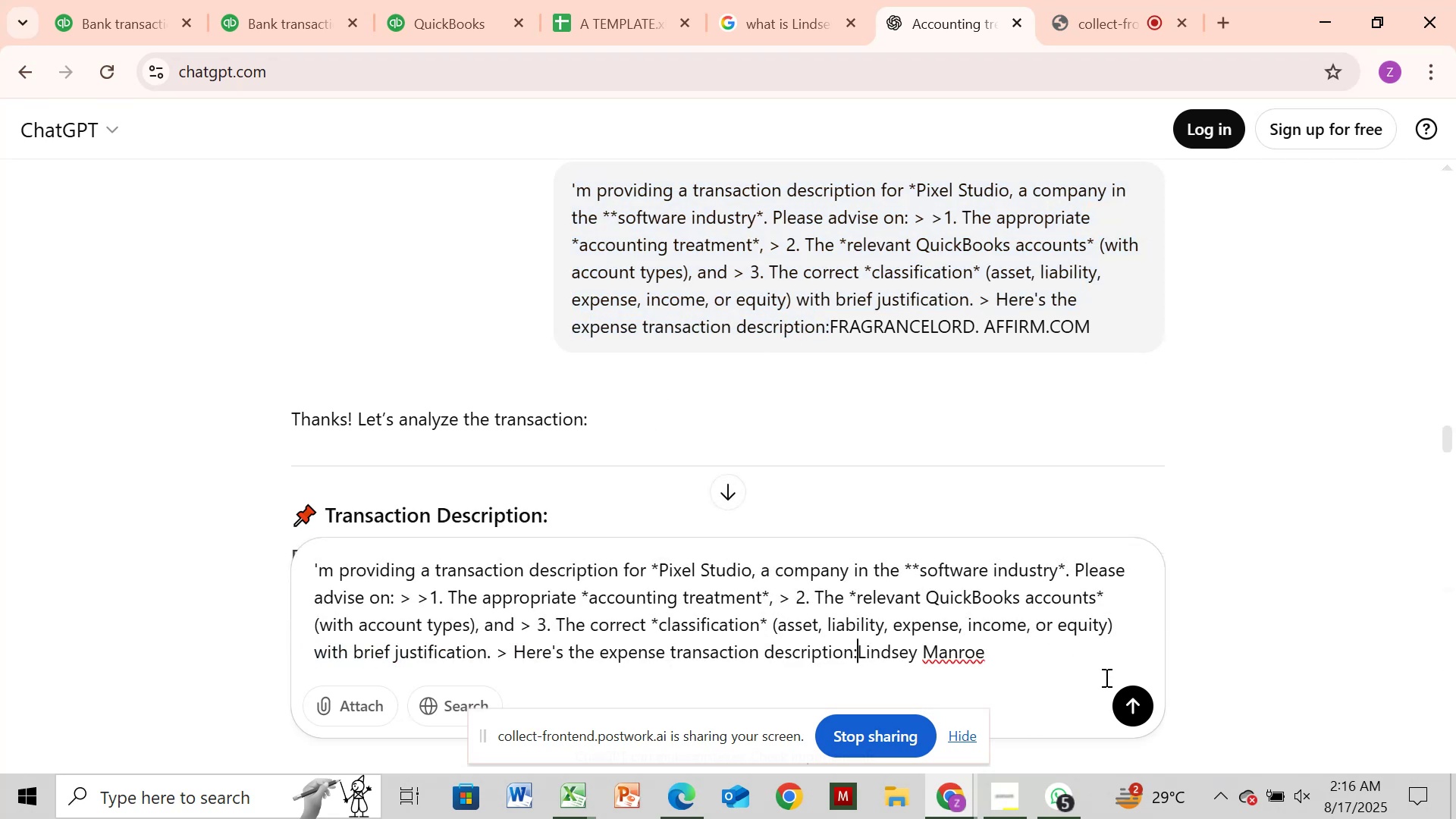 
left_click([1143, 708])
 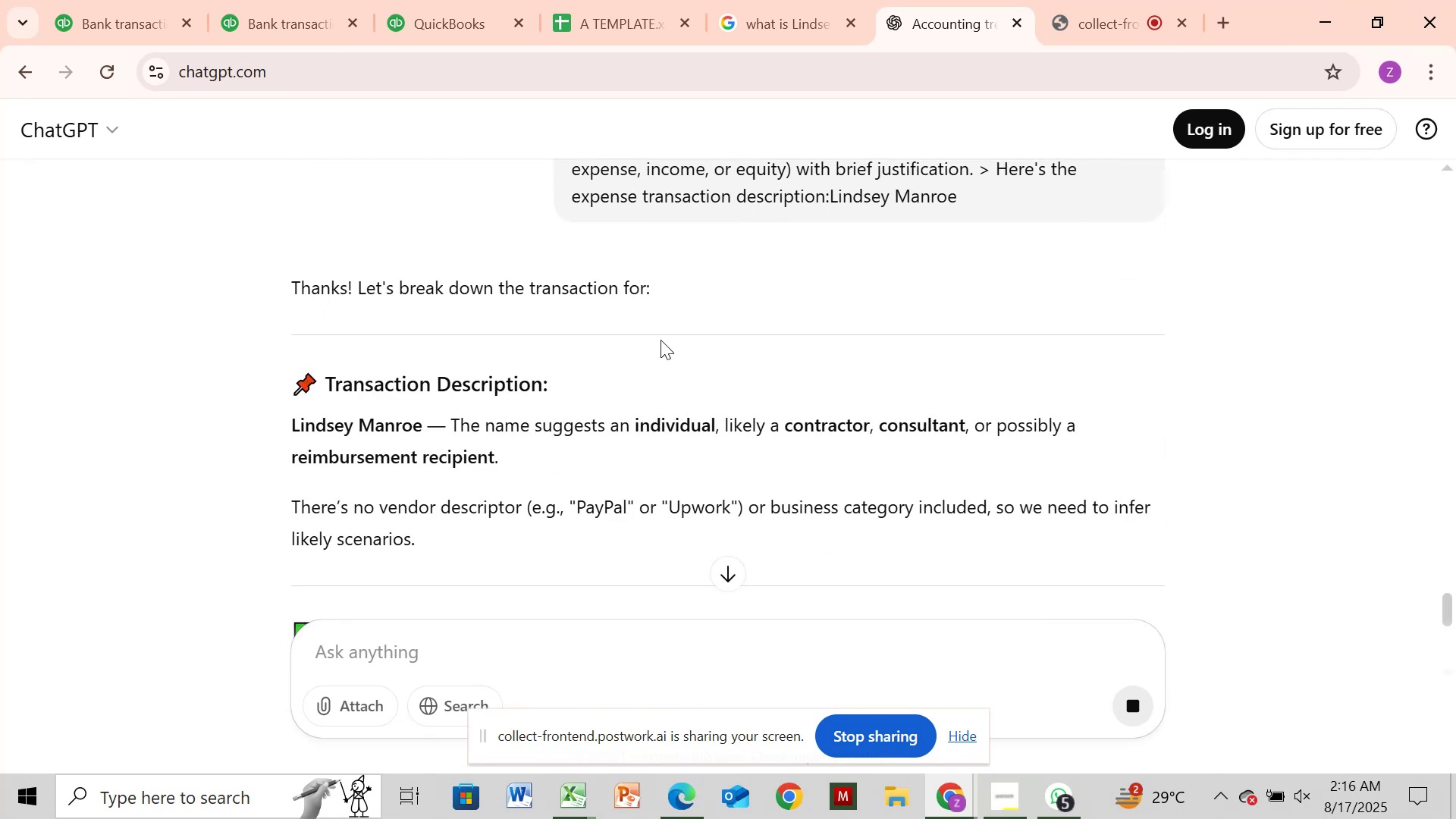 
wait(12.56)
 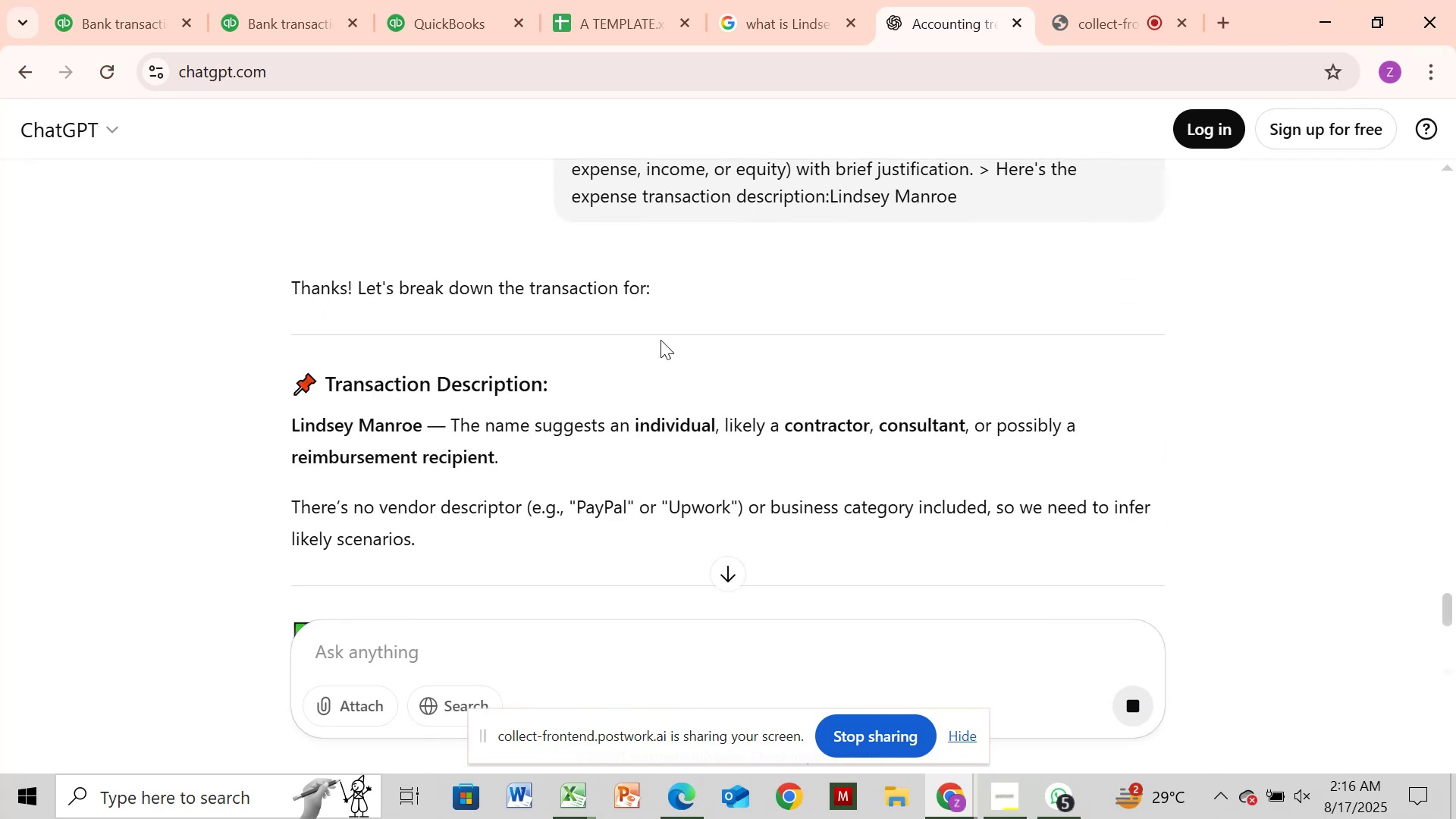 
left_click([116, 35])
 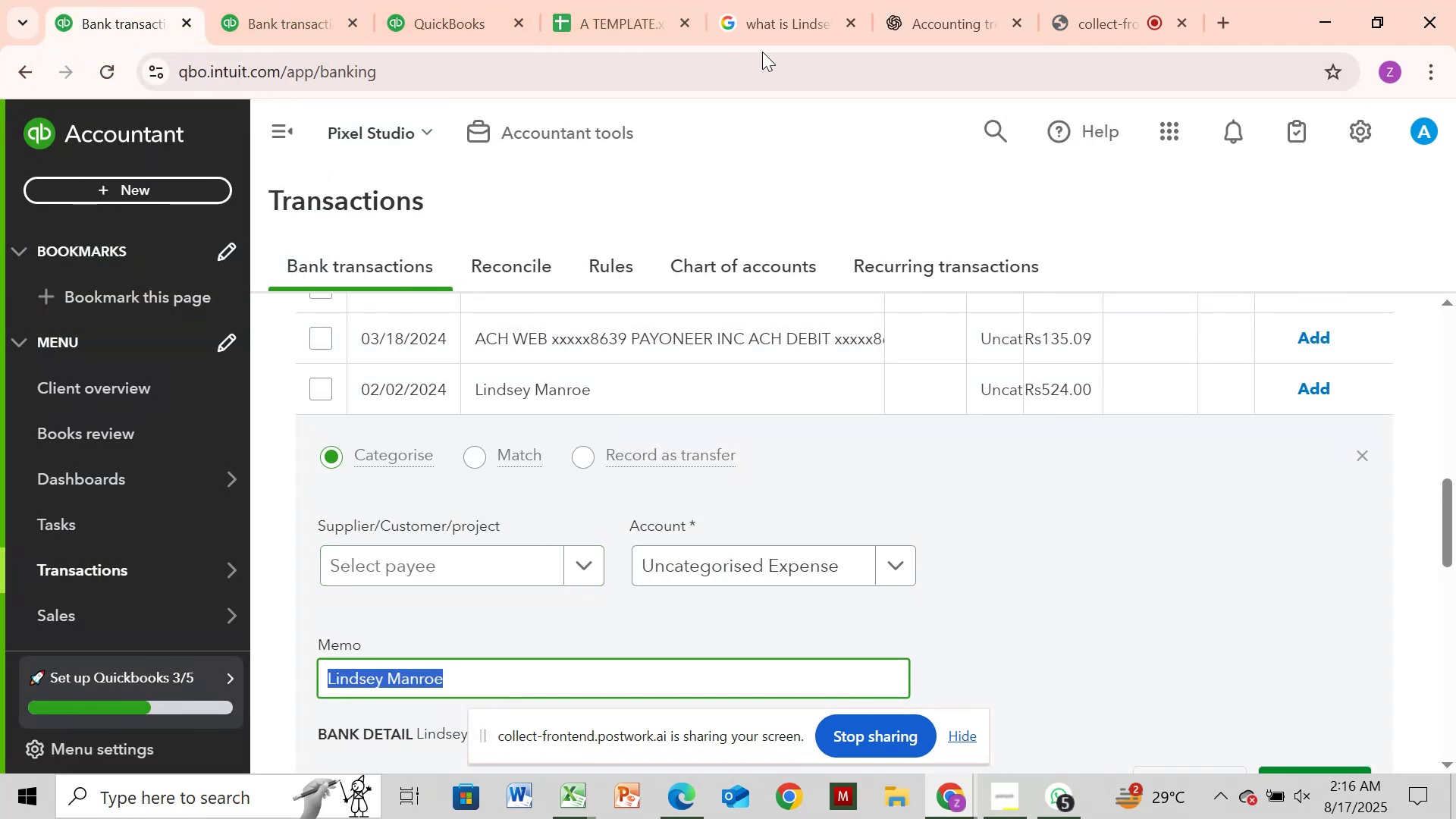 
left_click([949, 19])
 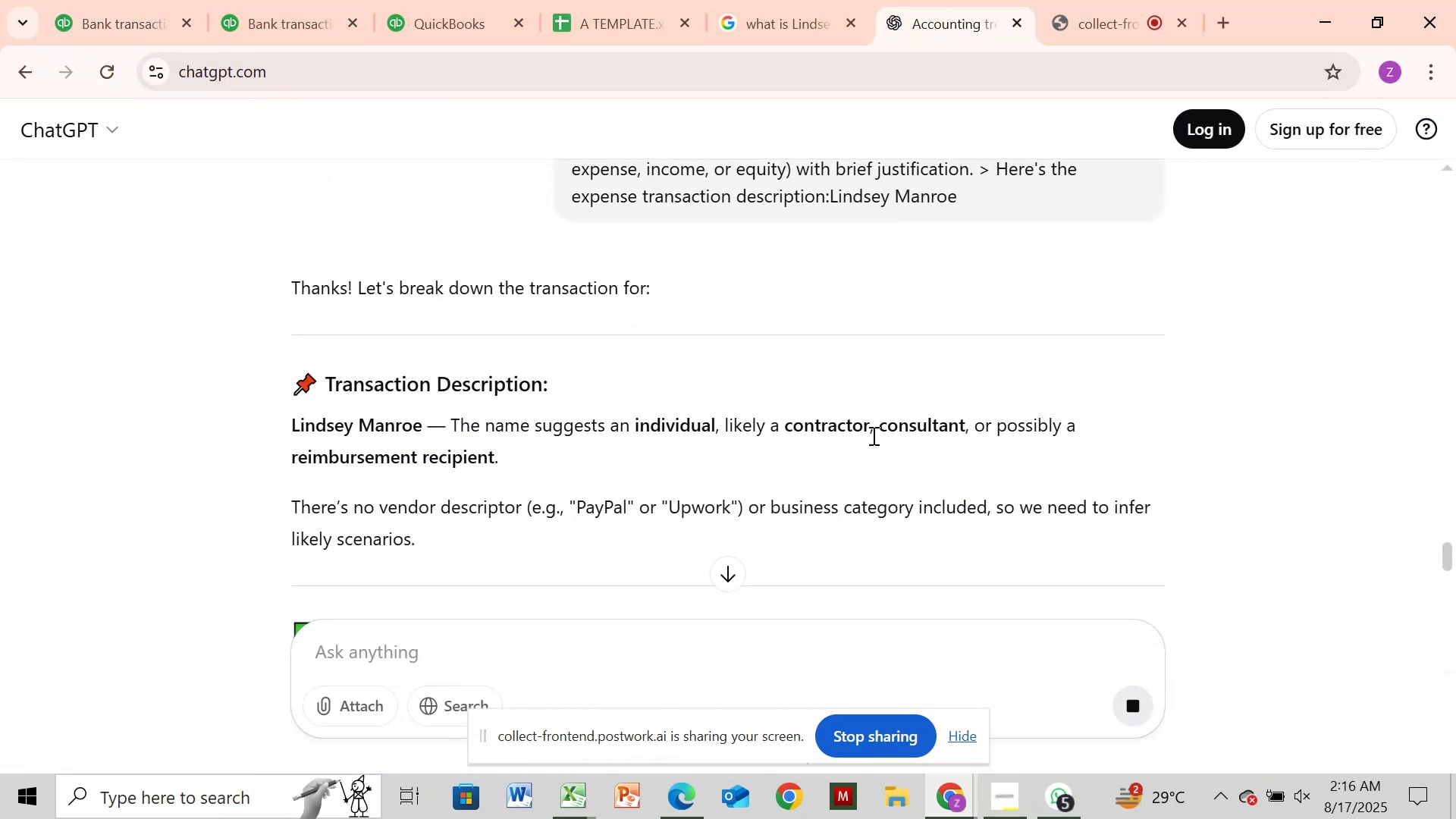 
scroll: coordinate [872, 435], scroll_direction: down, amount: 1.0
 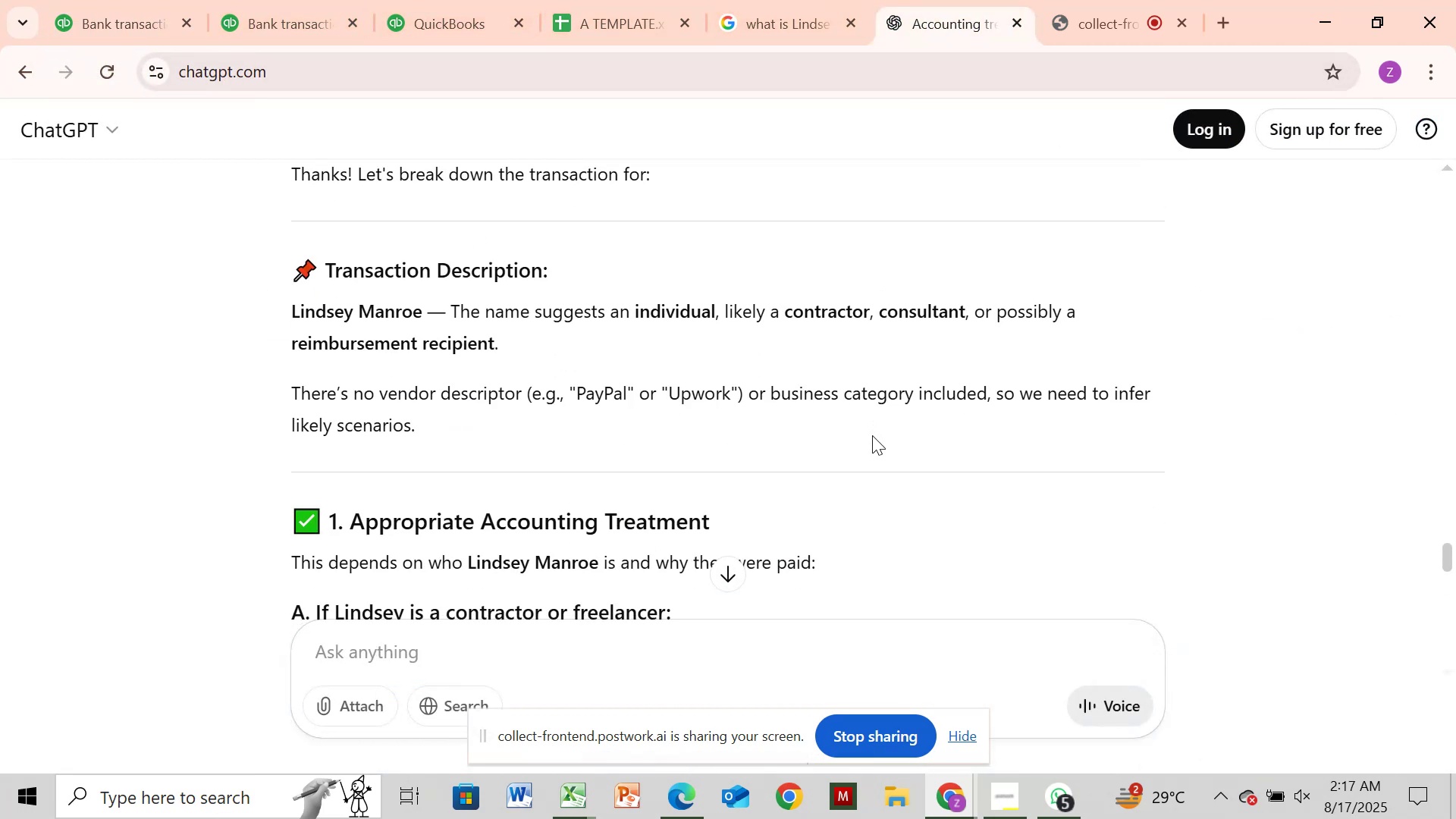 
scroll: coordinate [872, 435], scroll_direction: up, amount: 1.0
 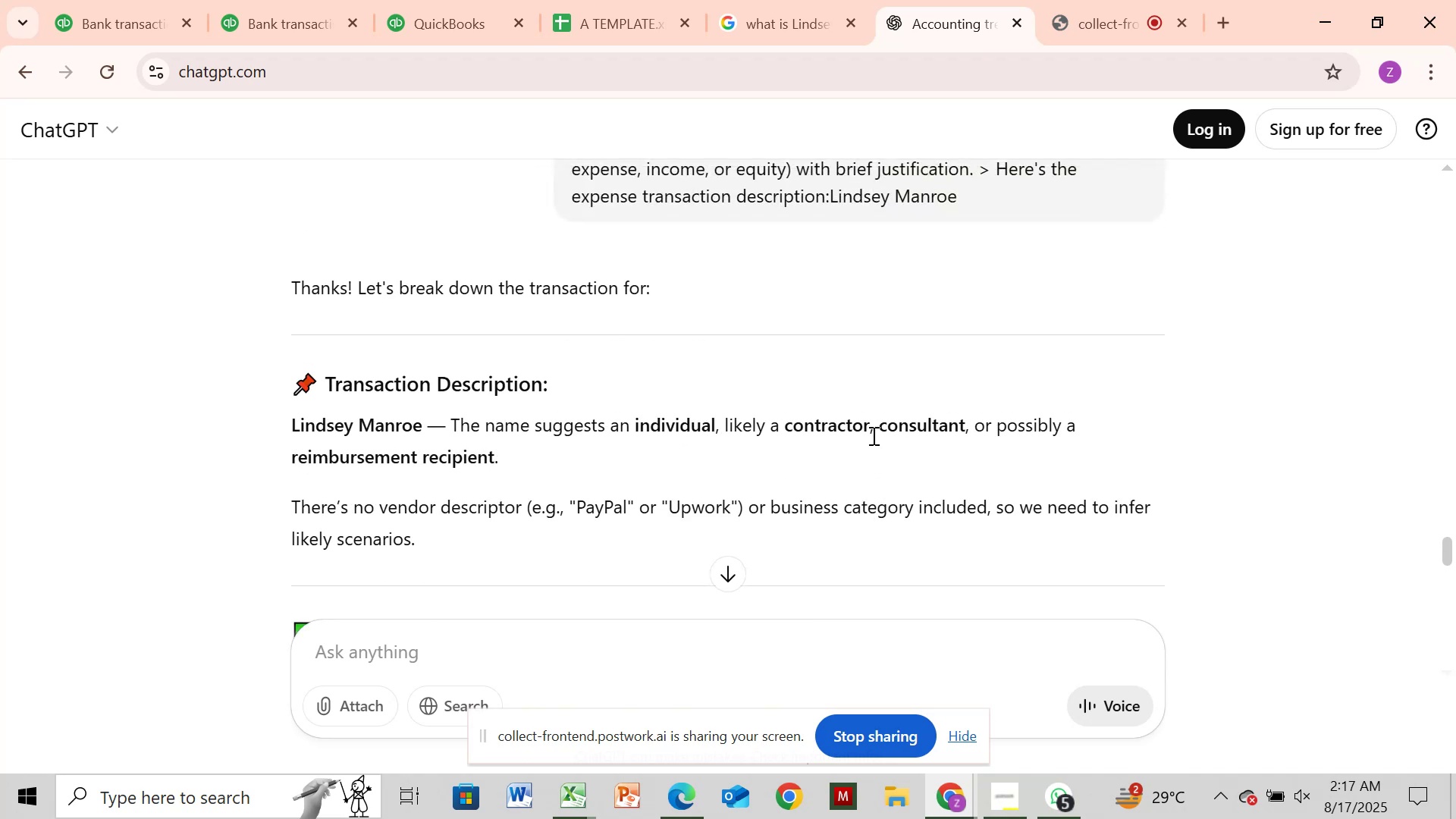 
scroll: coordinate [873, 435], scroll_direction: down, amount: 5.0
 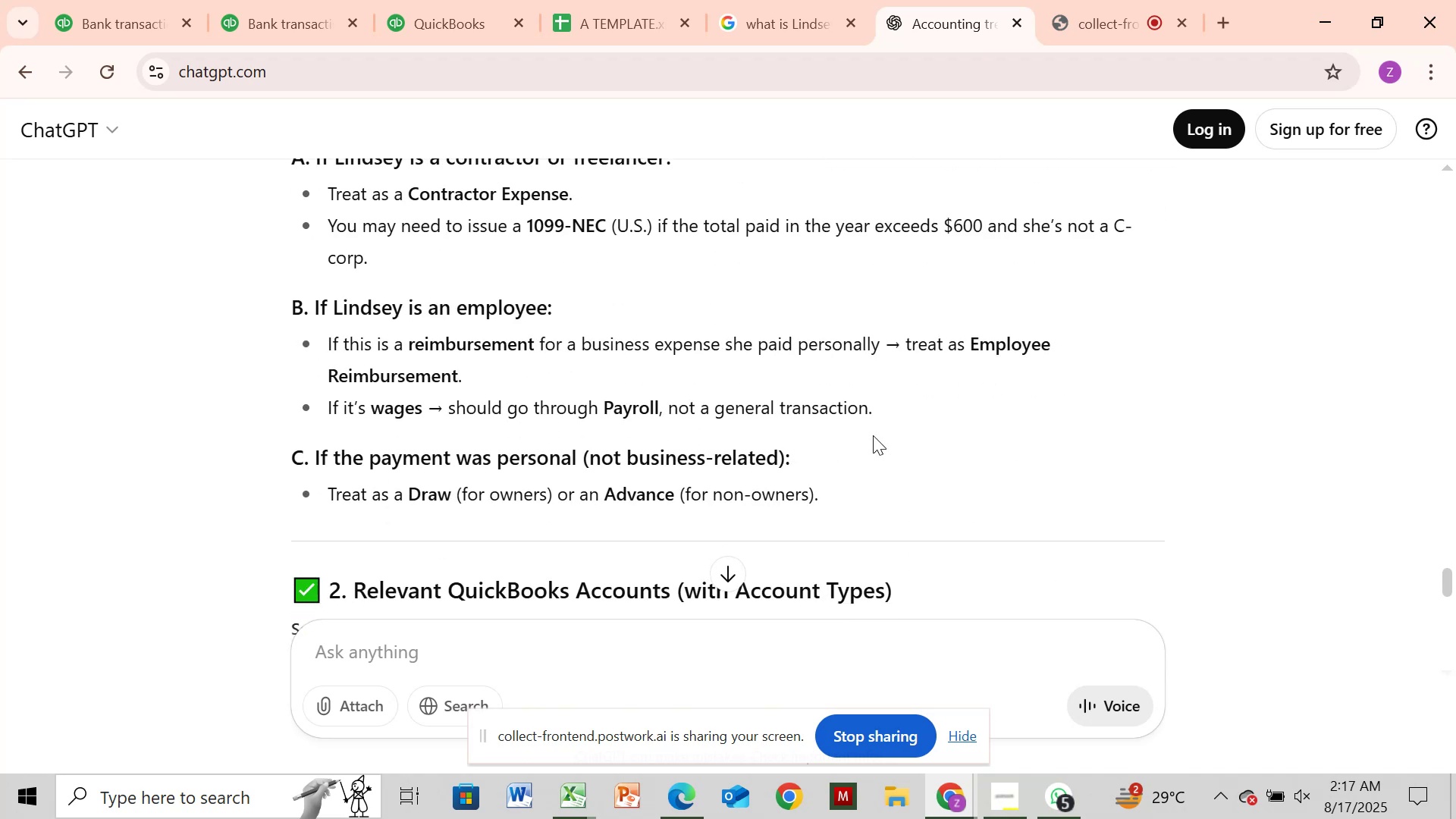 
wait(8.1)
 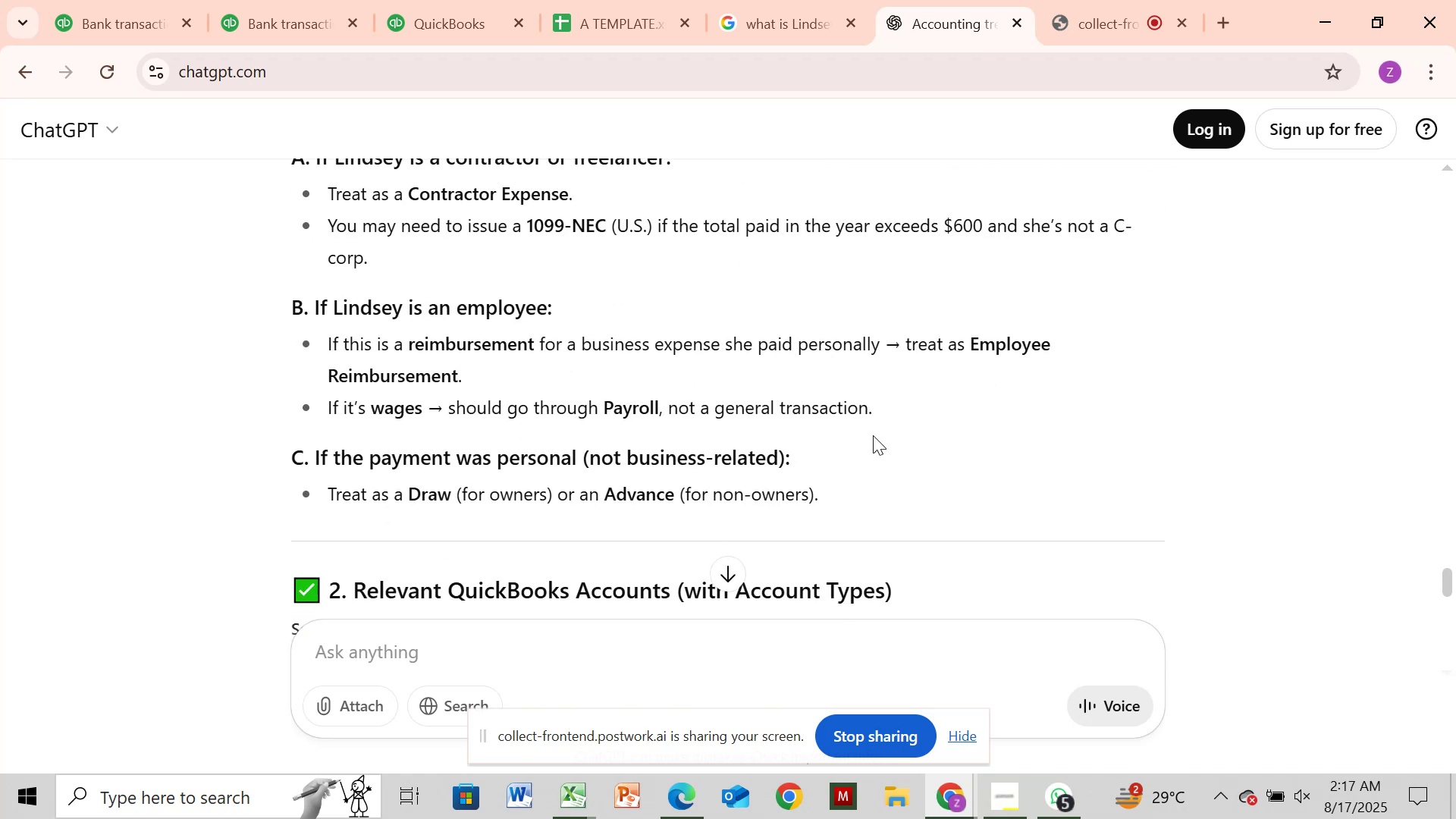 
scroll: coordinate [873, 435], scroll_direction: down, amount: 2.0
 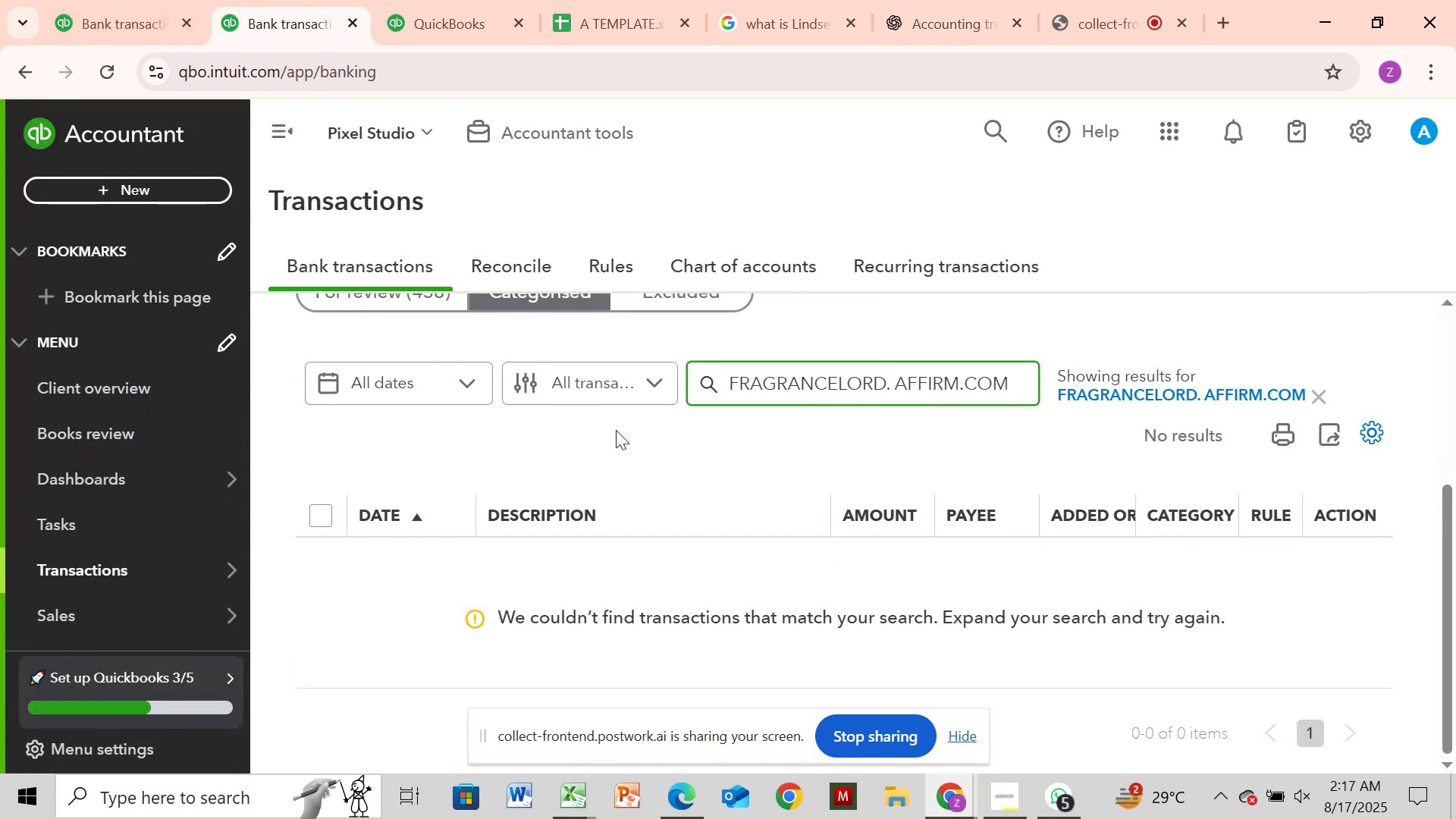 
wait(5.69)
 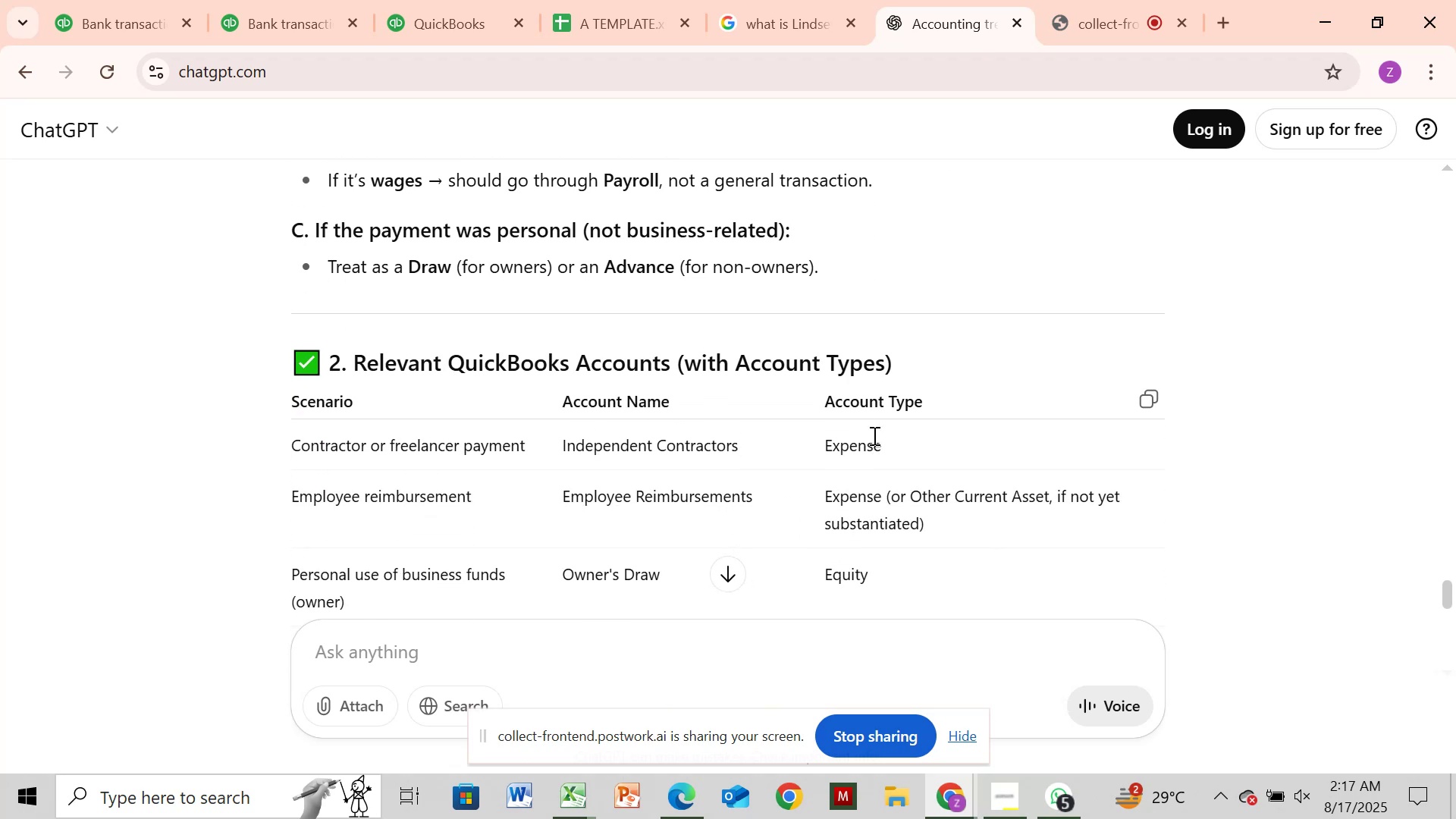 
left_click([155, 30])
 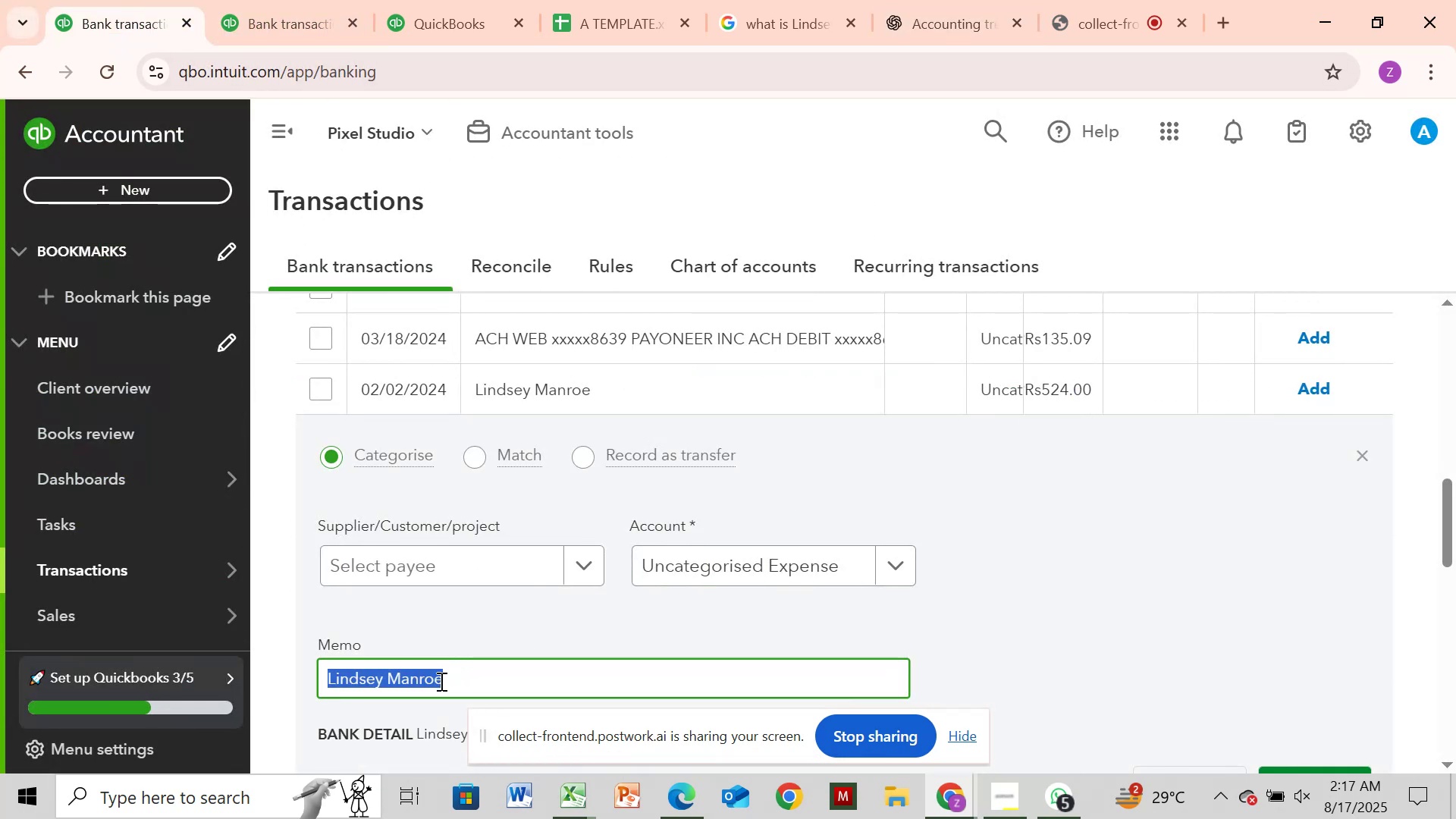 
key(Control+C)
 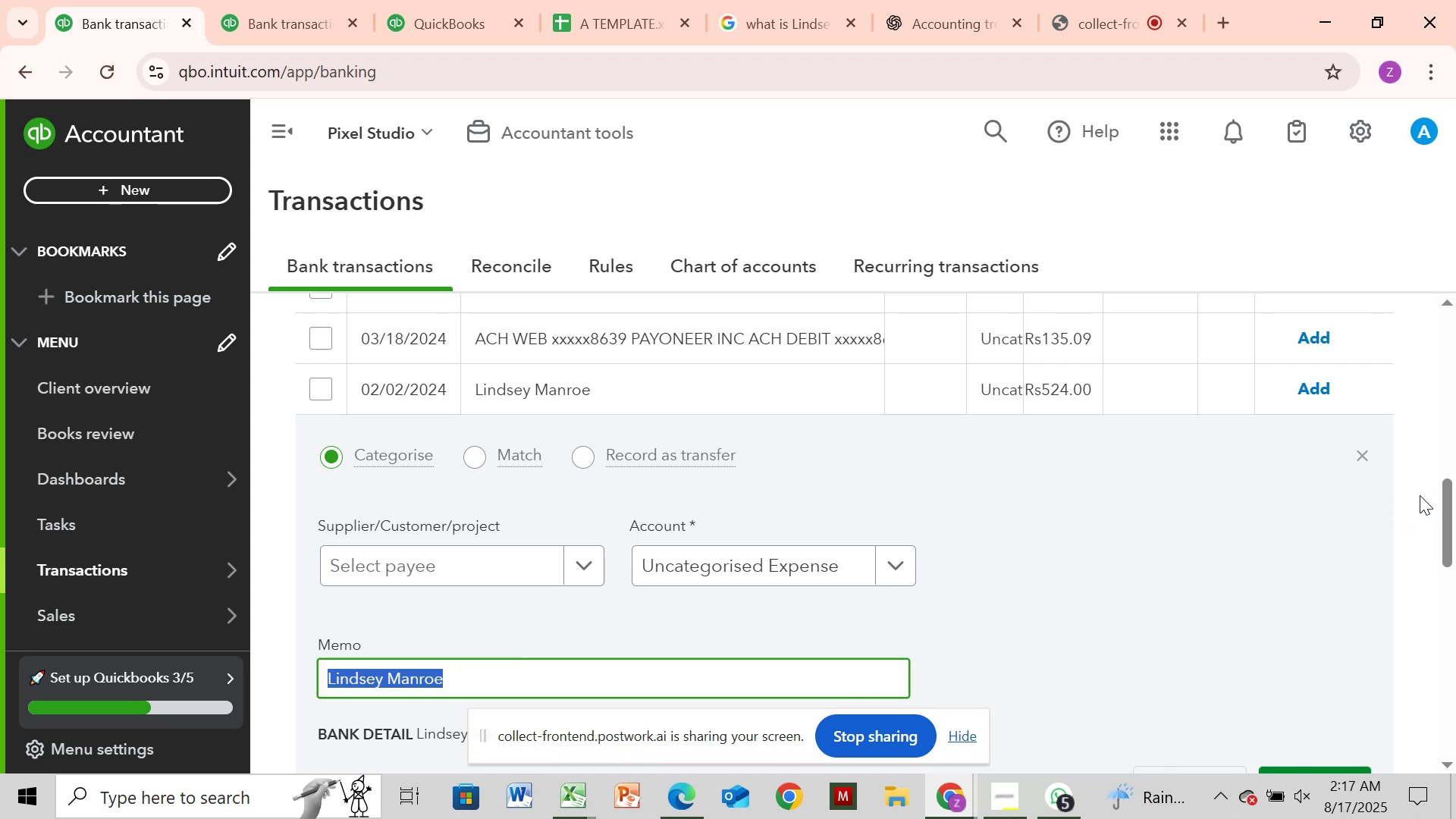 
left_click_drag(start_coordinate=[1440, 493], to_coordinate=[1455, 355])
 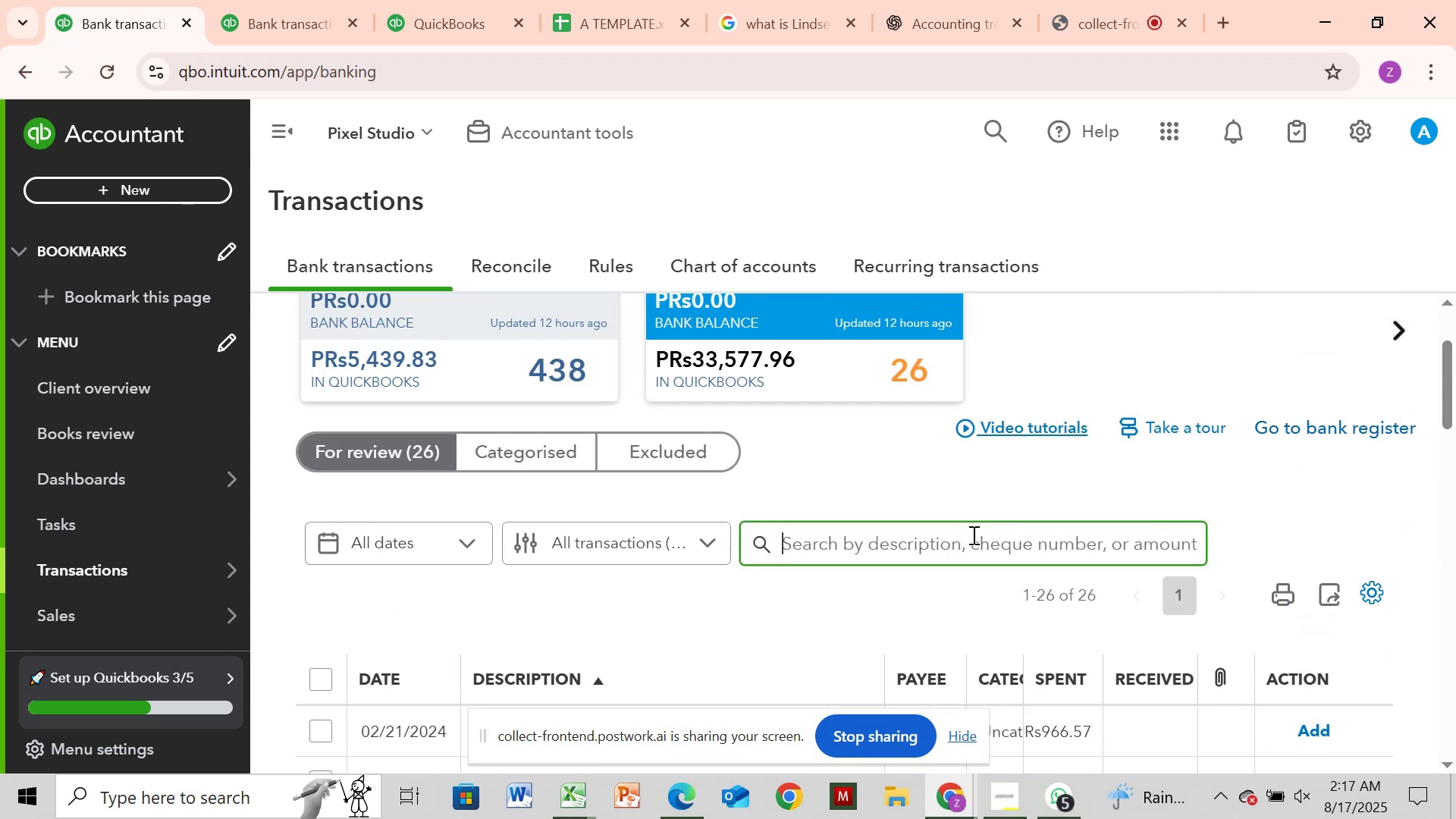 
key(Control+V)
 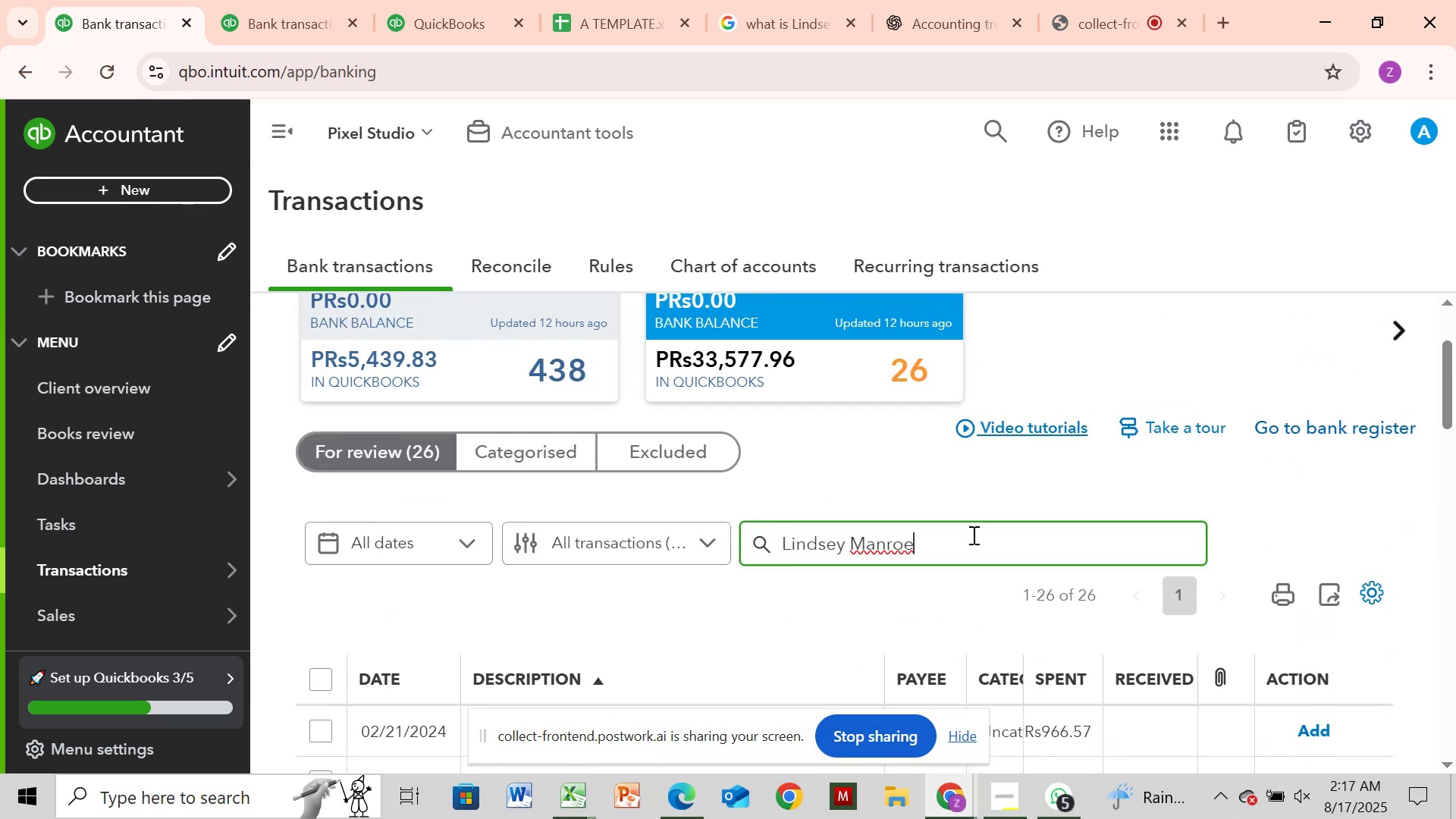 
key(Enter)
 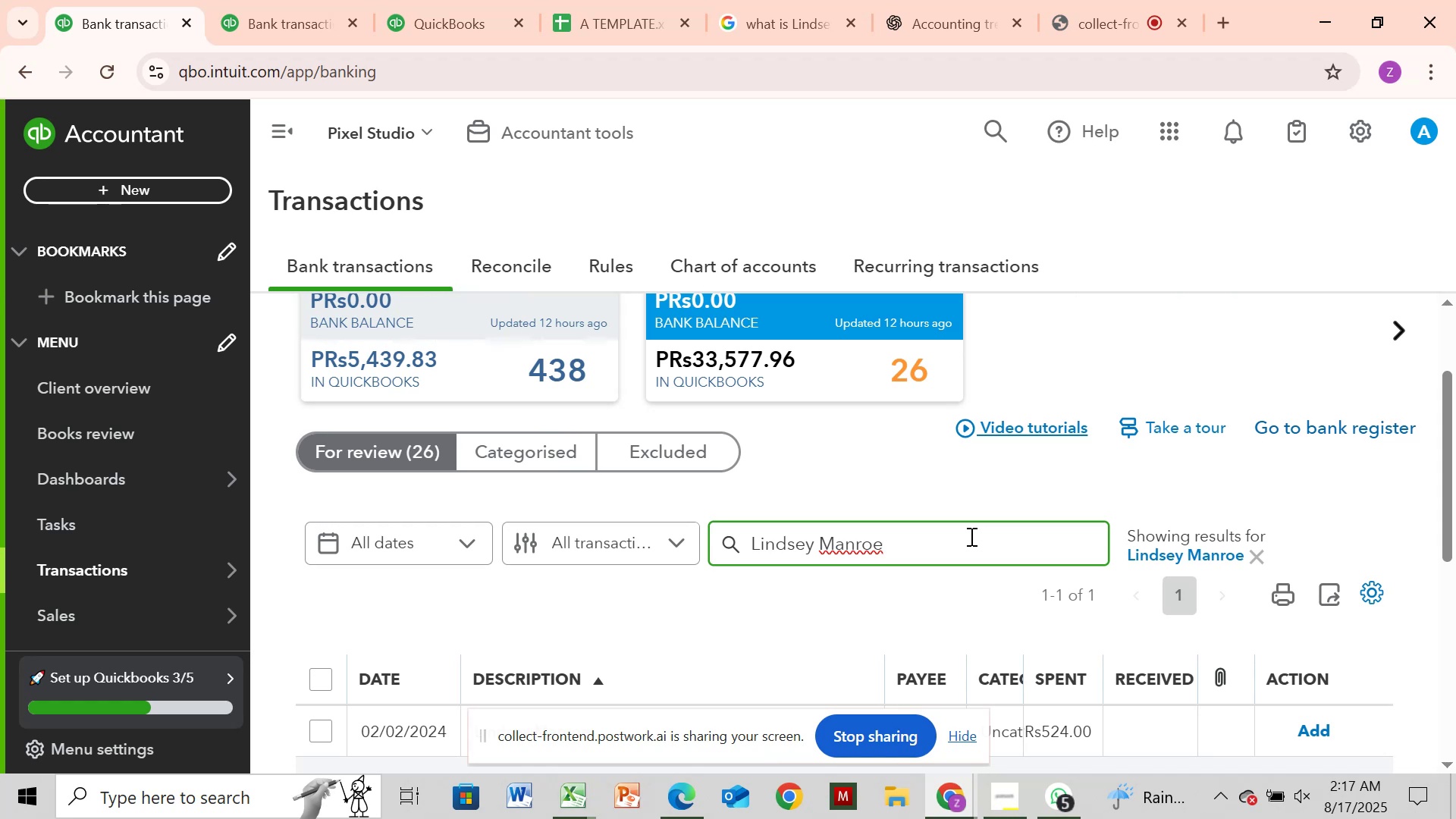 
wait(6.09)
 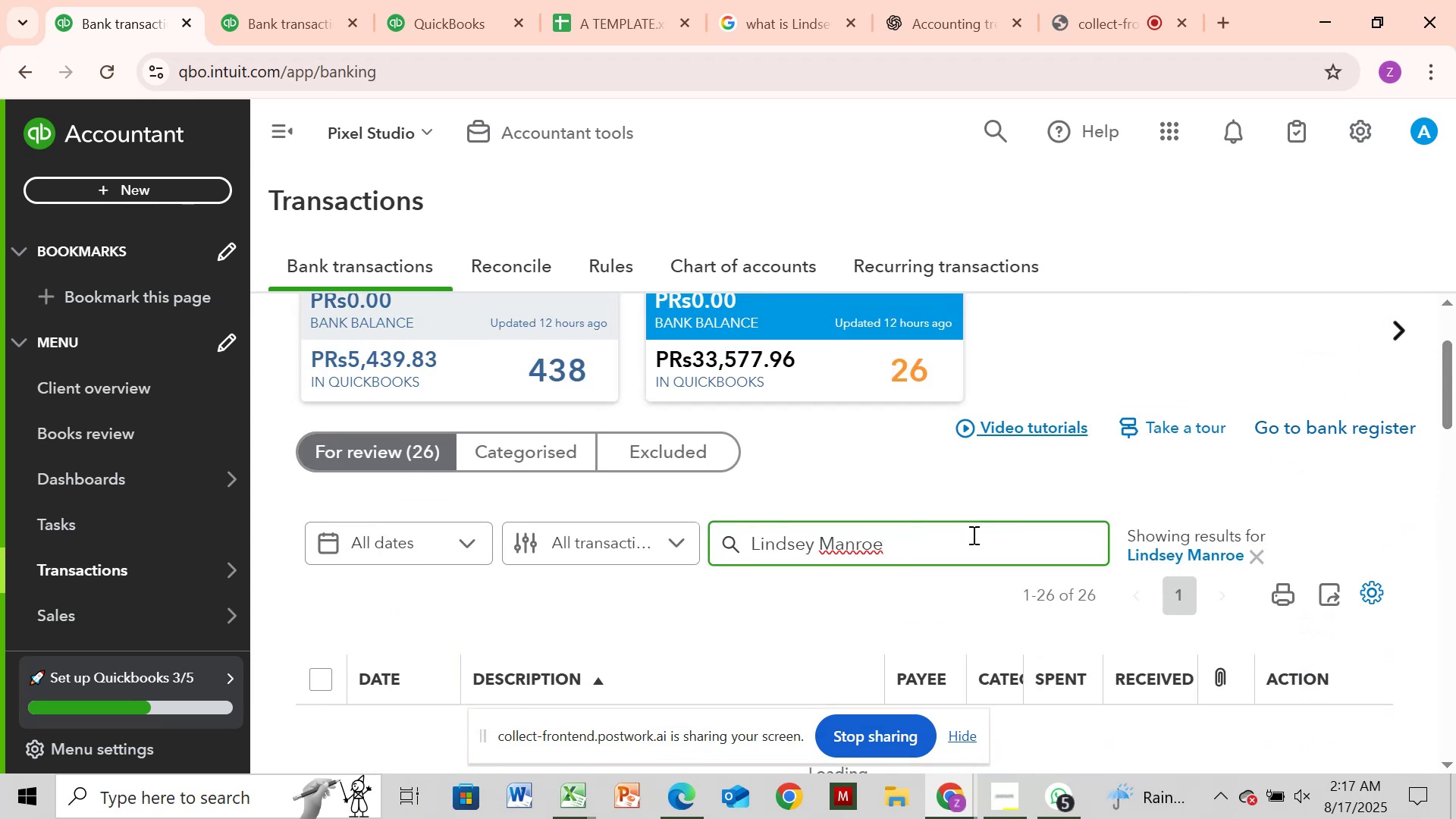 
left_click([230, 11])
 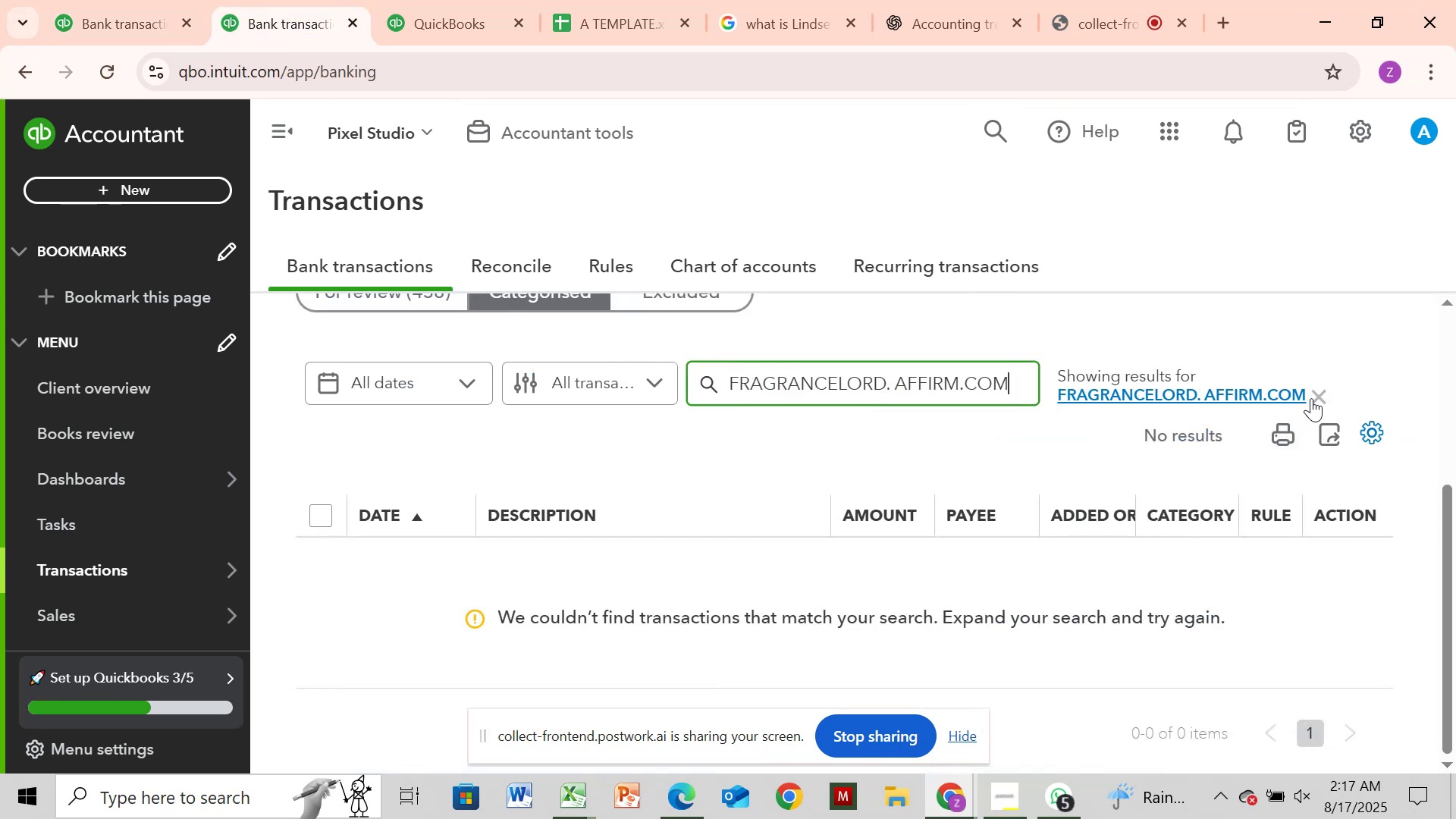 
left_click([1318, 397])
 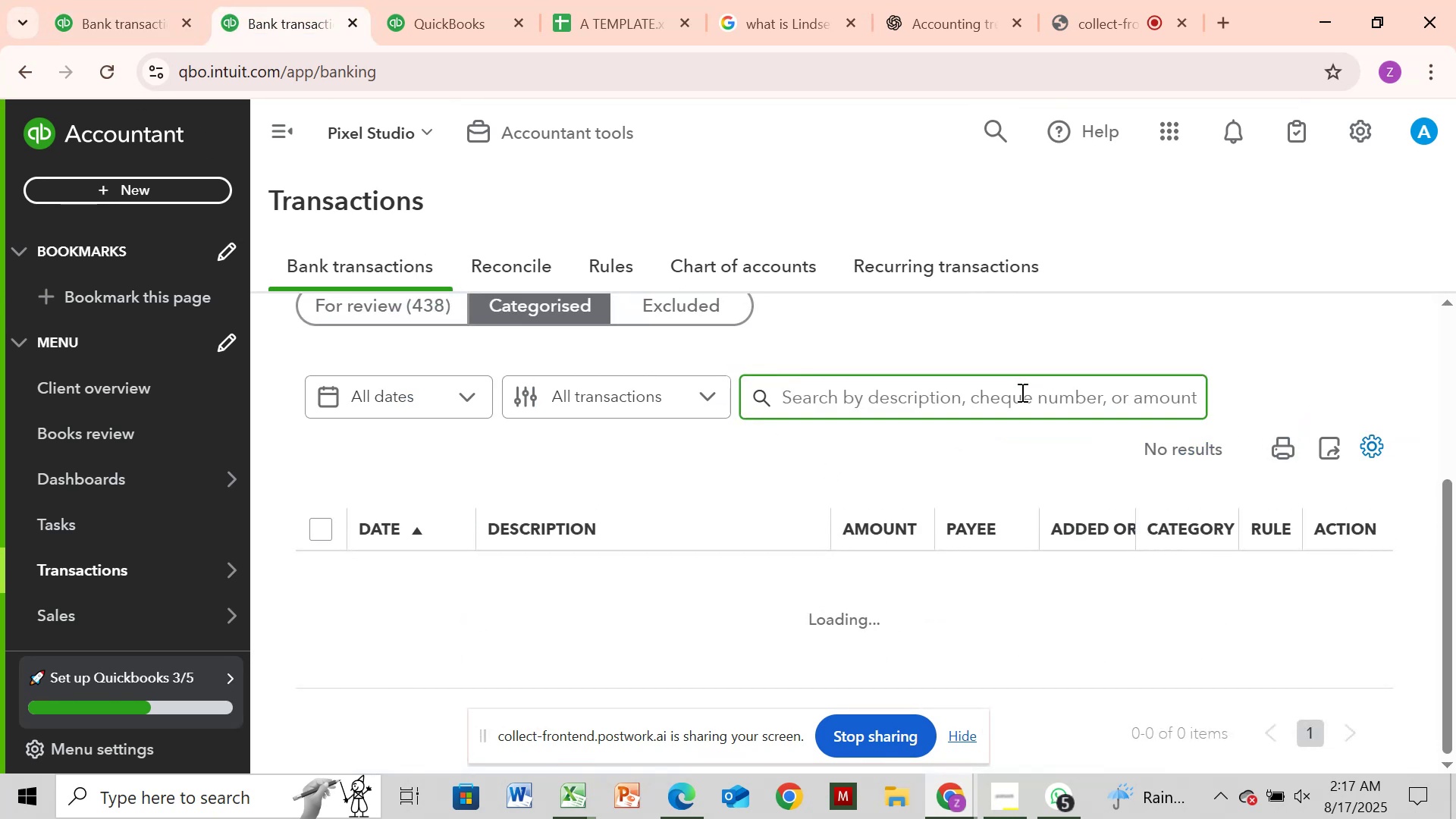 
left_click([1021, 392])
 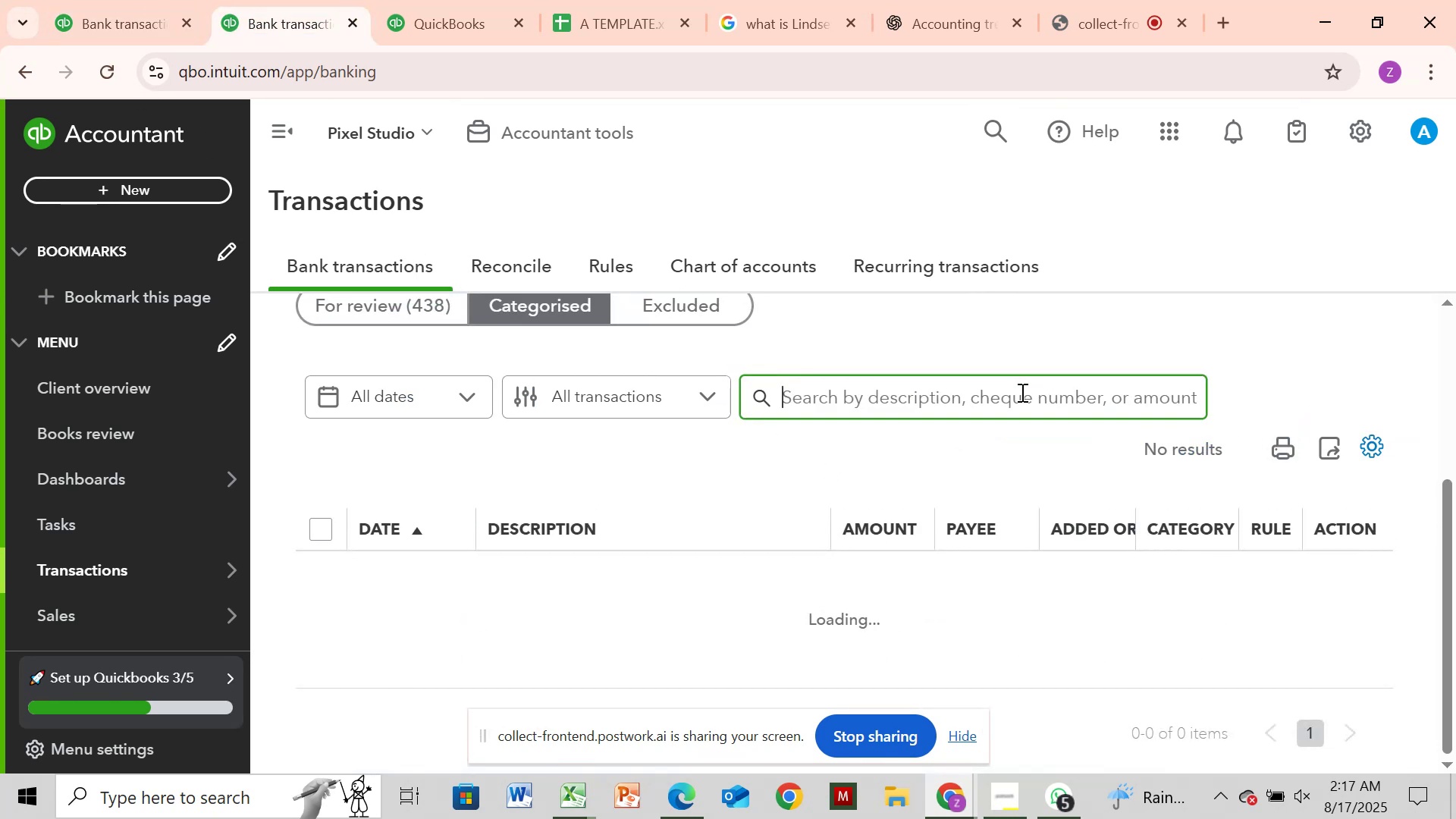 
key(Control+V)
 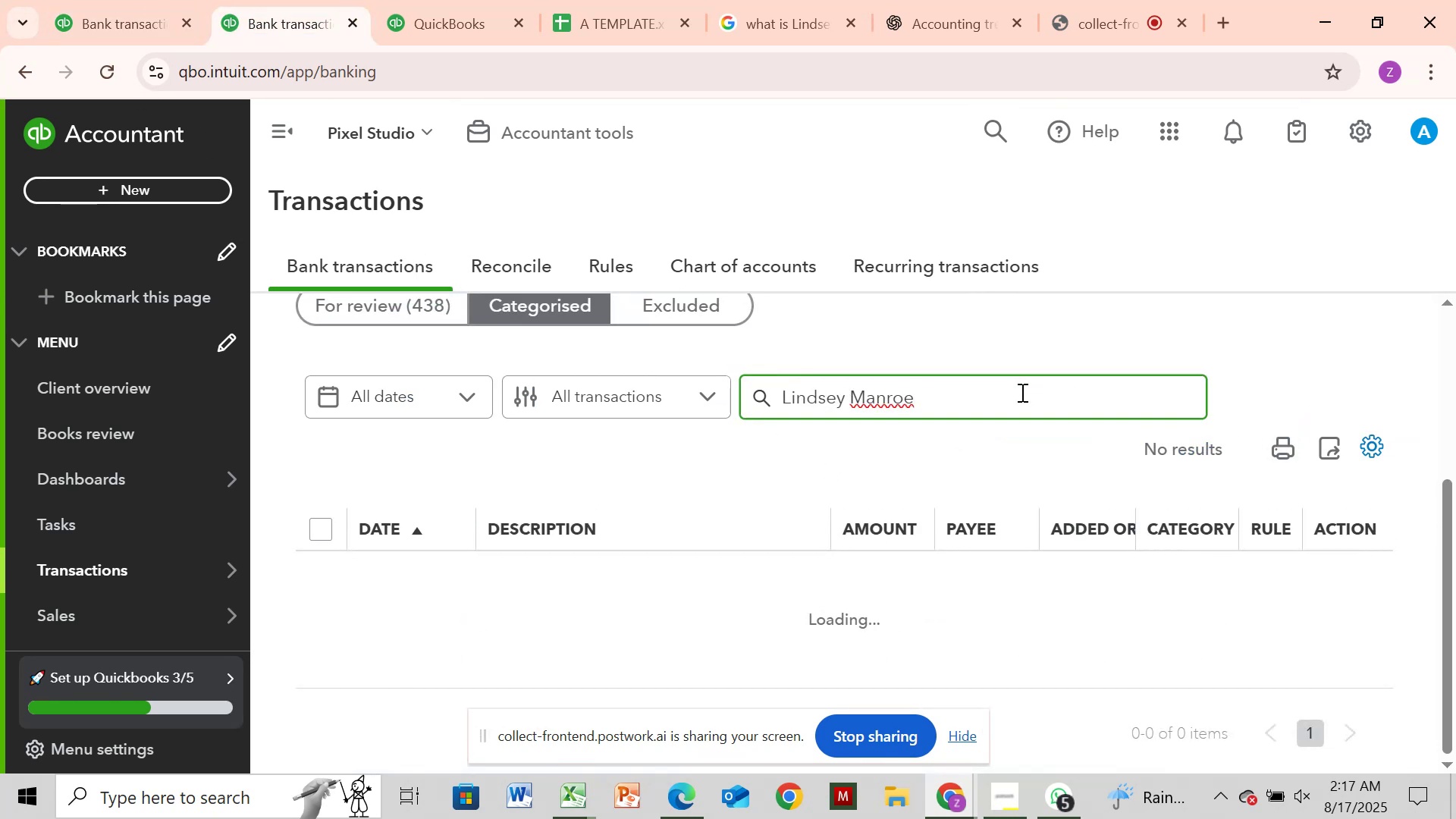 
key(Enter)
 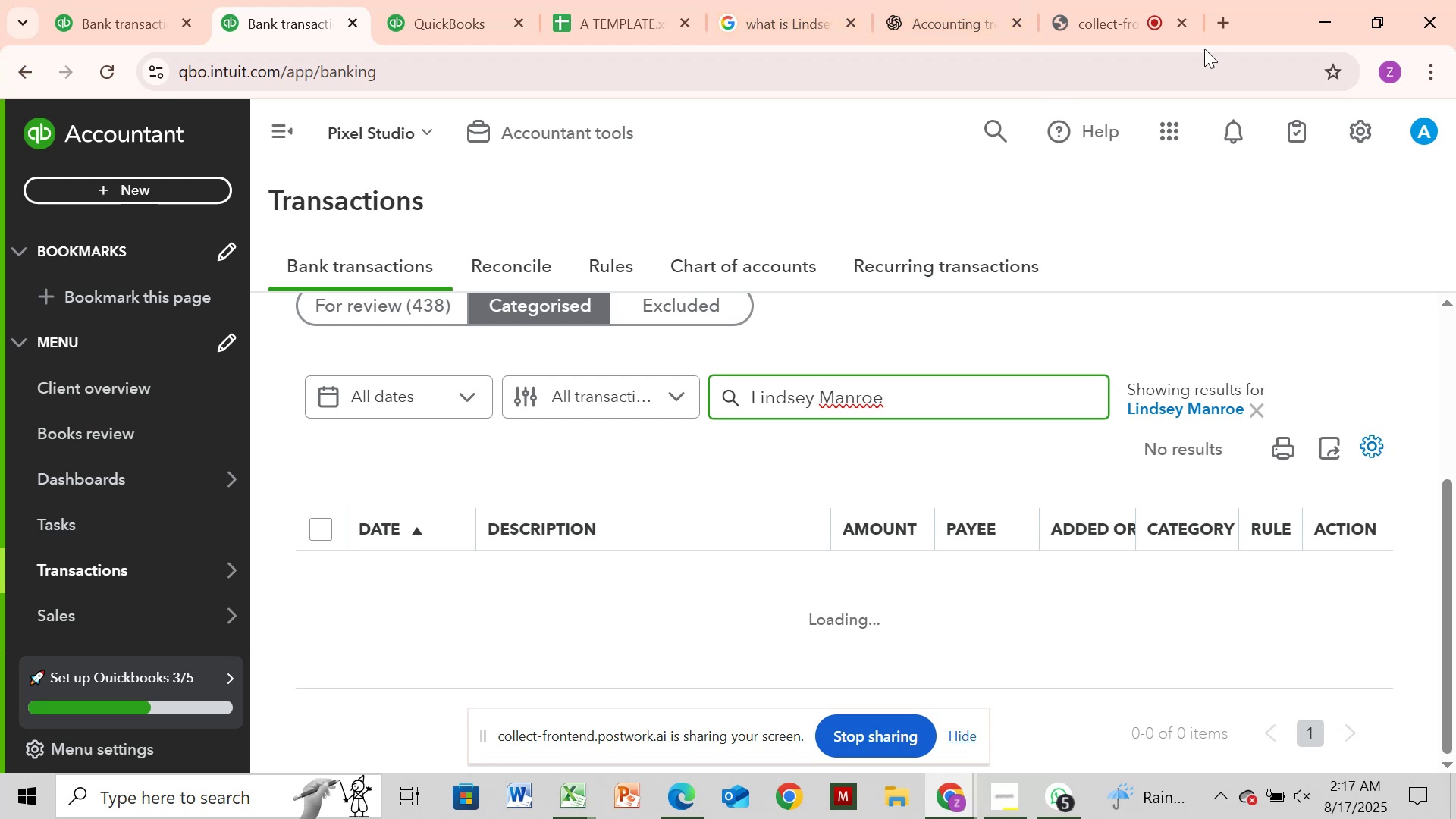 
left_click([1125, 33])
 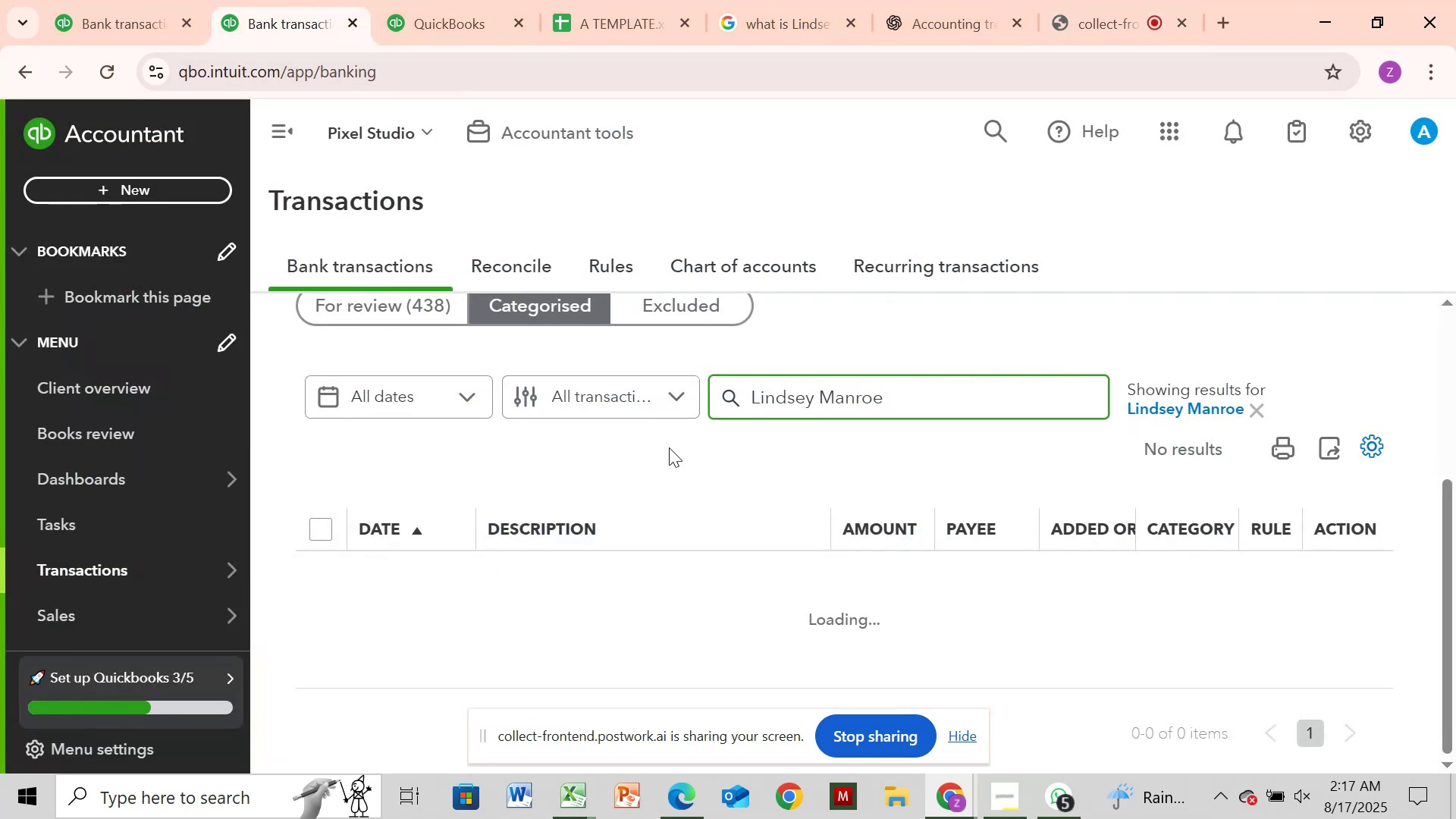 
wait(13.82)
 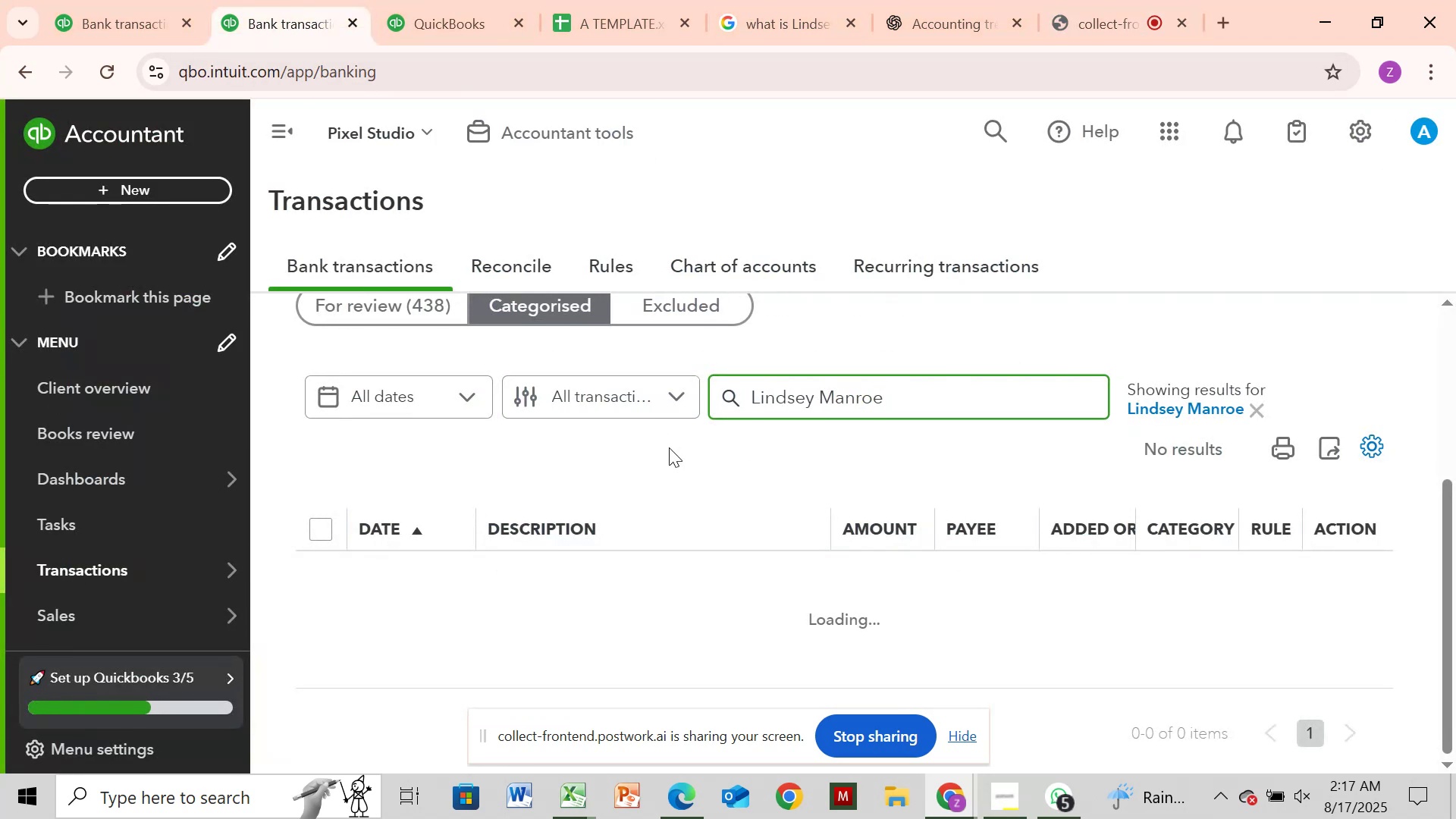 
left_click([931, 7])
 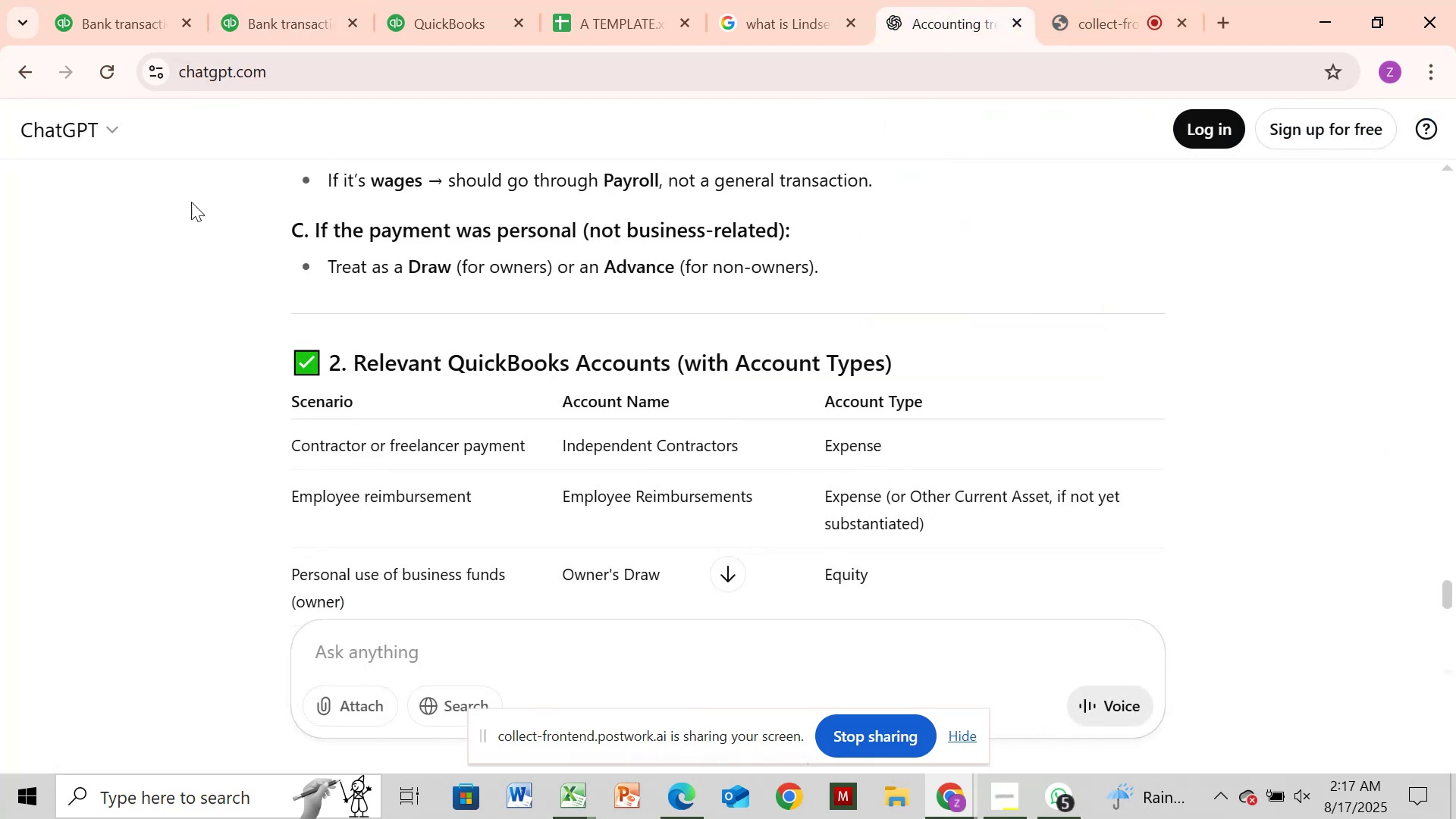 
left_click([83, 28])
 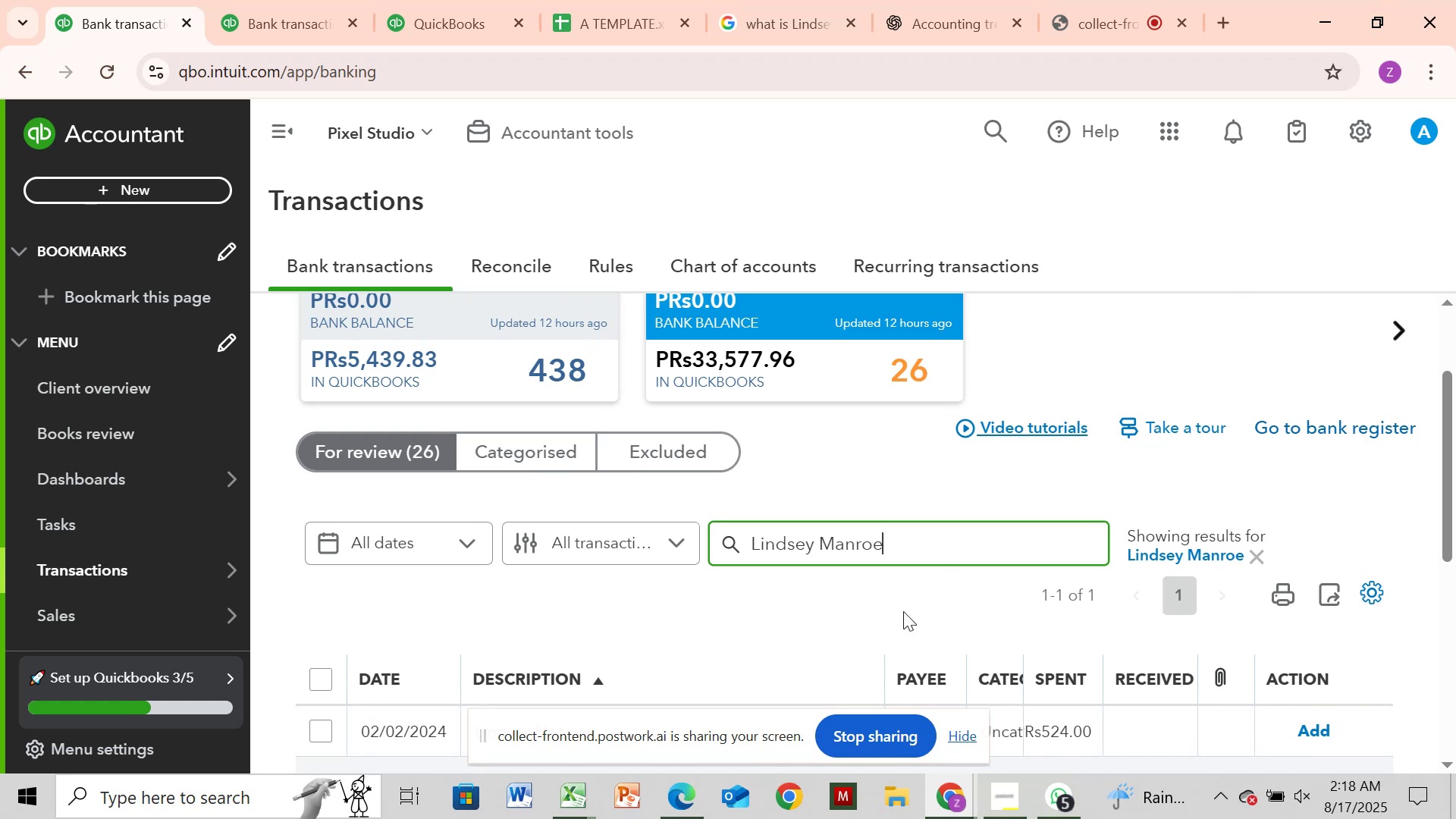 
scroll: coordinate [850, 635], scroll_direction: down, amount: 1.0
 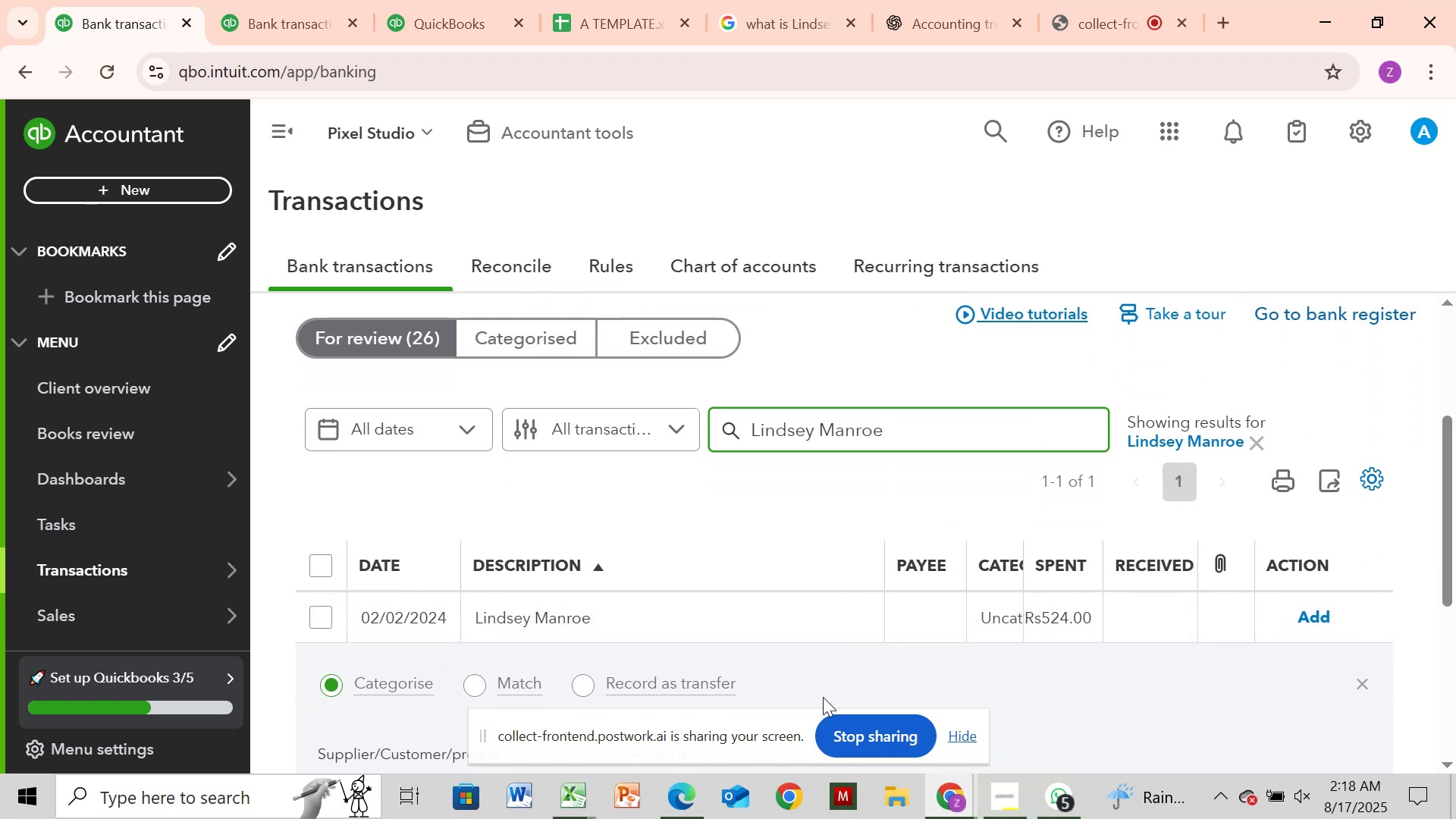 
mouse_move([924, 24])
 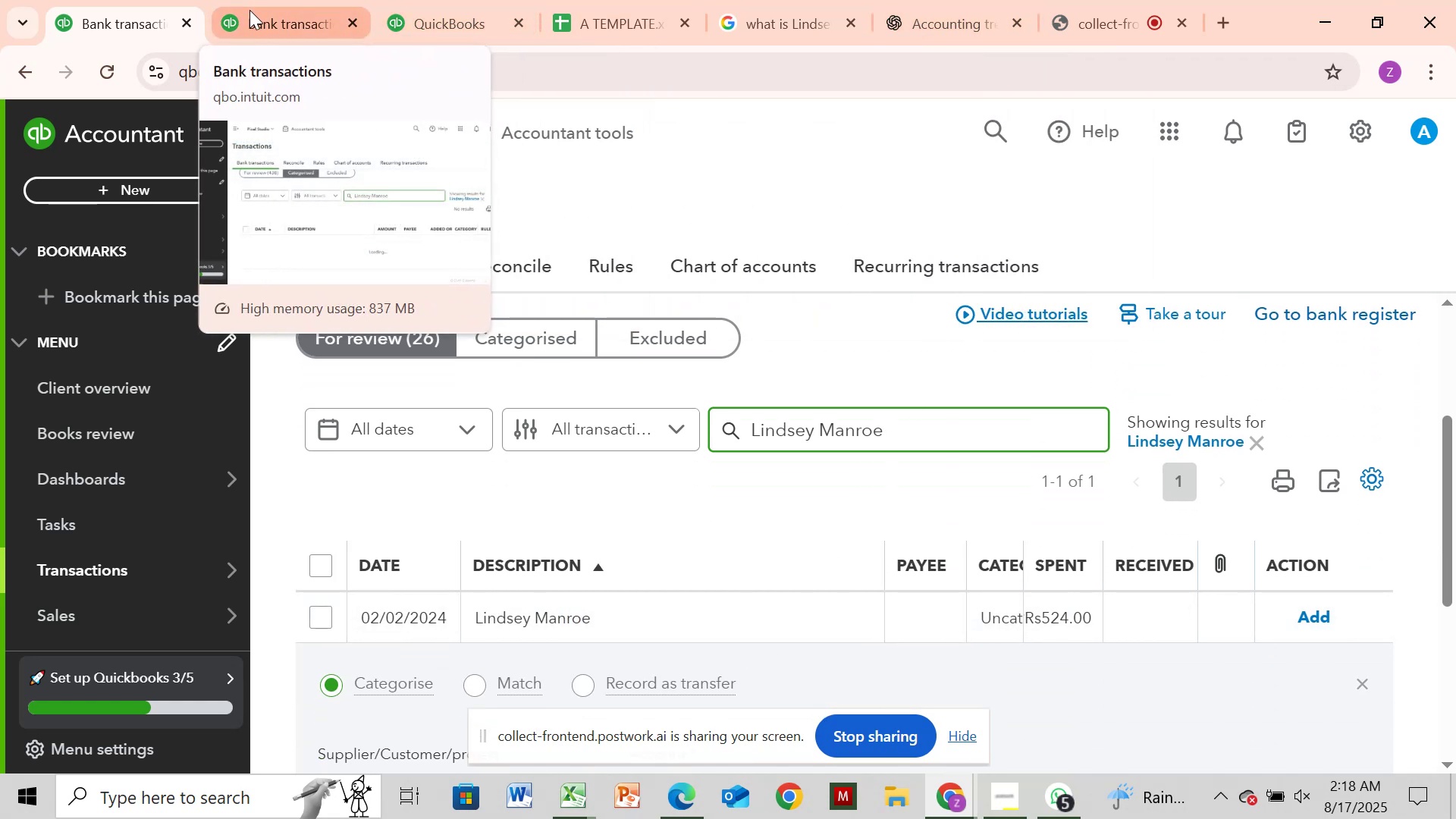 
left_click([256, 16])
 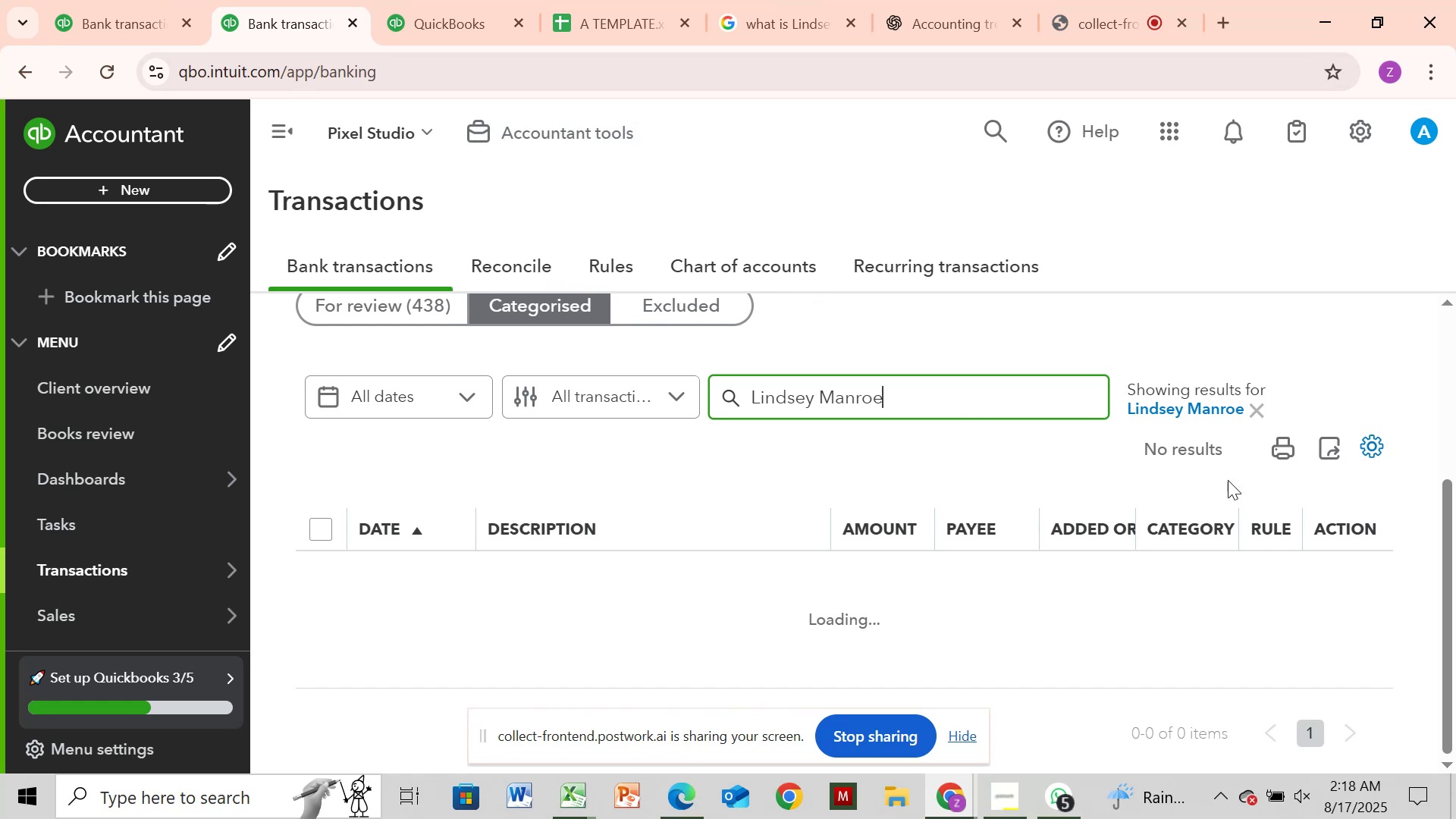 
left_click_drag(start_coordinate=[1455, 500], to_coordinate=[1455, 530])
 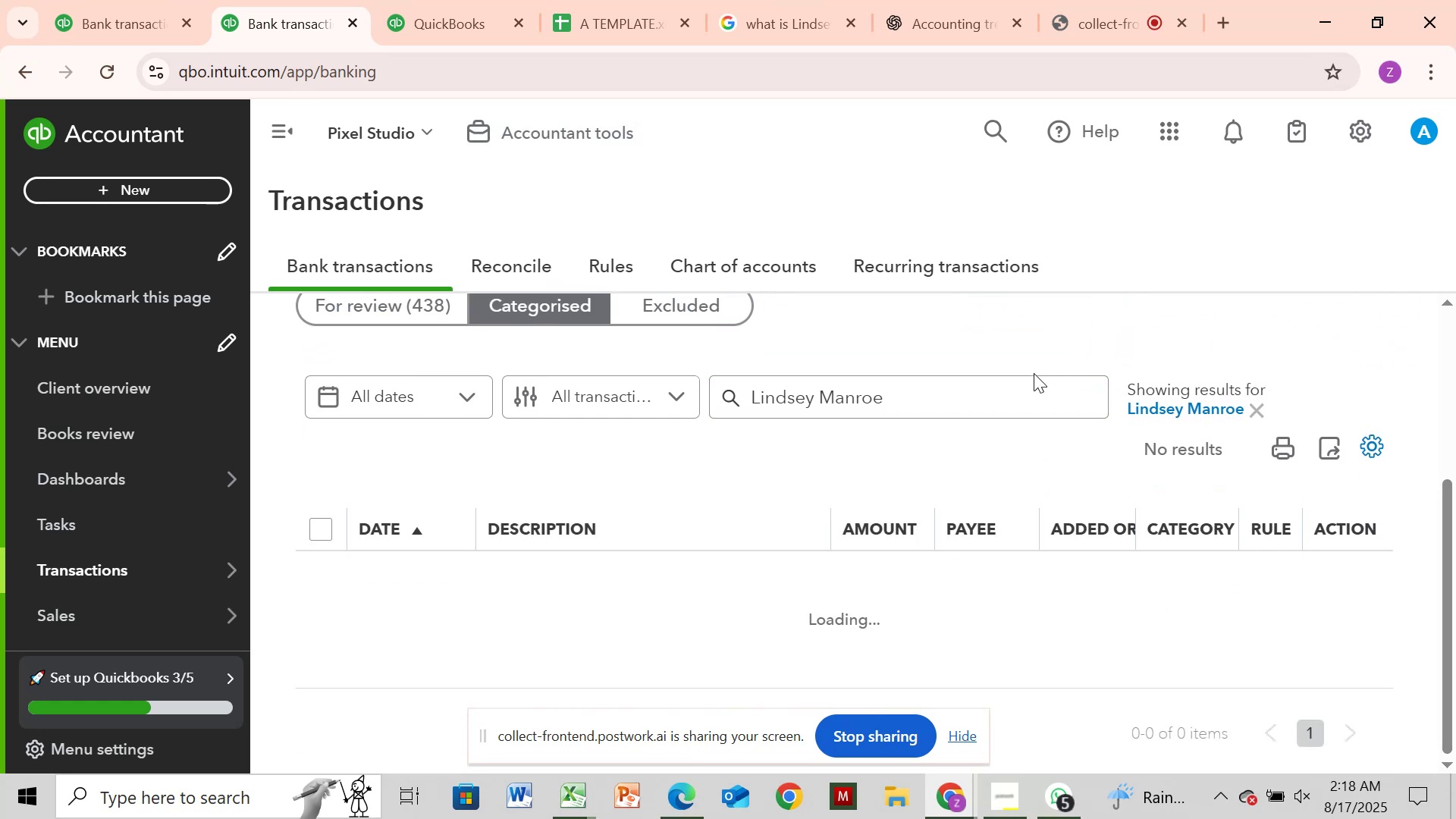 
left_click([1034, 373])
 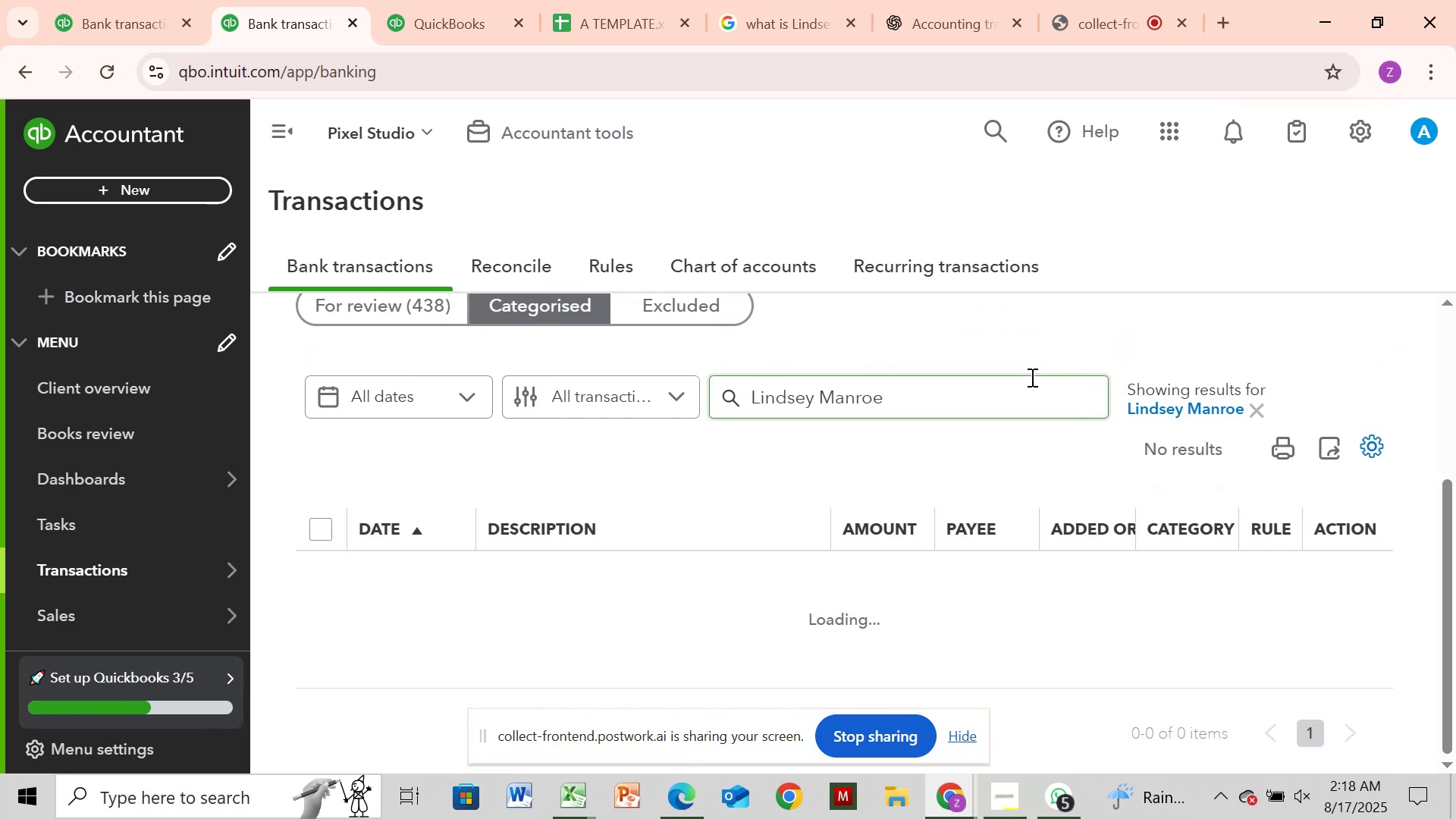 
key(Enter)
 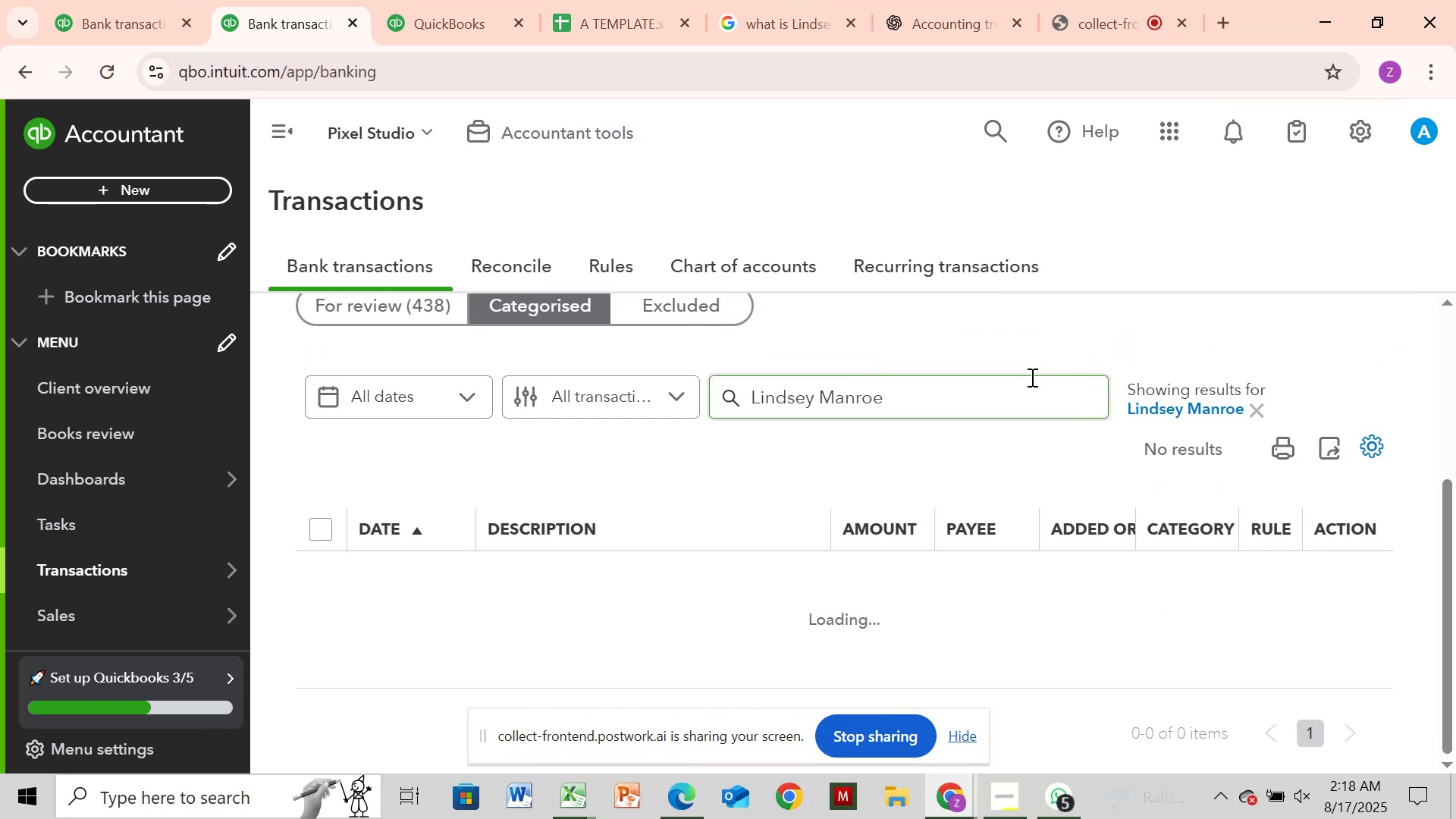 
wait(8.45)
 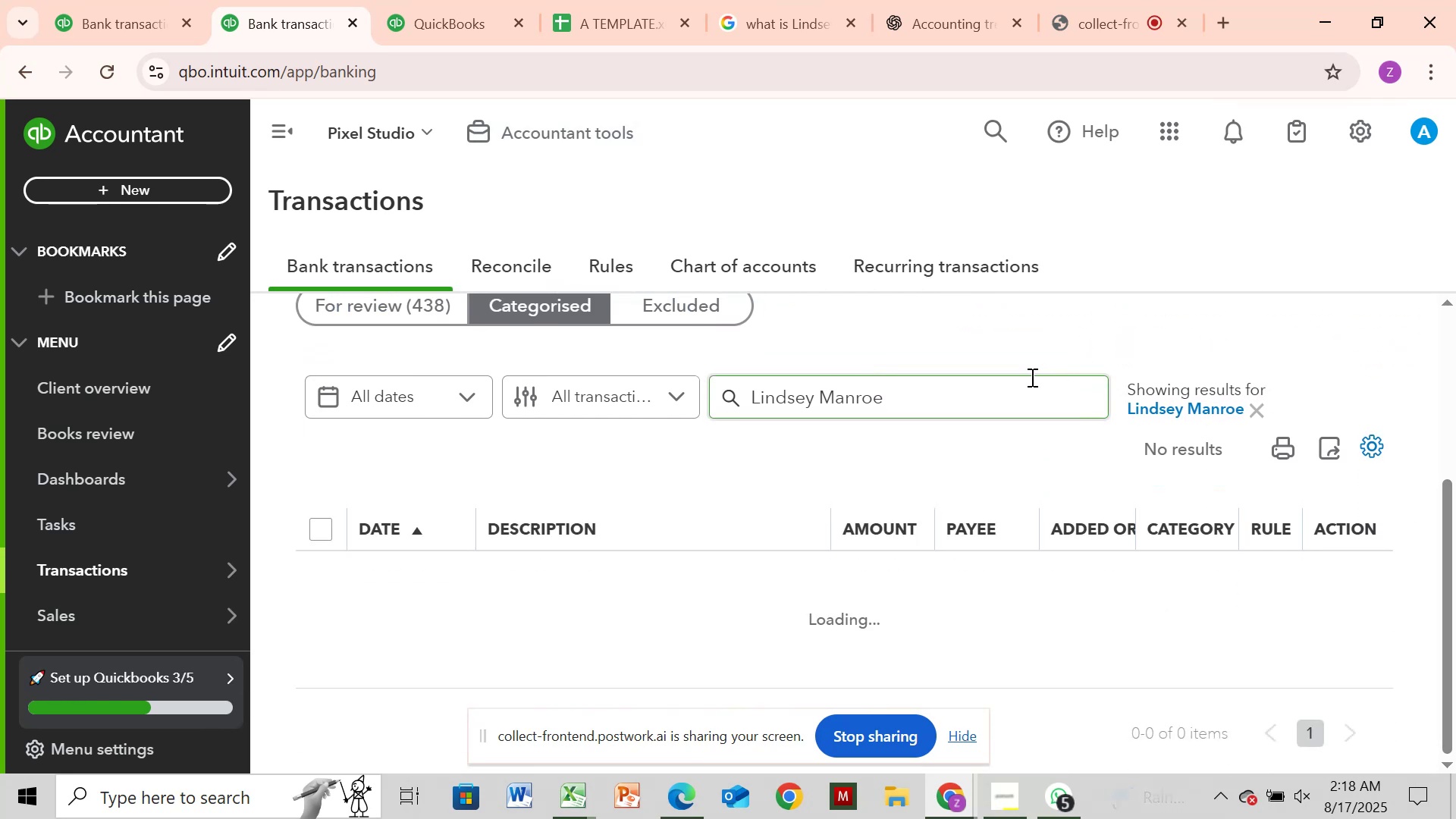 
left_click([65, 0])
 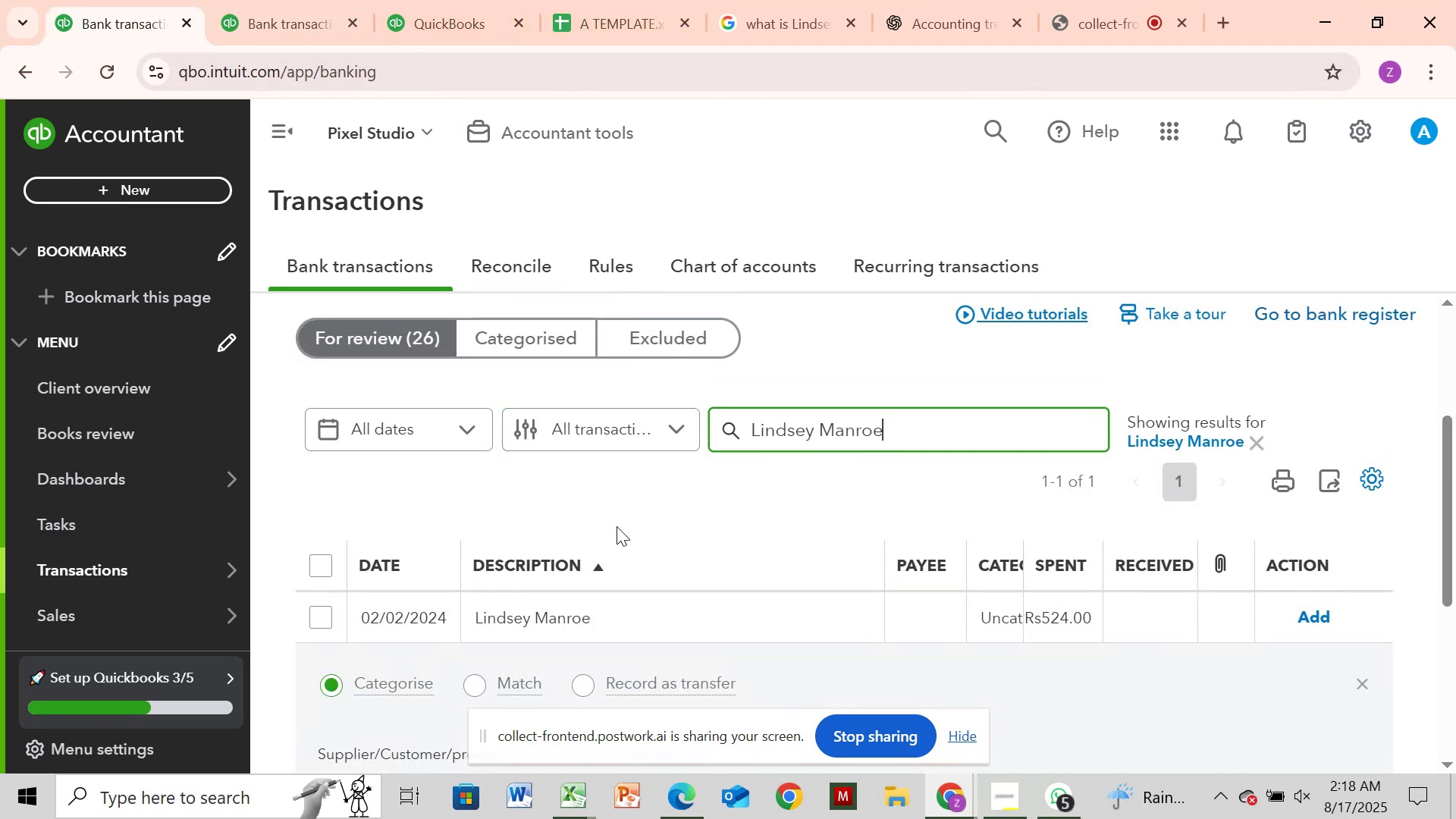 
scroll: coordinate [621, 552], scroll_direction: down, amount: 3.0
 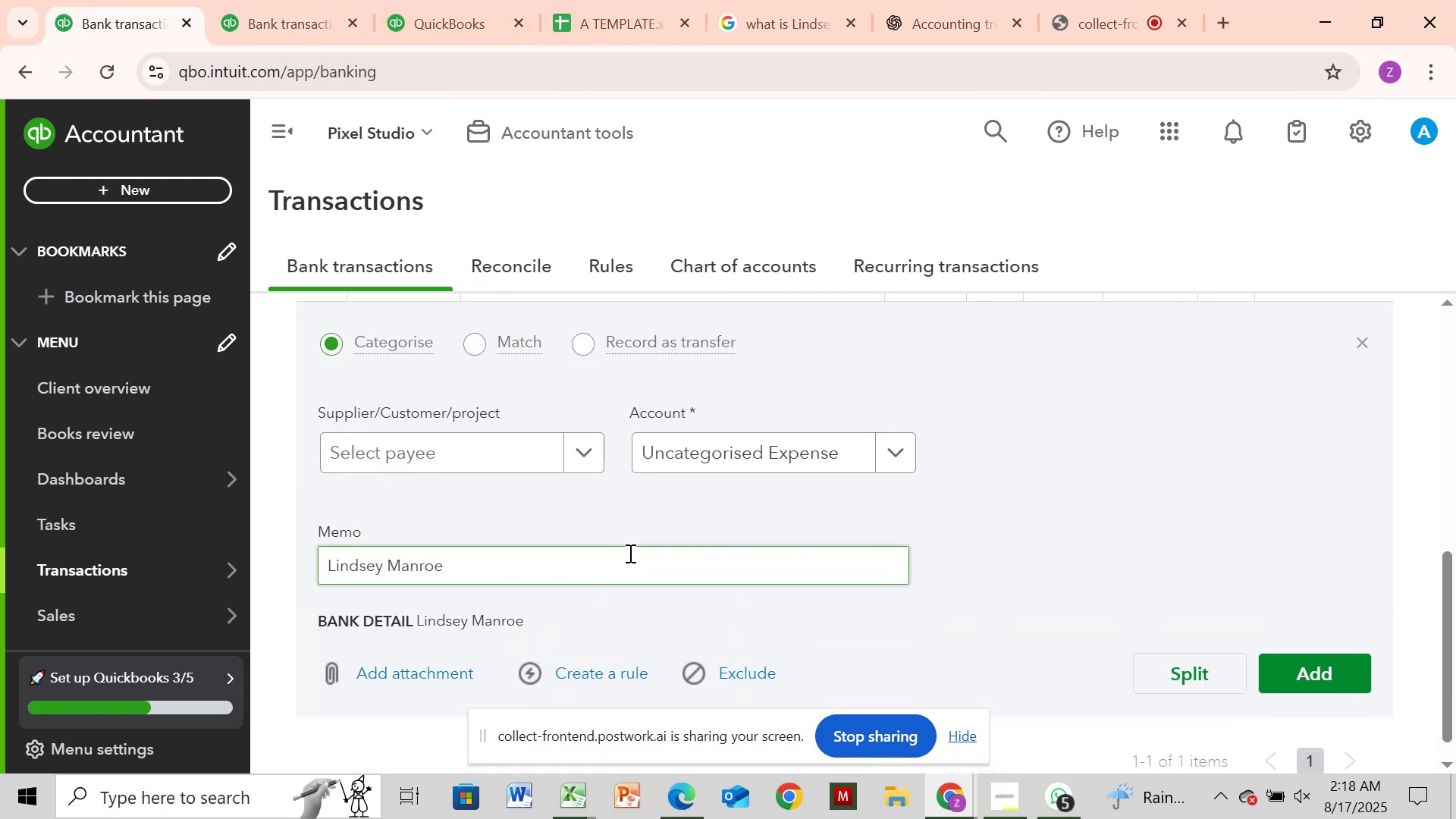 
scroll: coordinate [629, 553], scroll_direction: none, amount: 0.0
 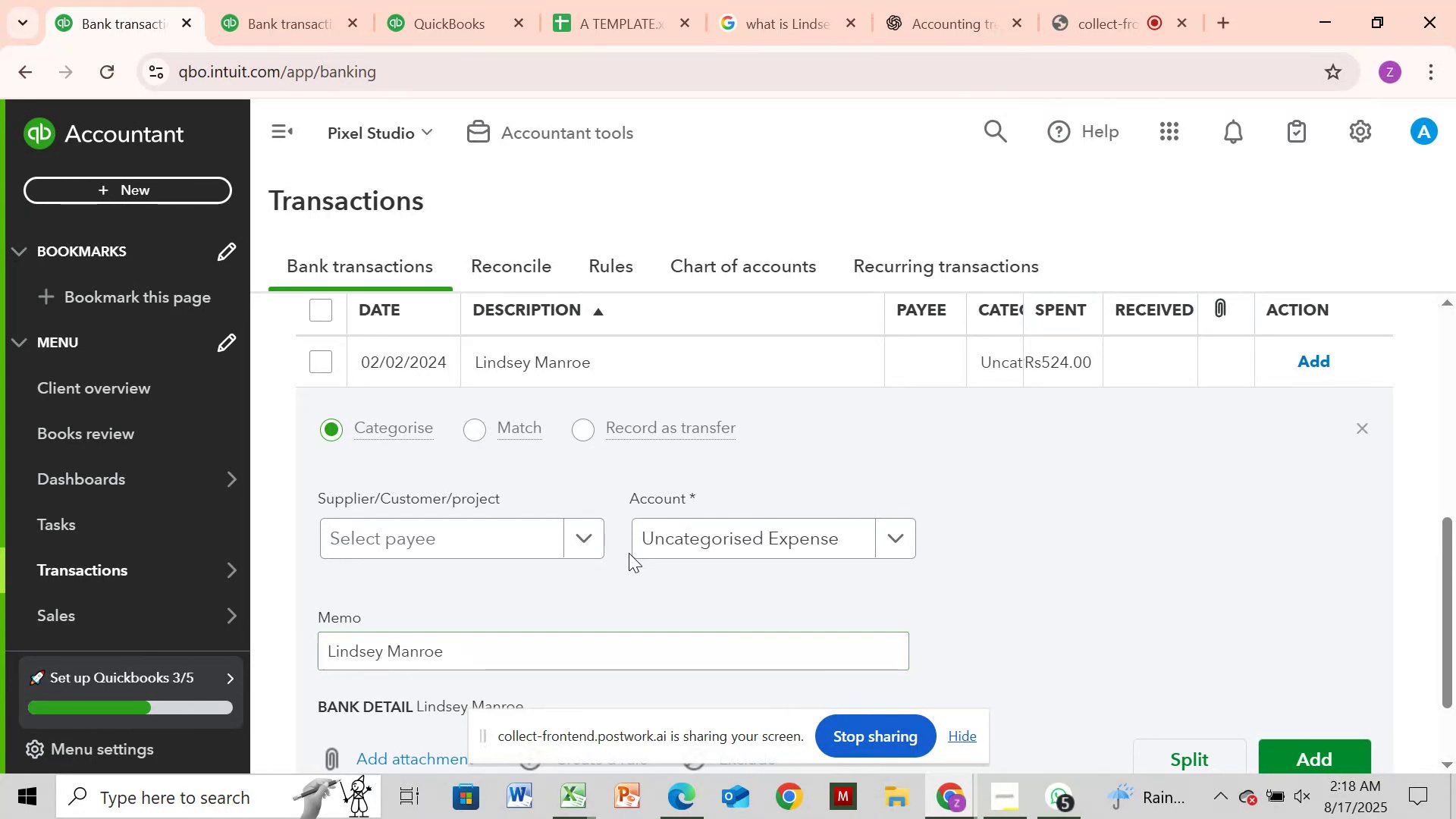 
wait(9.23)
 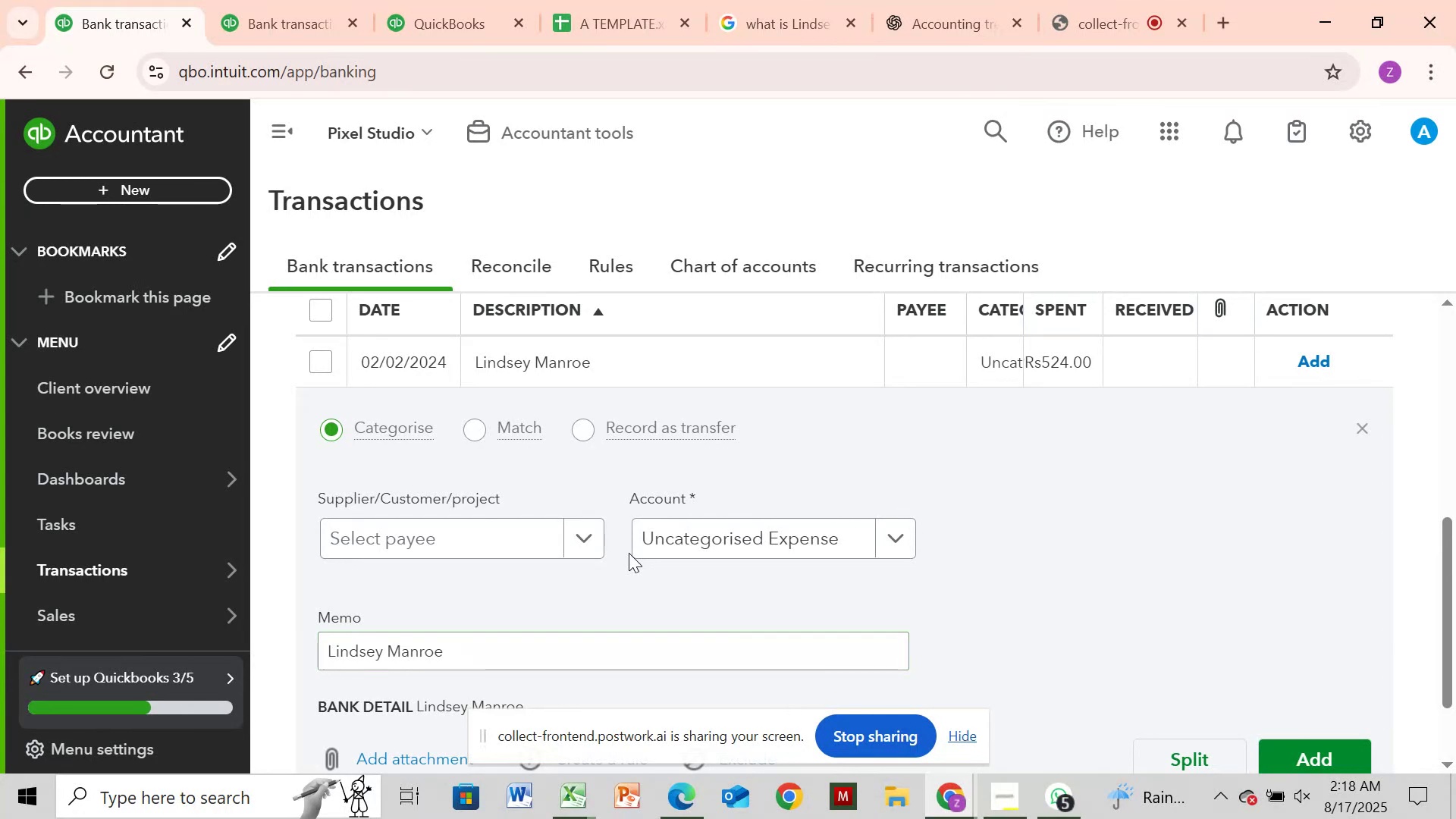 
left_click([323, 30])
 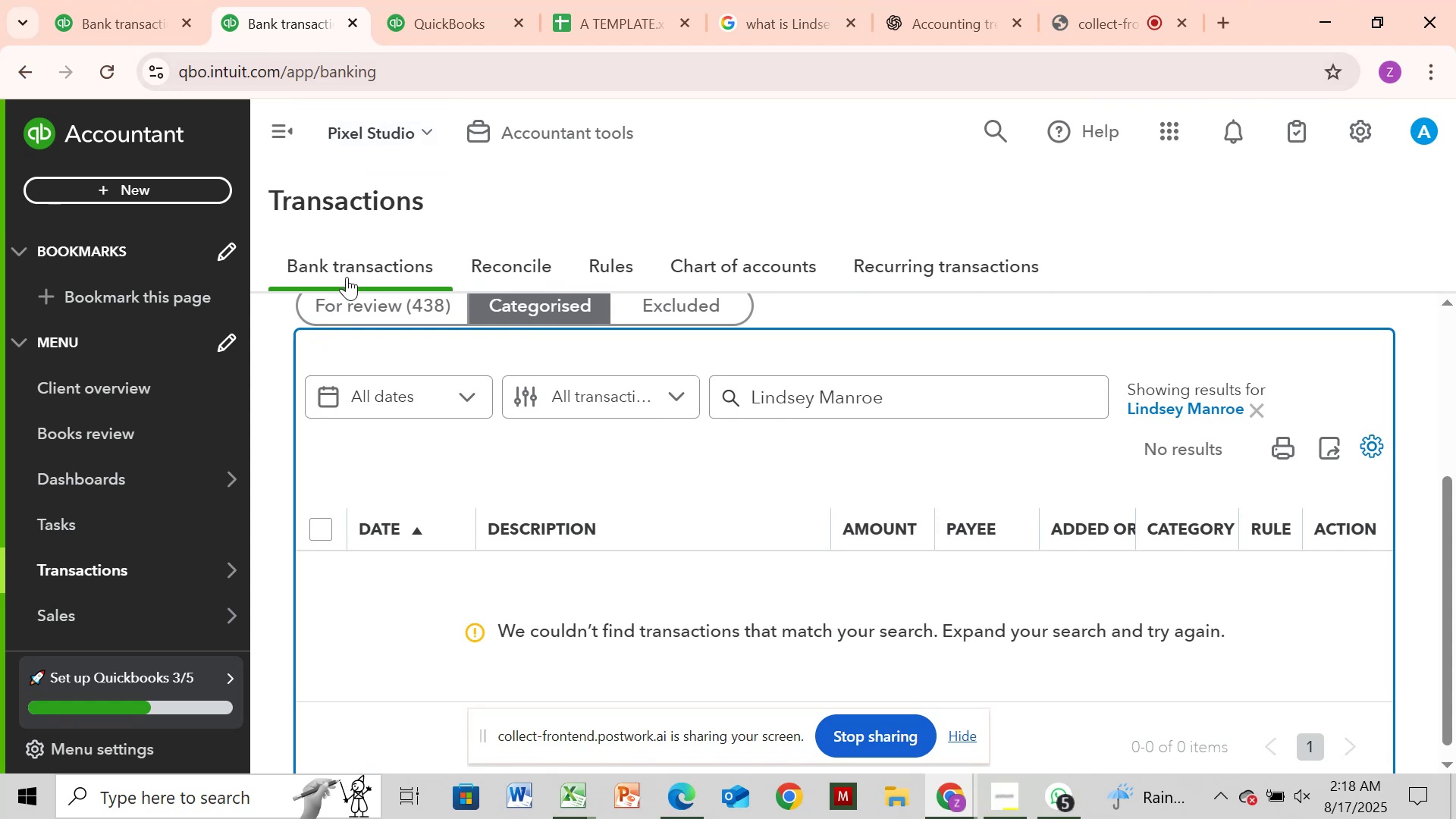 
left_click([349, 308])
 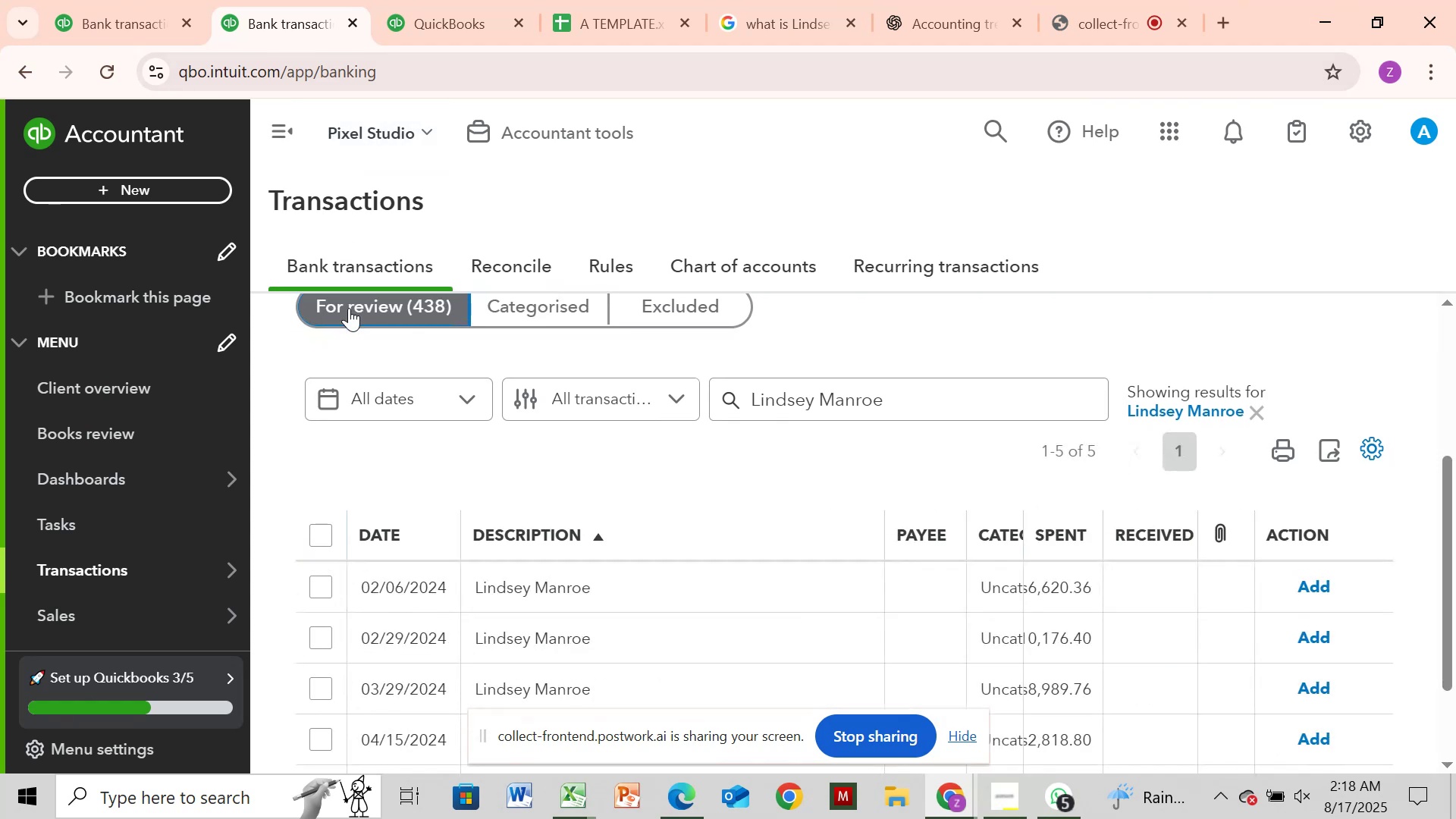 
wait(8.91)
 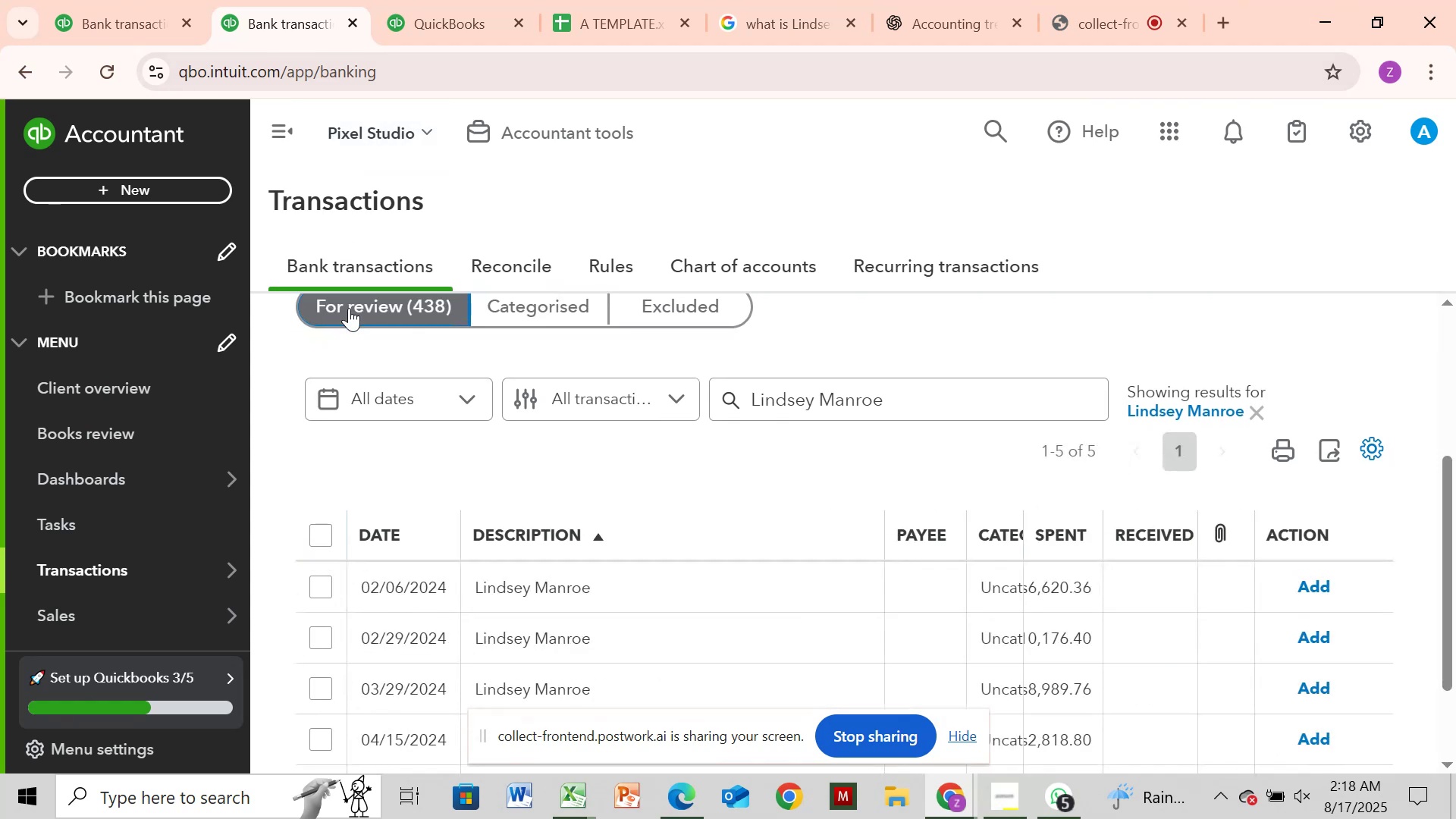 
scroll: coordinate [817, 452], scroll_direction: down, amount: 1.0
 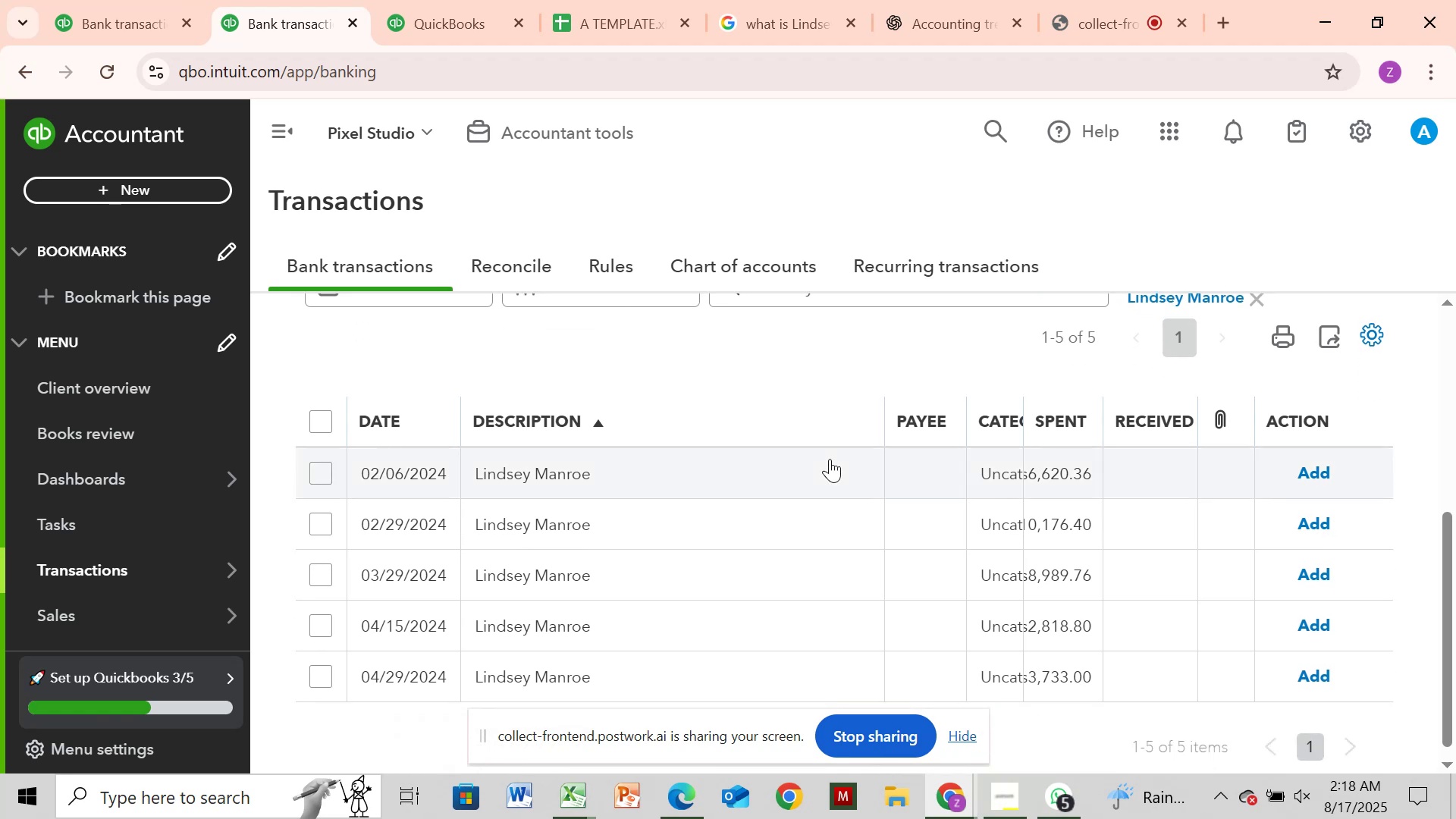 
wait(9.69)
 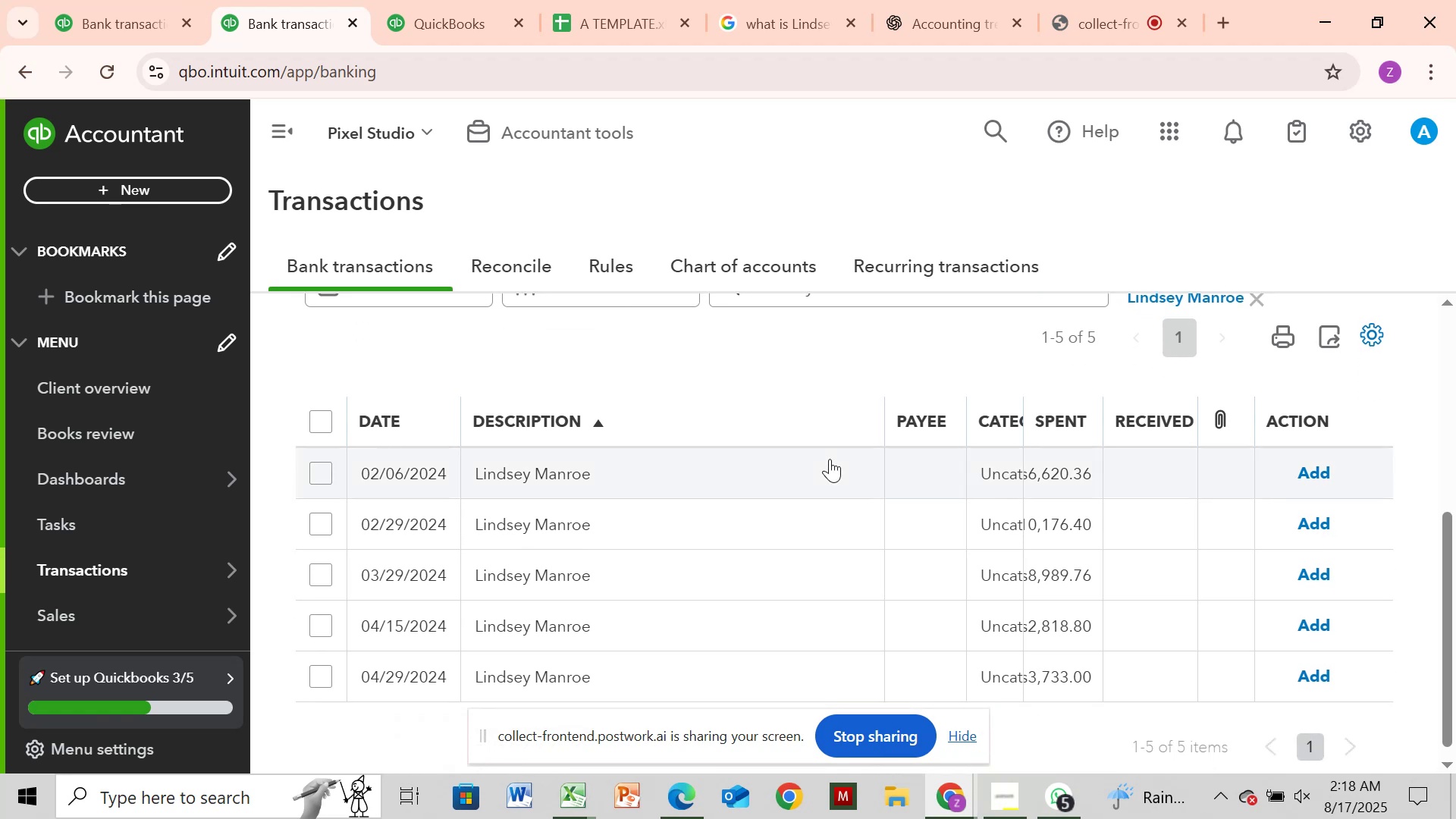 
left_click_drag(start_coordinate=[1021, 406], to_coordinate=[998, 404])
 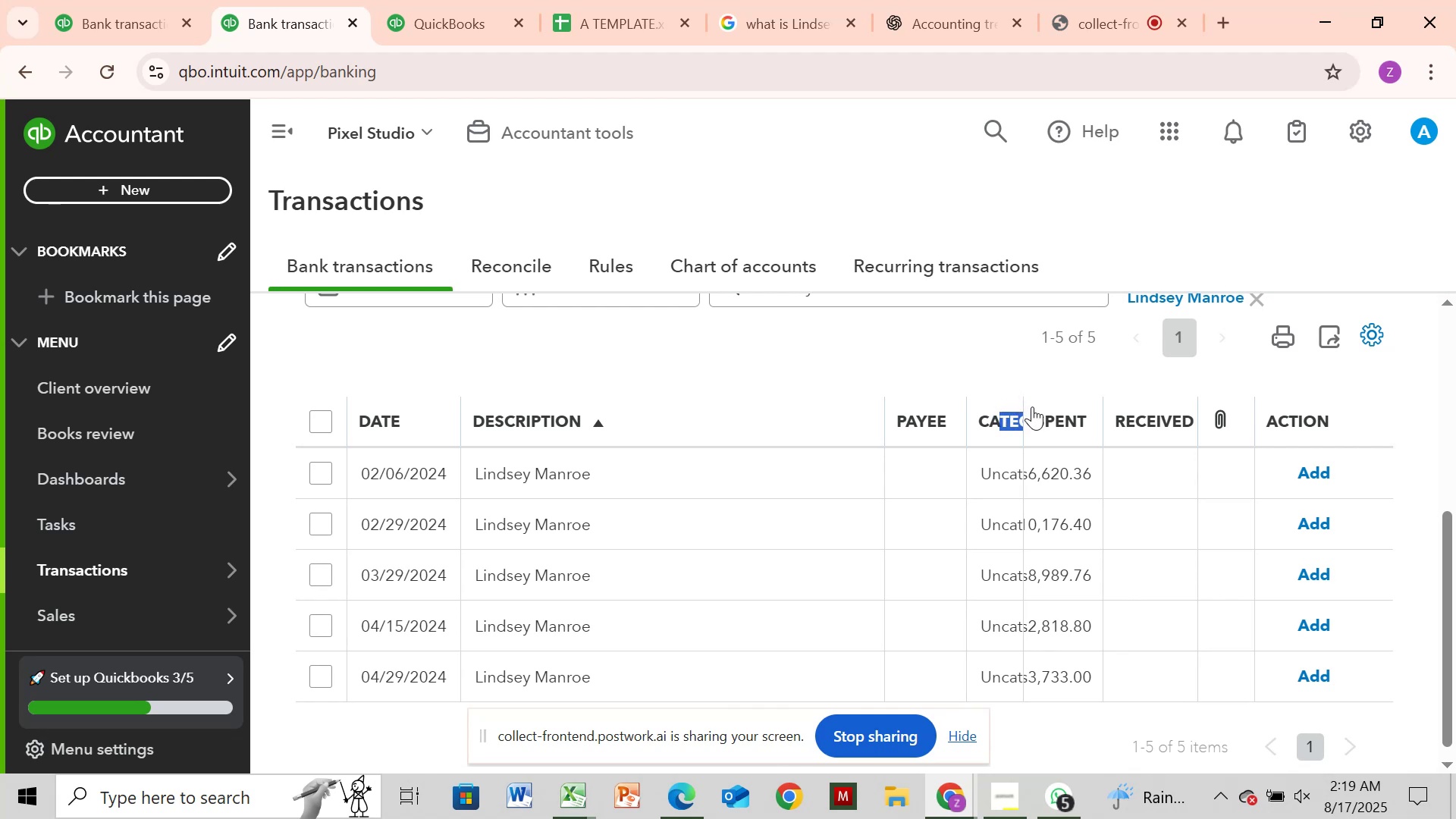 
left_click([1032, 406])
 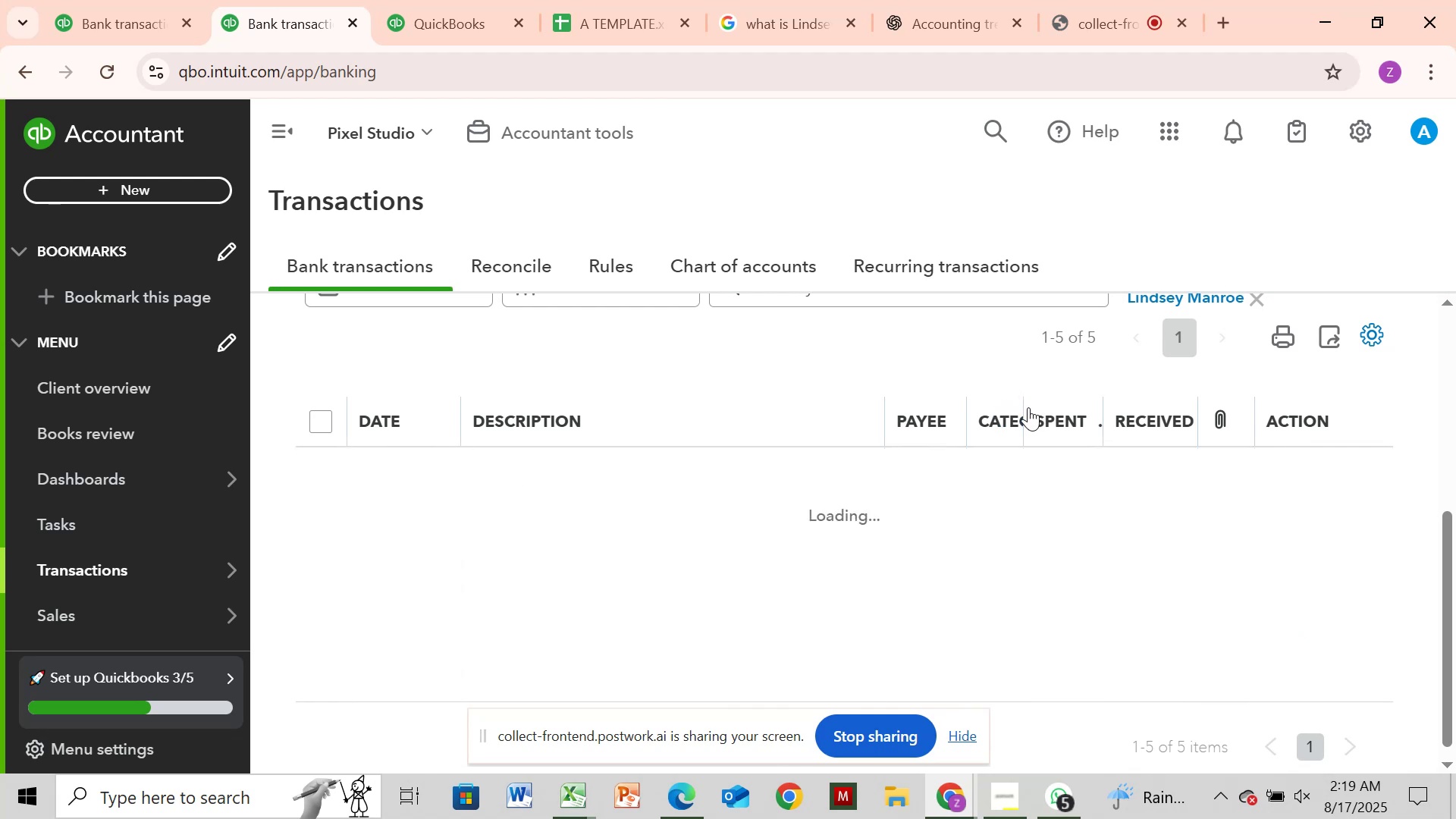 
left_click_drag(start_coordinate=[1028, 407], to_coordinate=[1025, 408])
 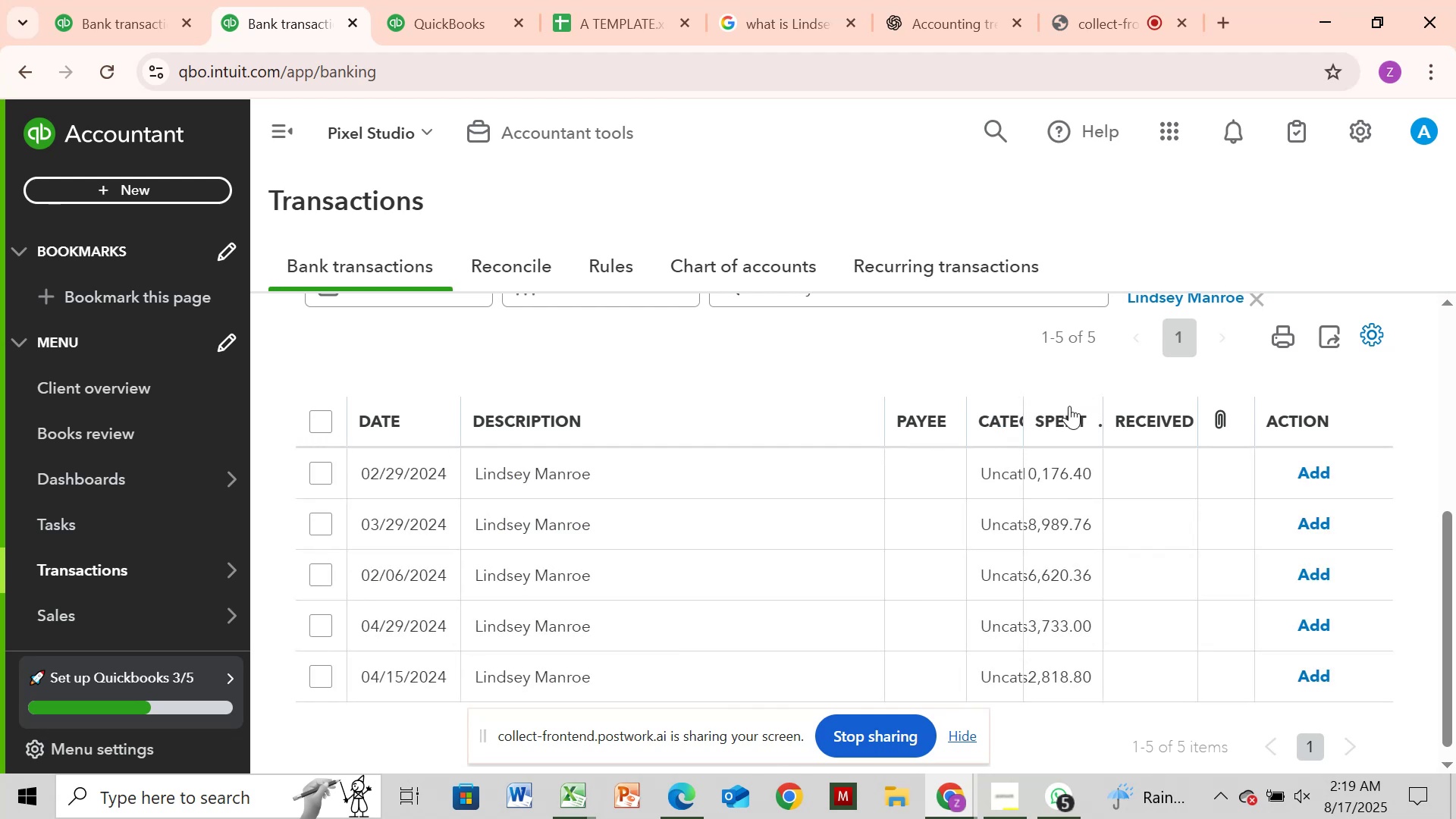 
left_click_drag(start_coordinate=[1097, 406], to_coordinate=[1133, 406])
 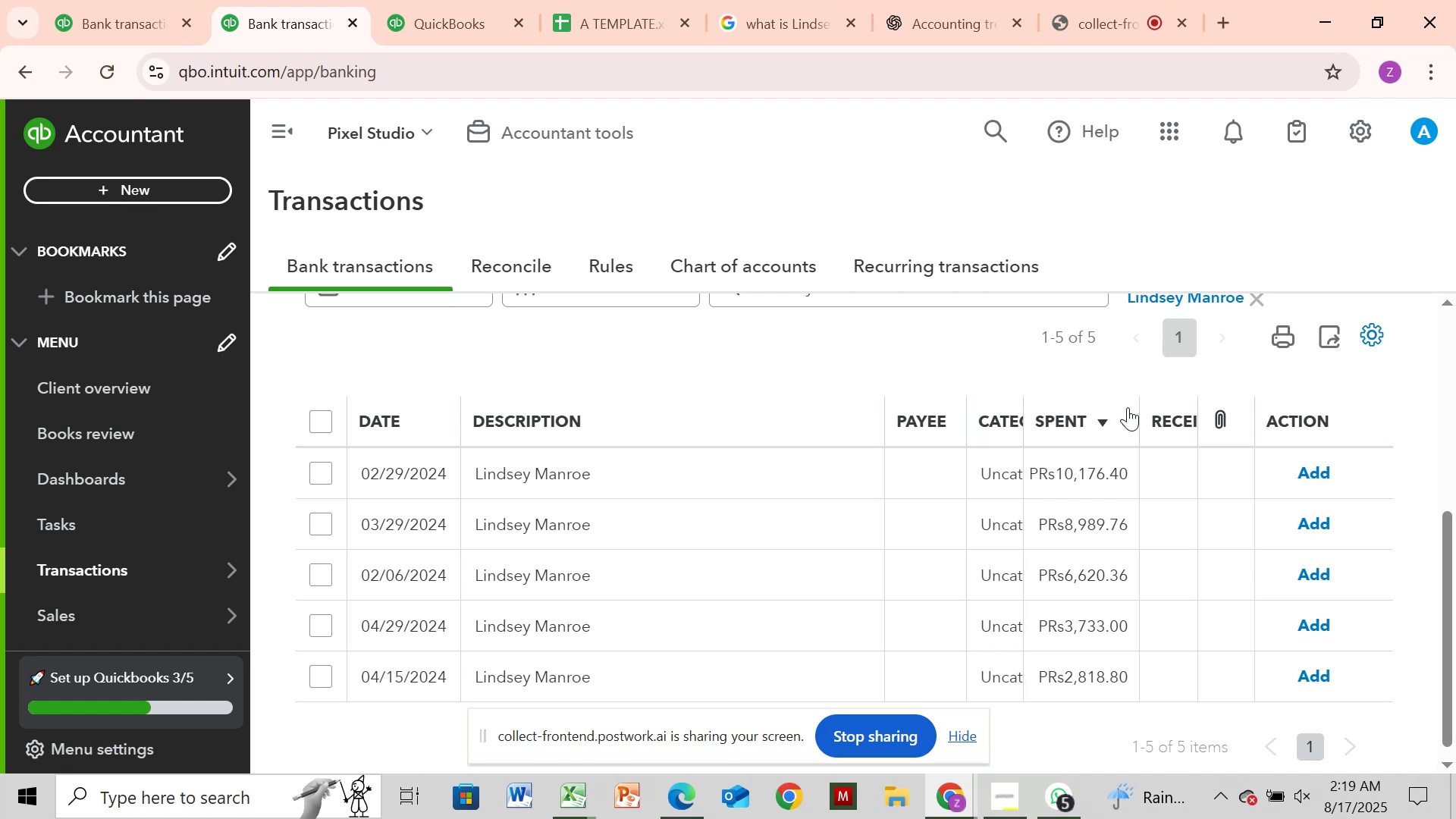 
wait(7.19)
 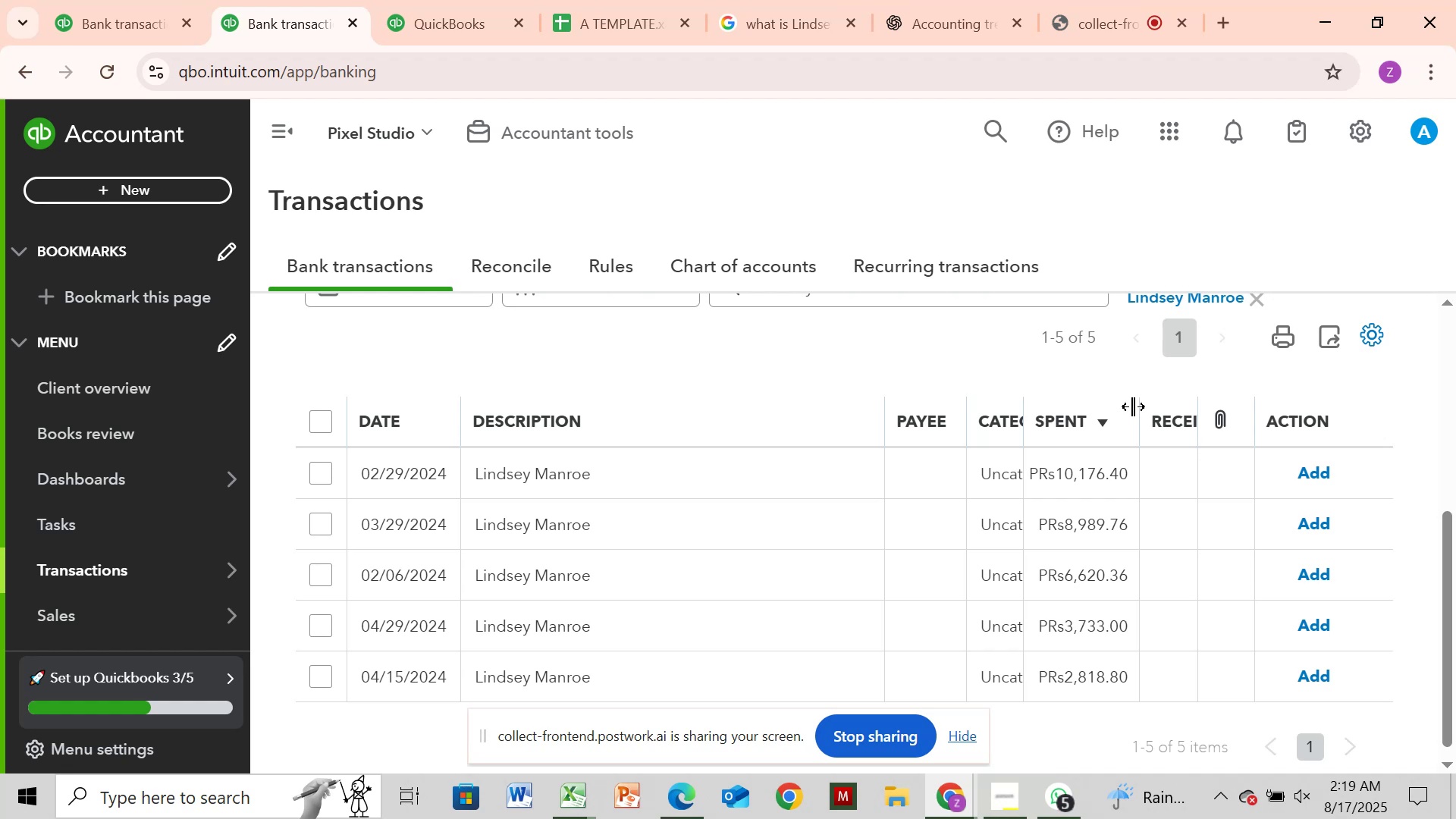 
left_click([428, 431])
 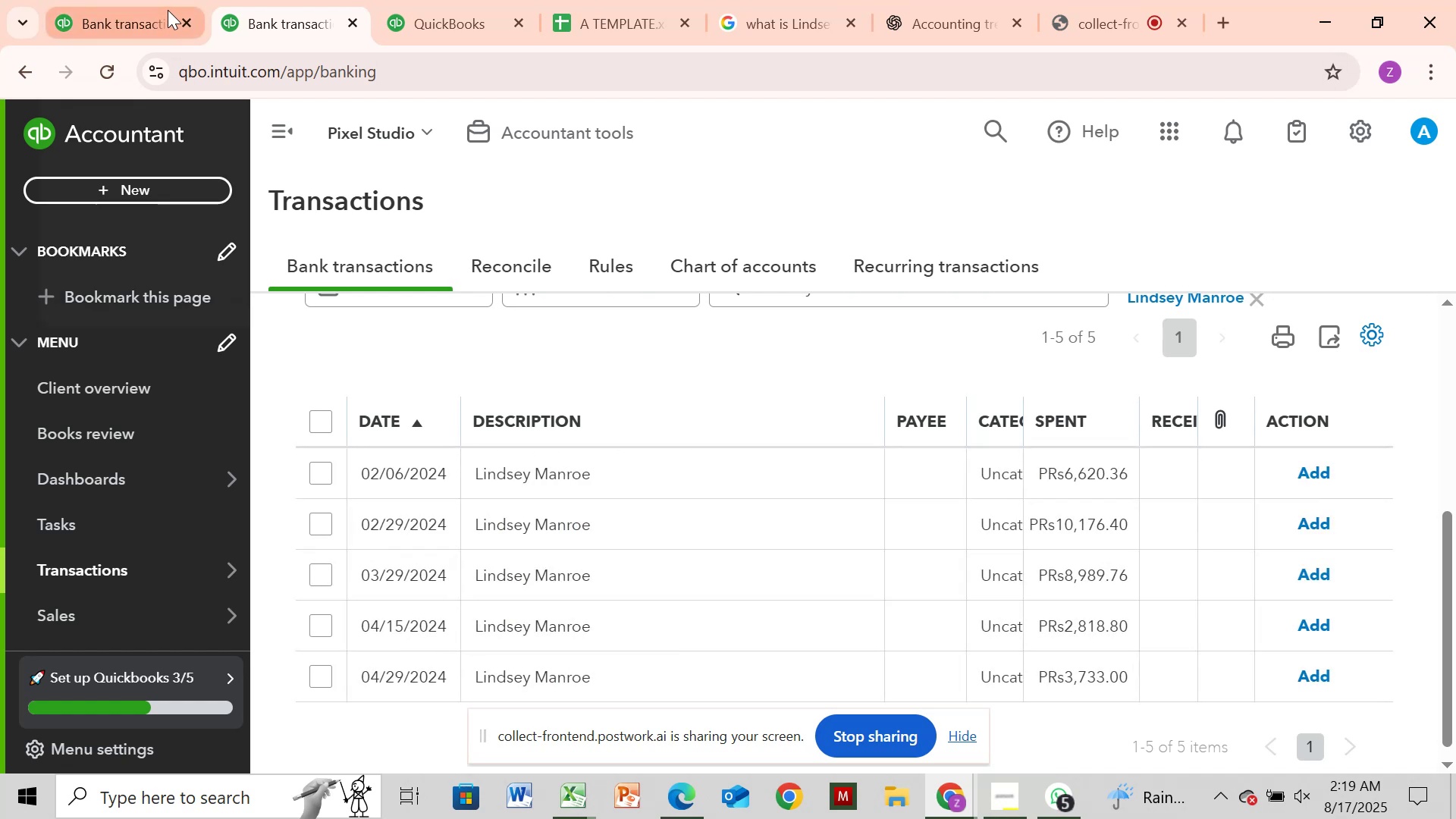 
left_click([168, 10])
 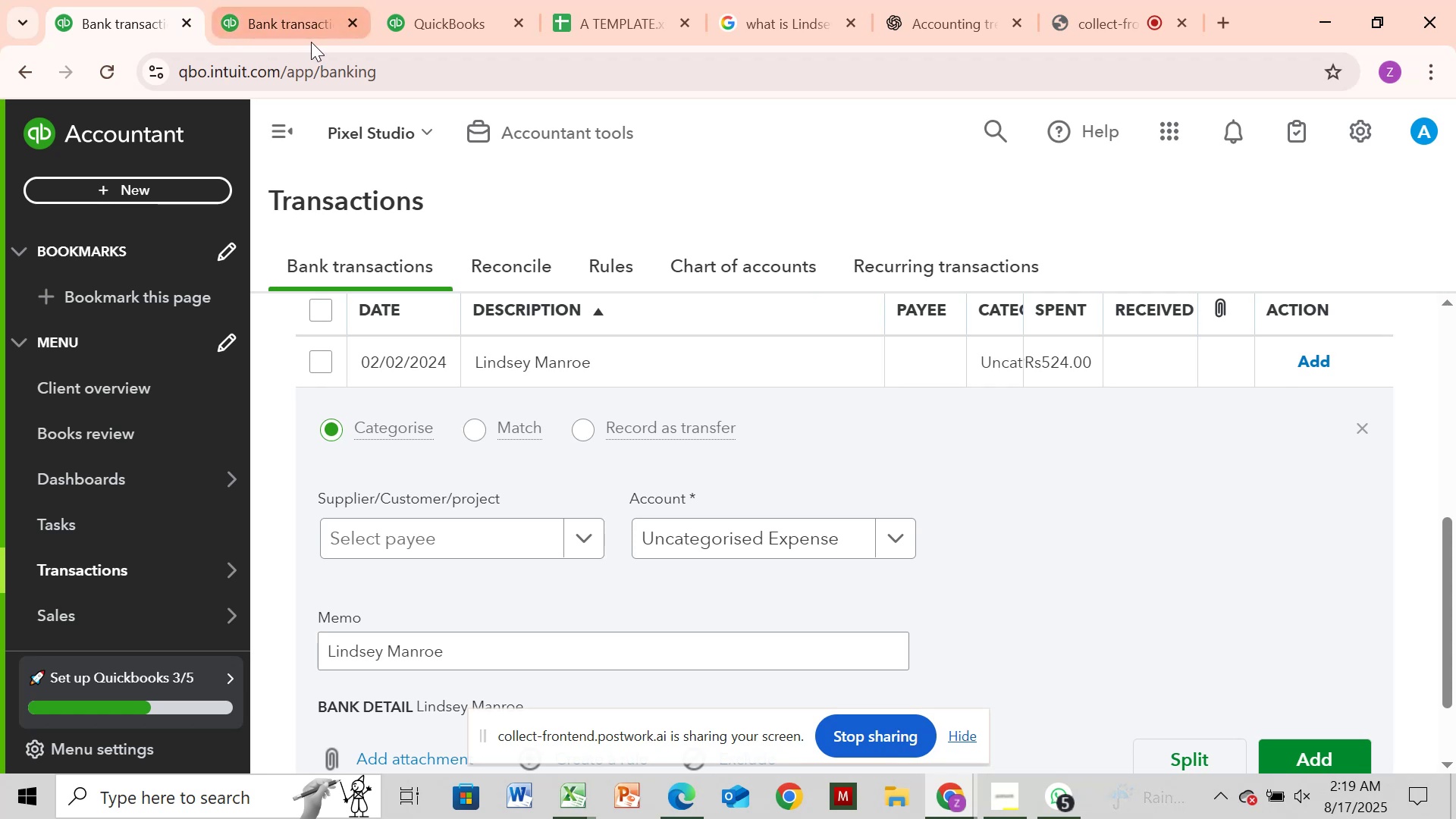 
left_click([321, 25])
 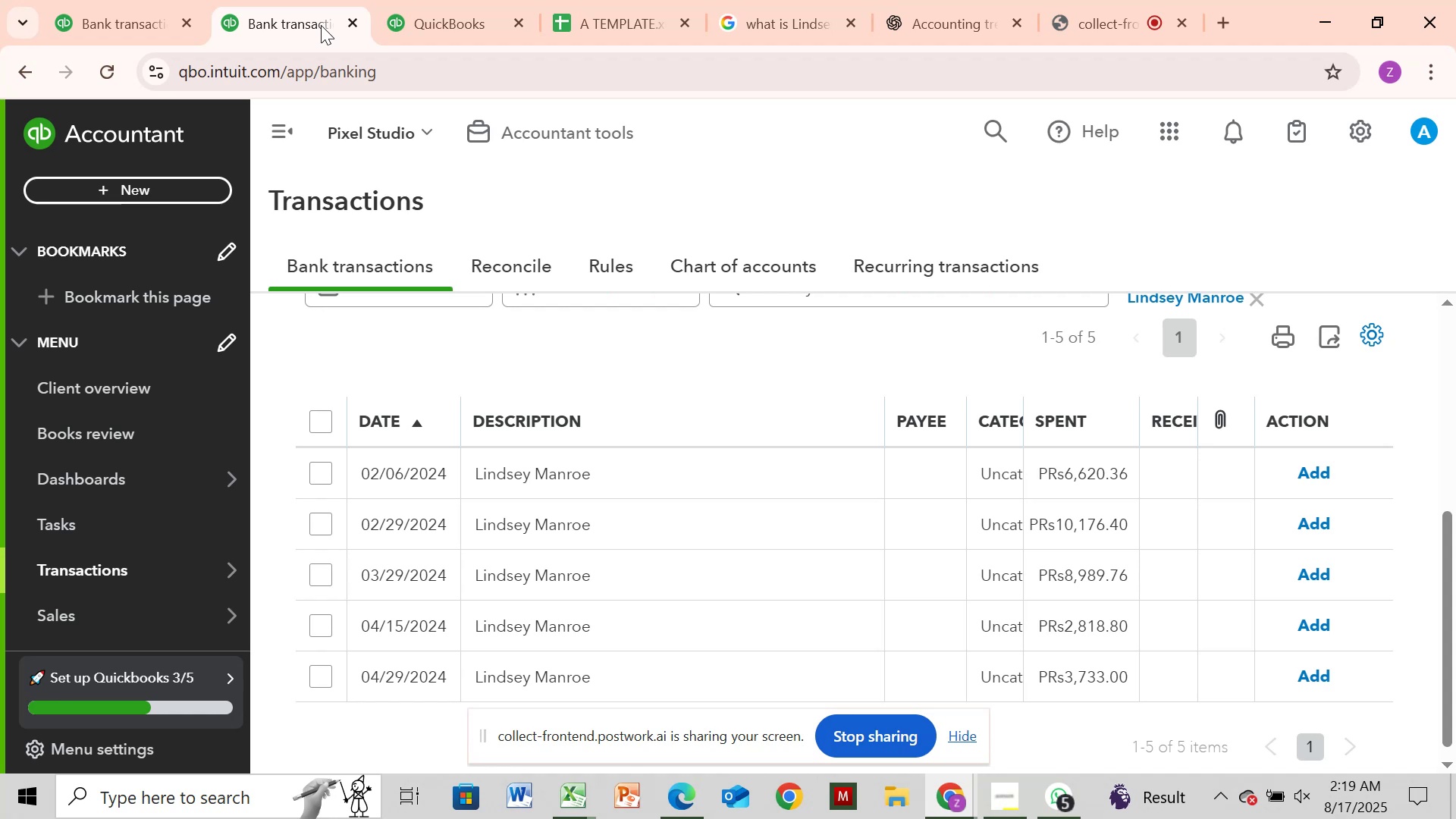 
wait(25.15)
 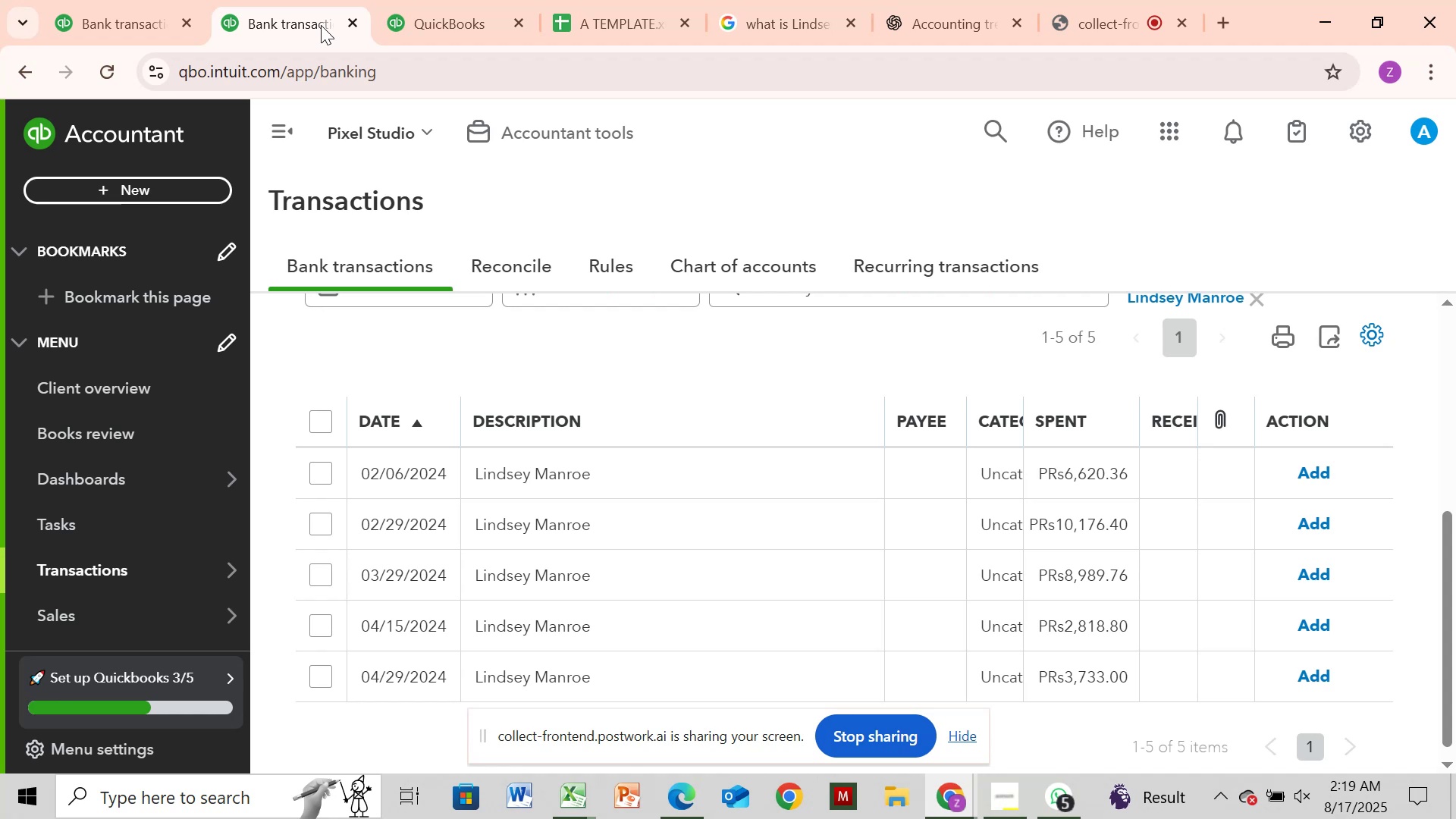 
left_click([972, 17])
 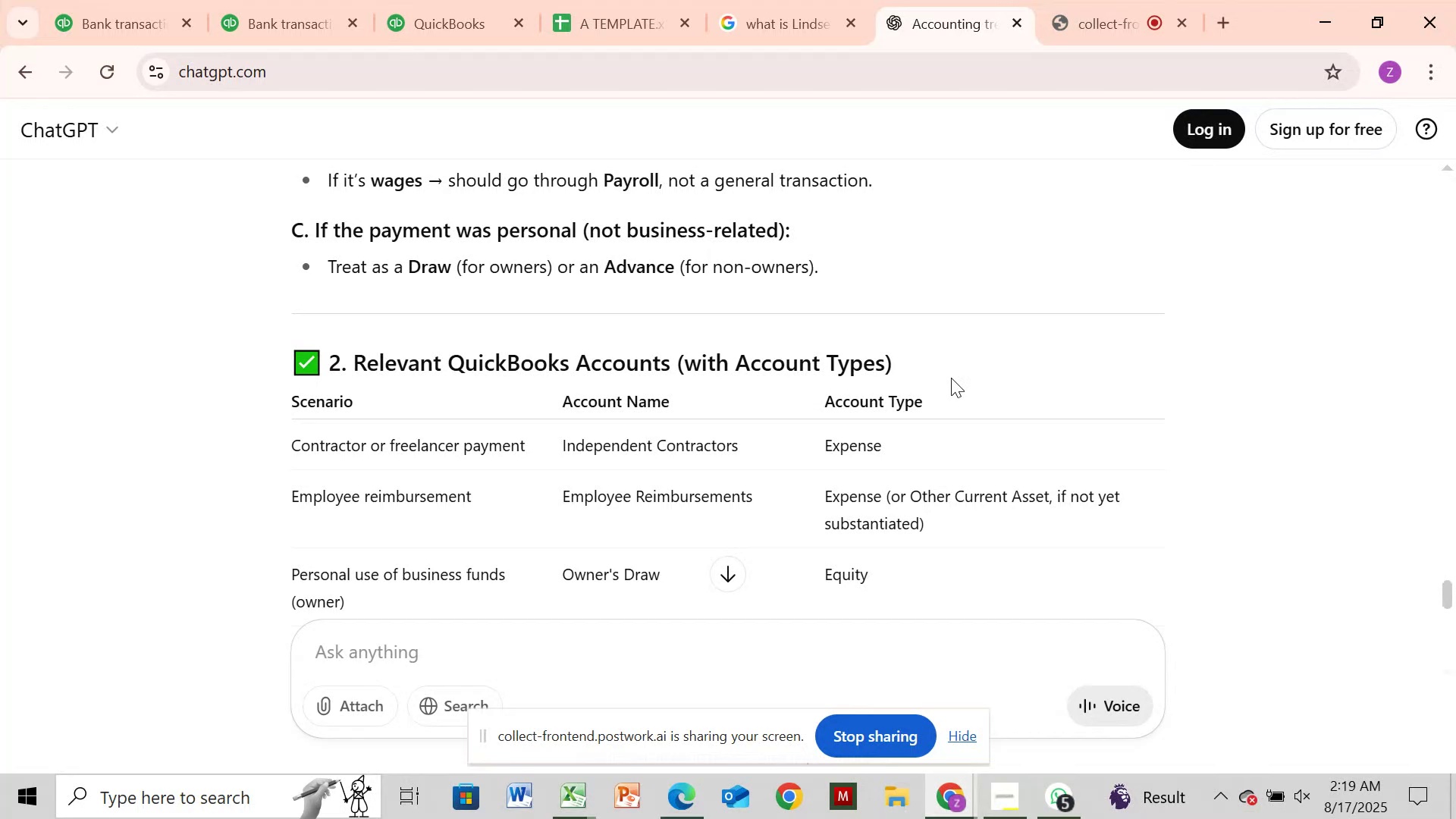 
wait(10.4)
 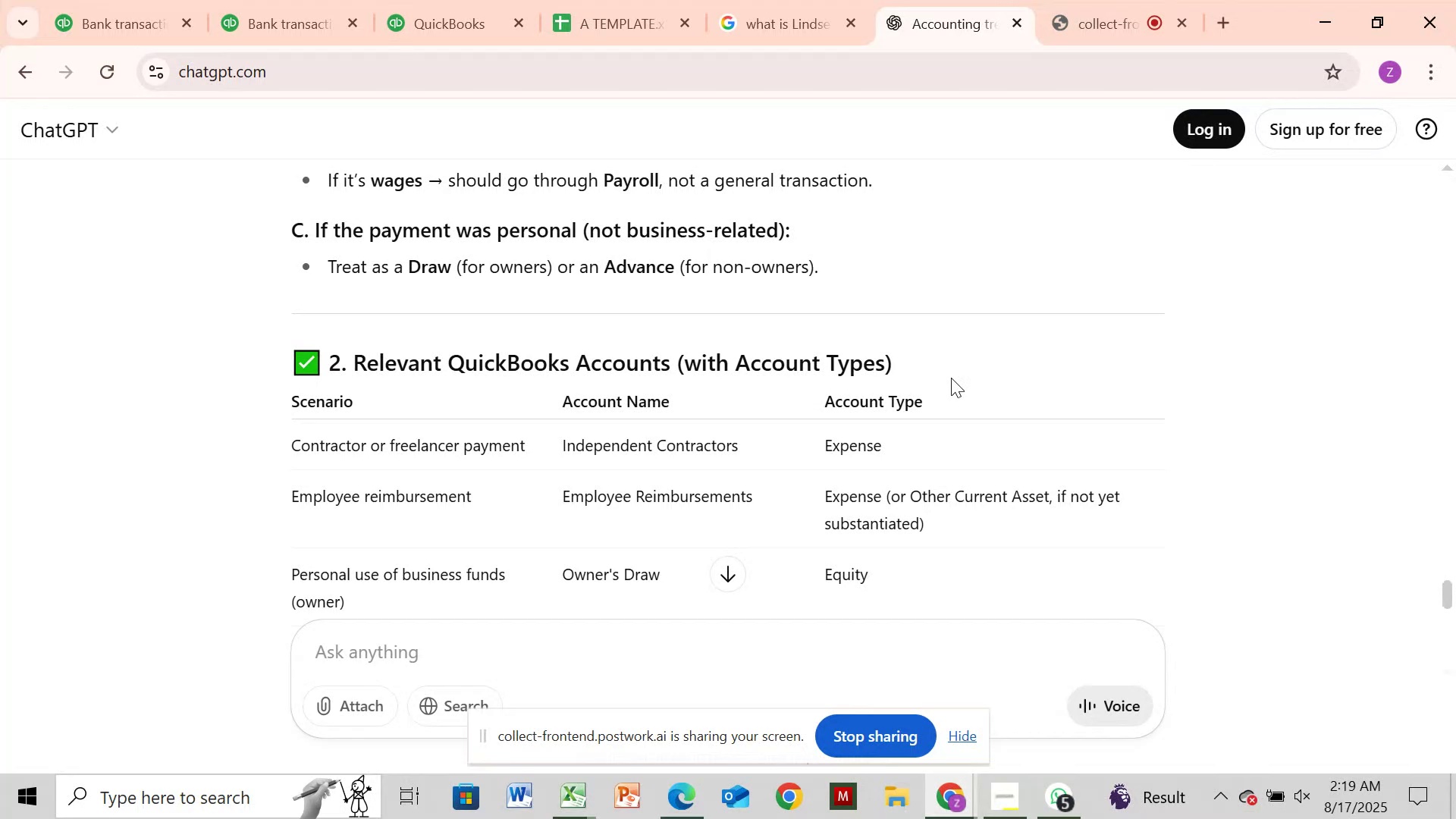 
scroll: coordinate [951, 379], scroll_direction: down, amount: 2.0
 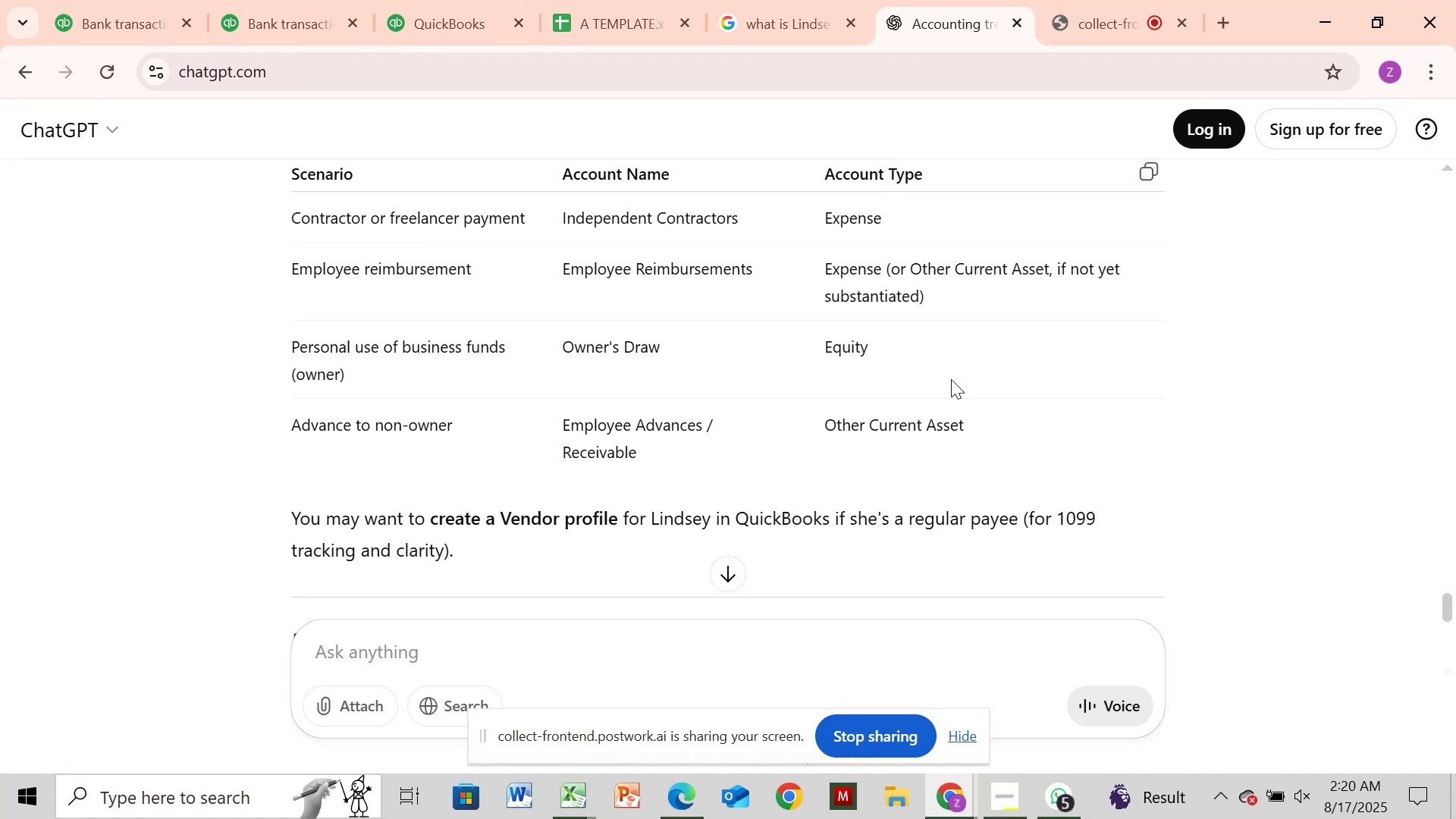 
wait(10.37)
 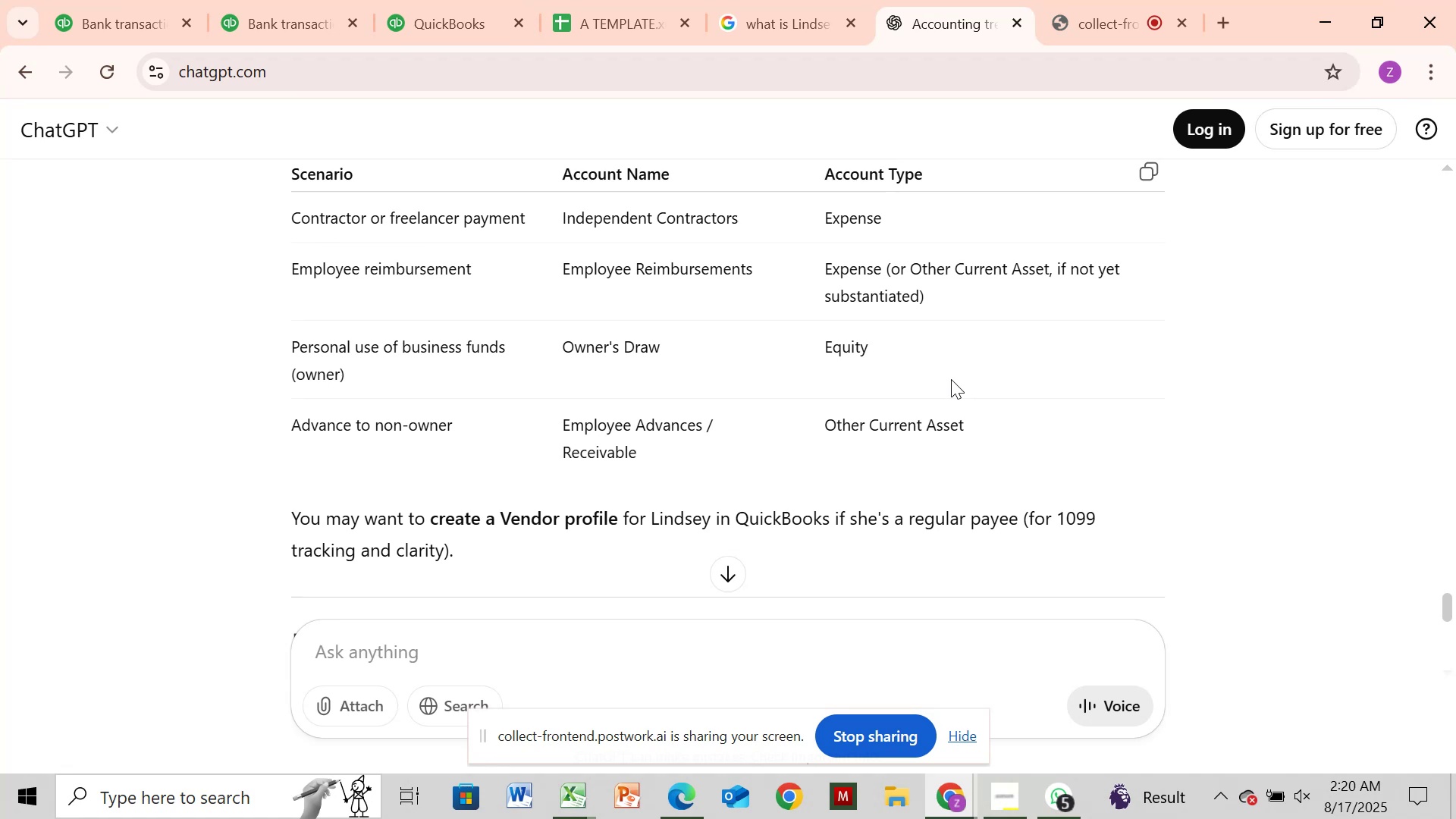 
scroll: coordinate [648, 378], scroll_direction: down, amount: 3.0
 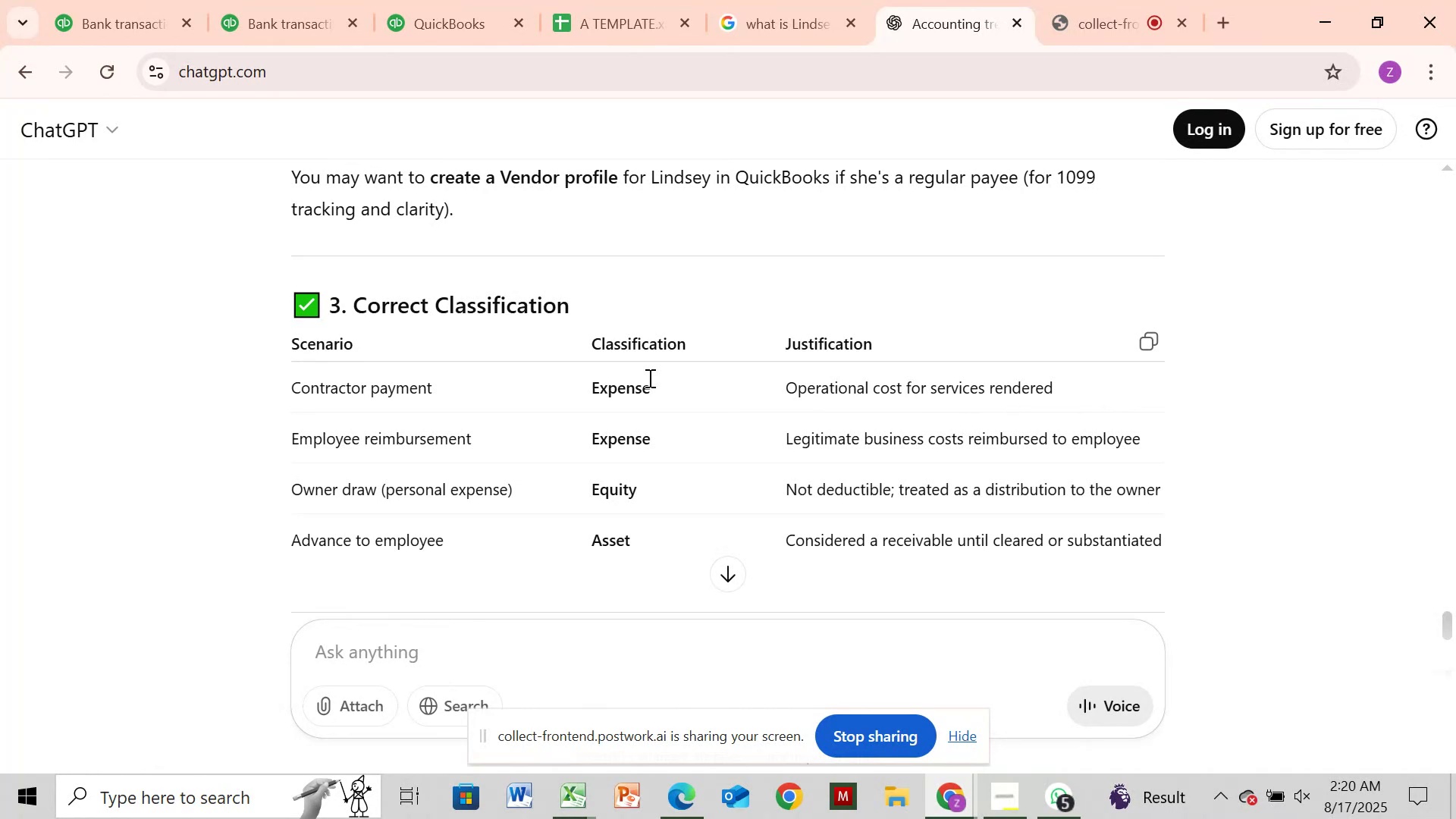 
wait(9.36)
 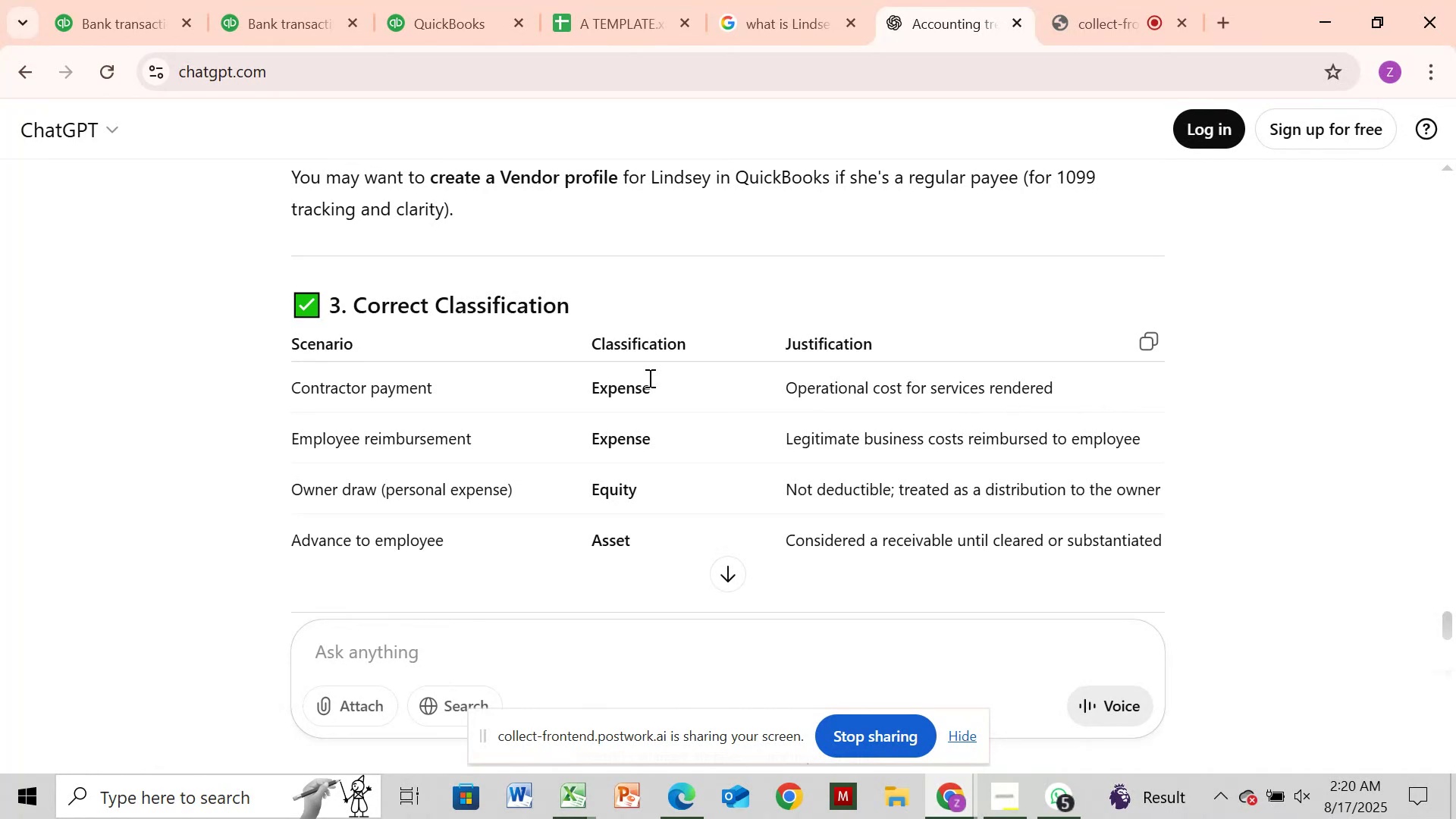 
left_click([108, 28])
 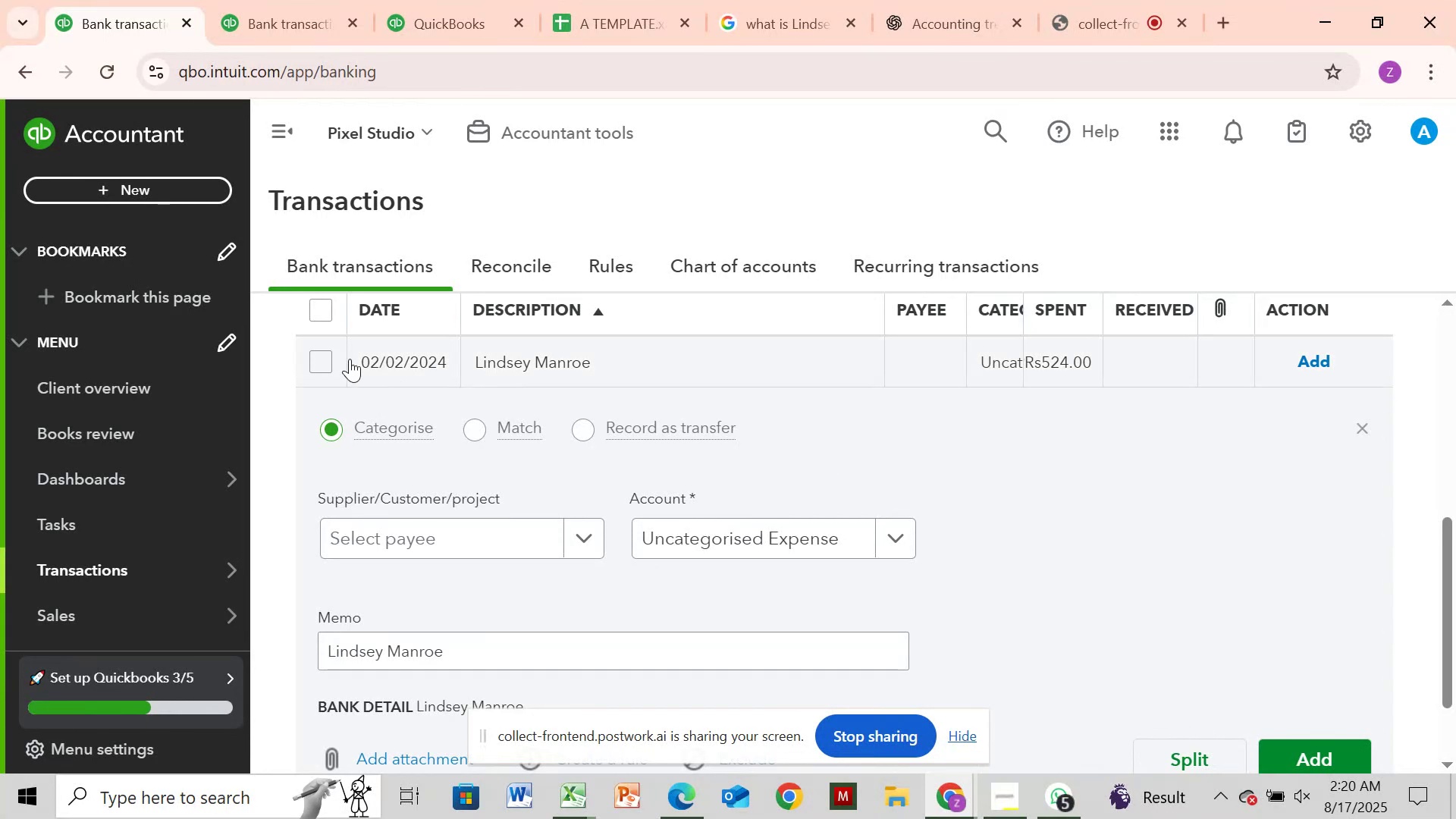 
left_click([316, 358])
 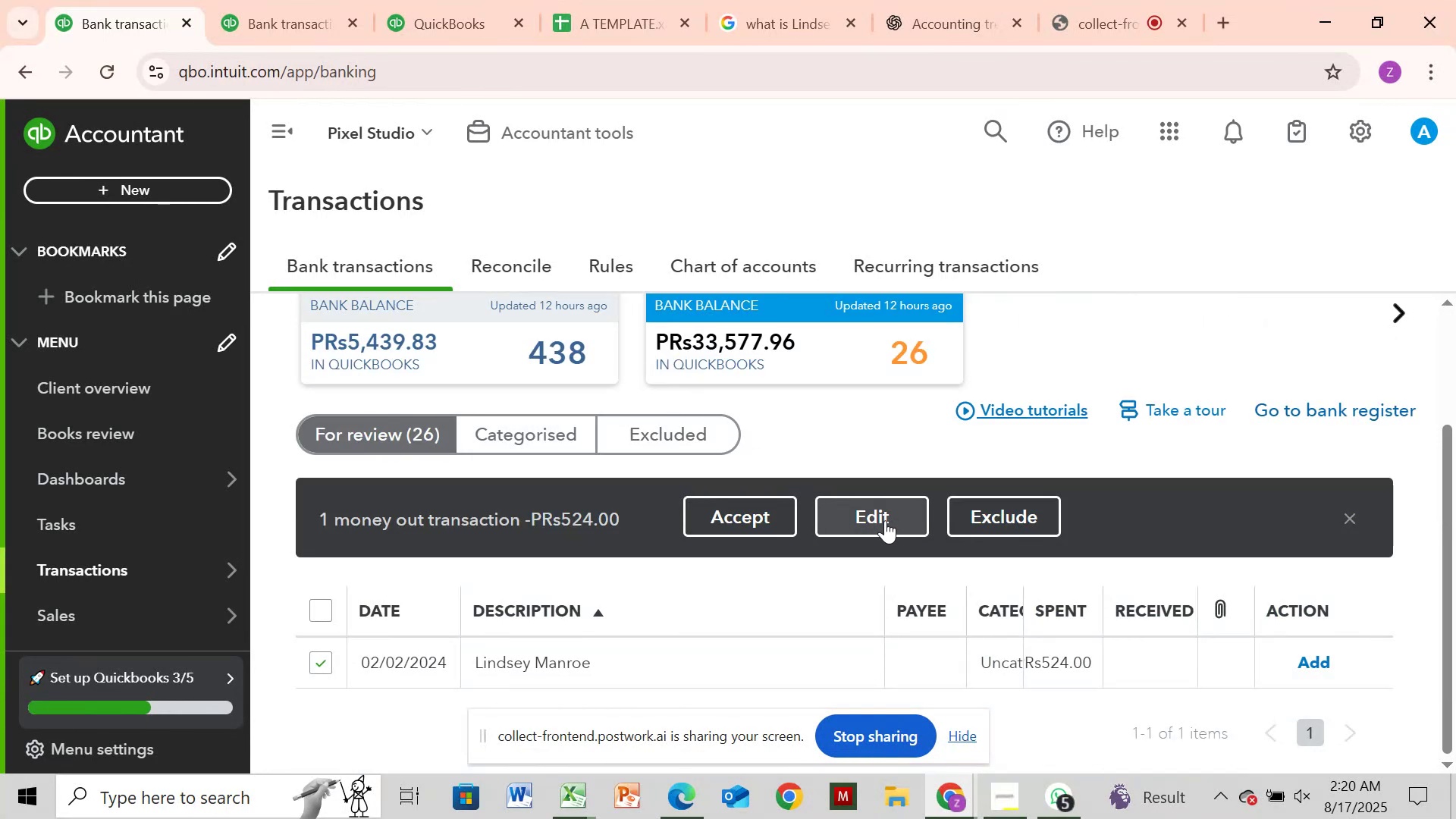 
left_click([871, 516])
 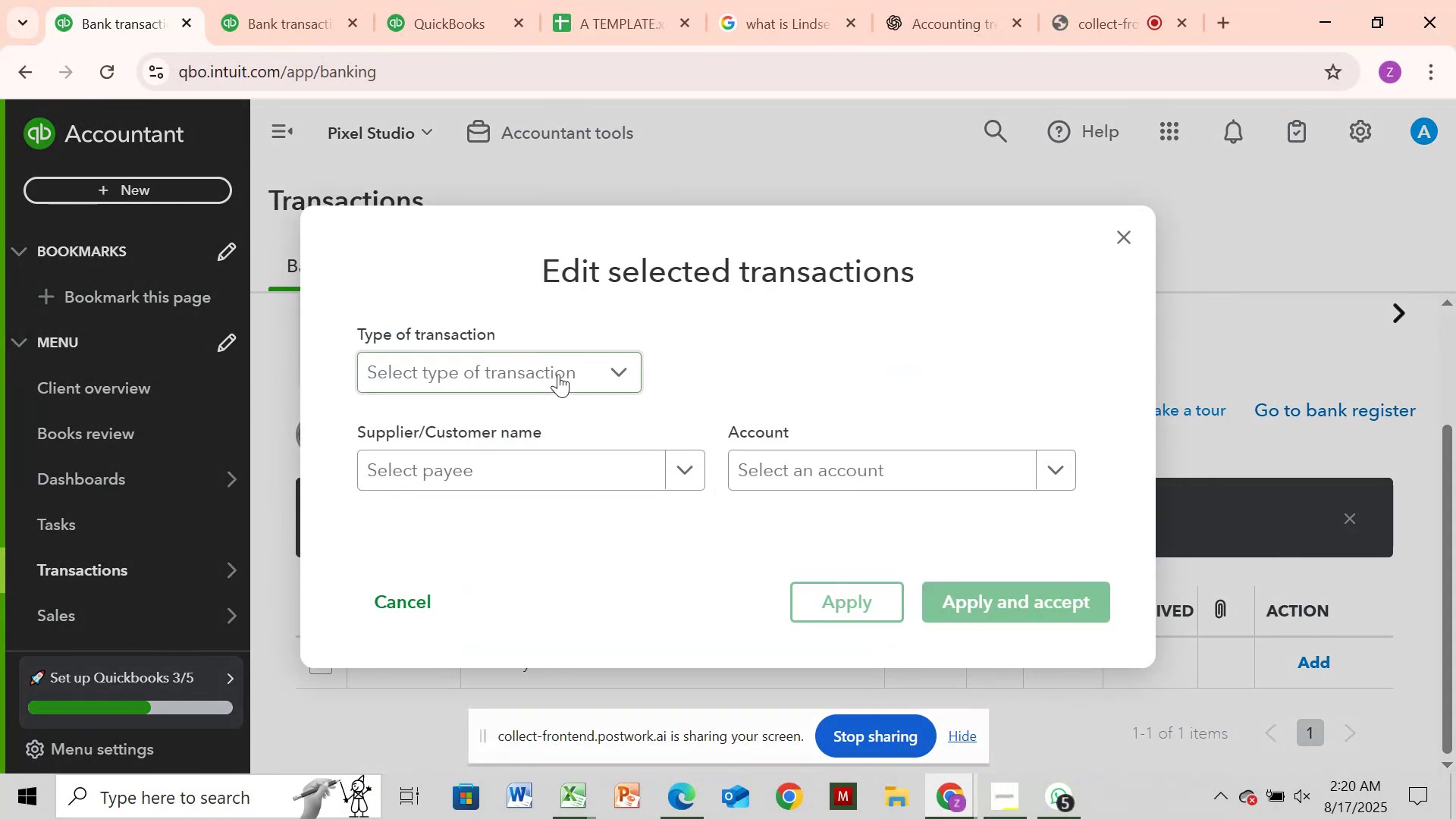 
left_click([551, 372])
 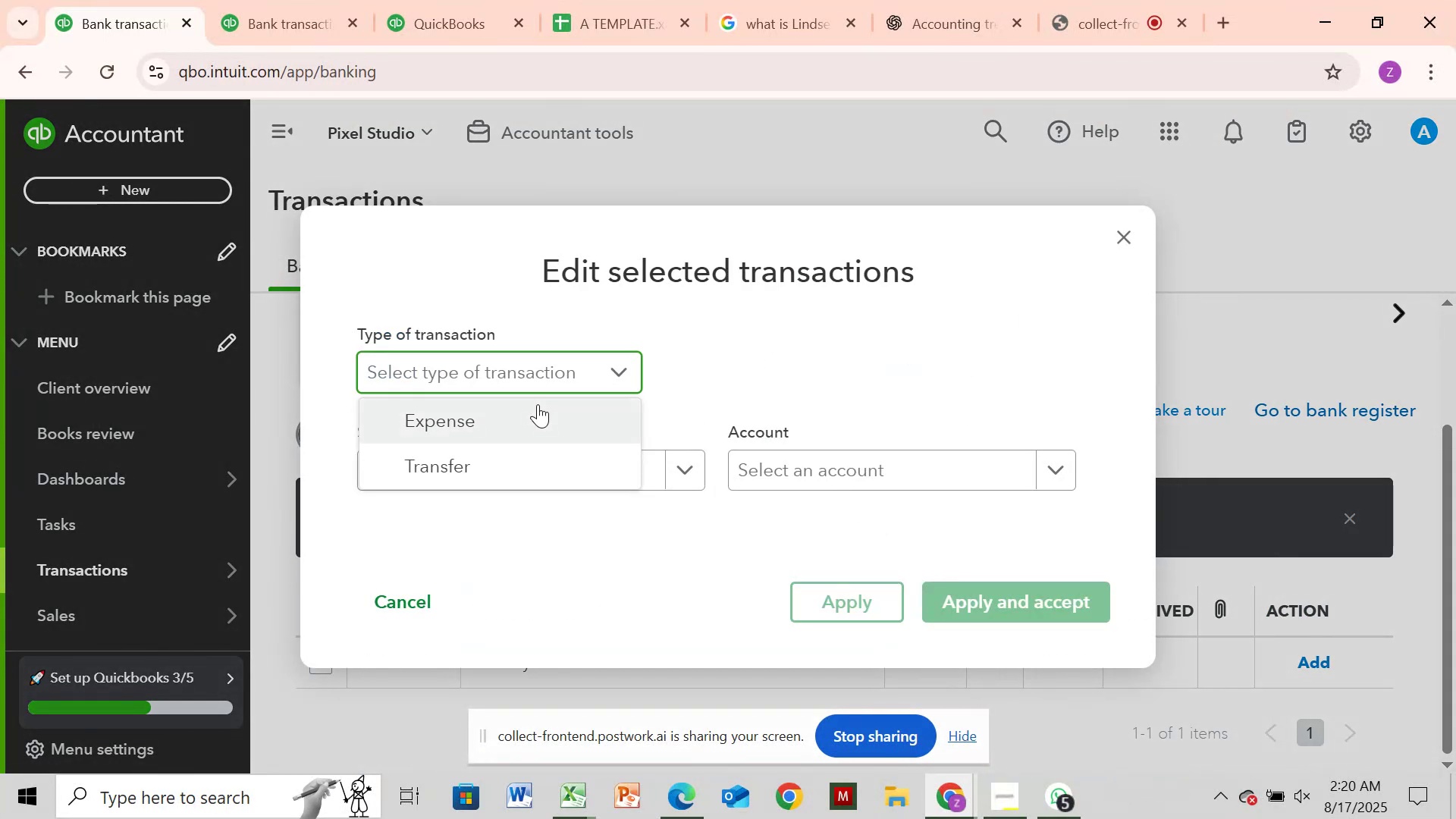 
left_click([538, 404])
 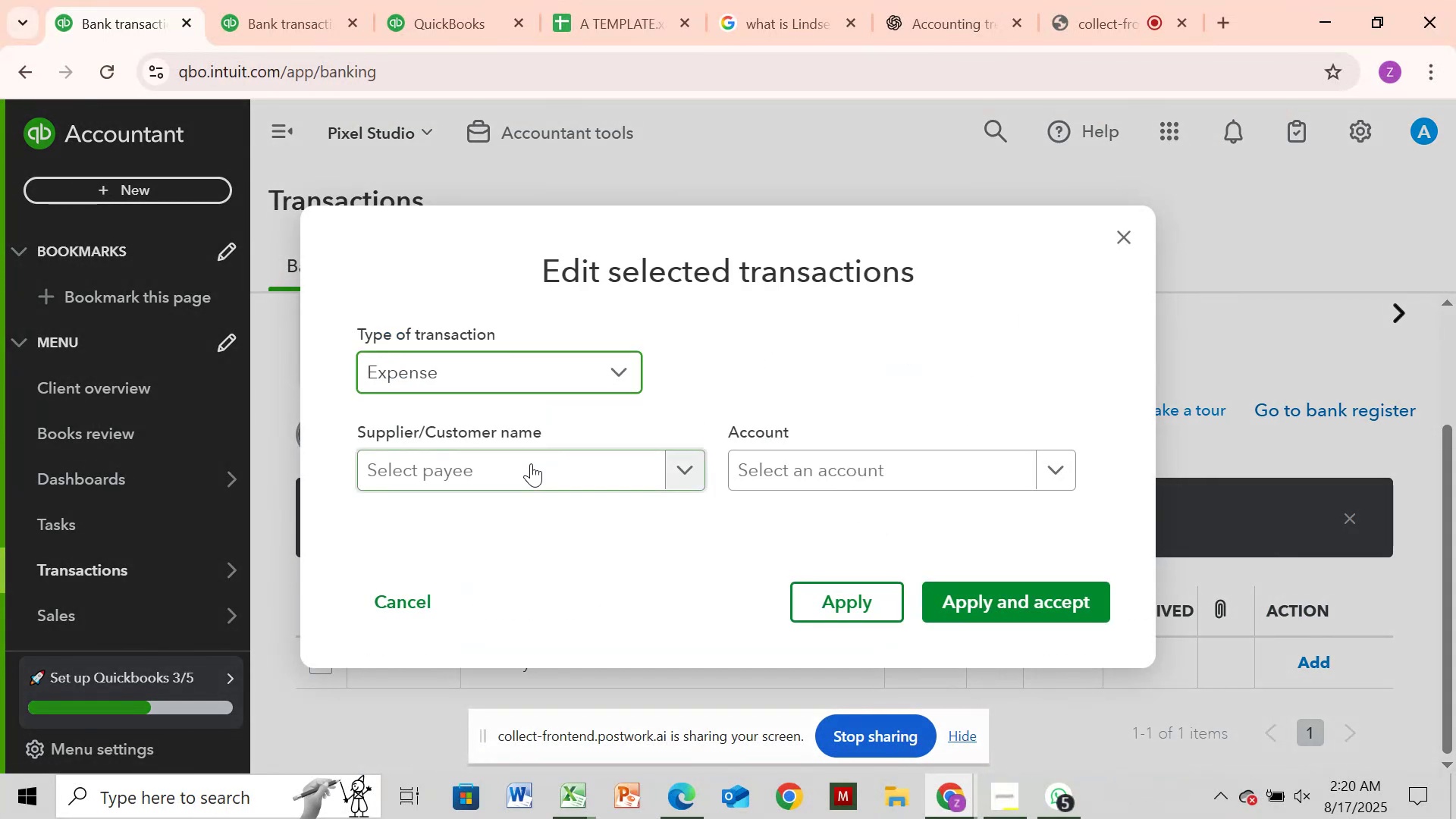 
left_click([531, 463])
 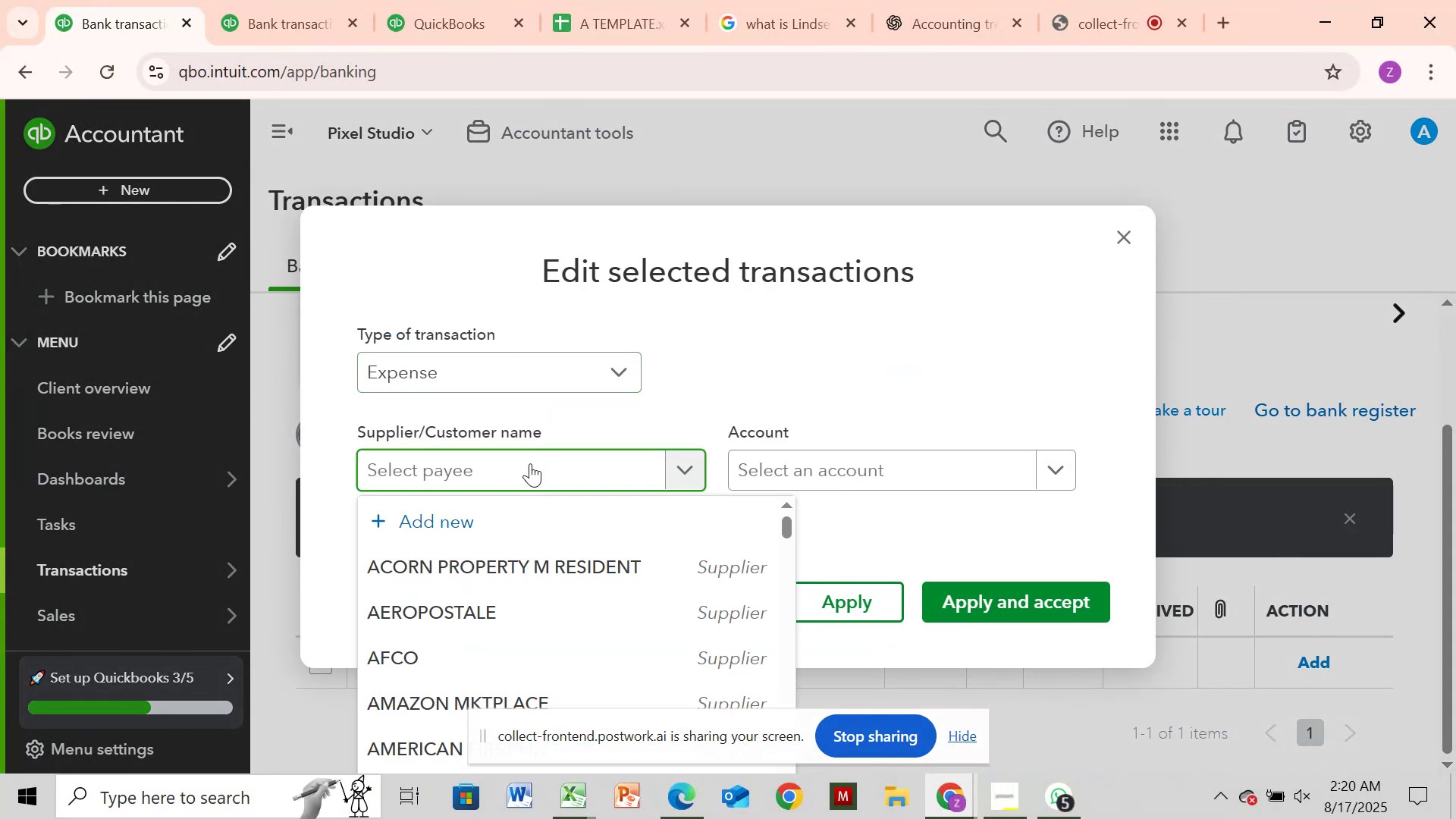 
key(Control+V)
 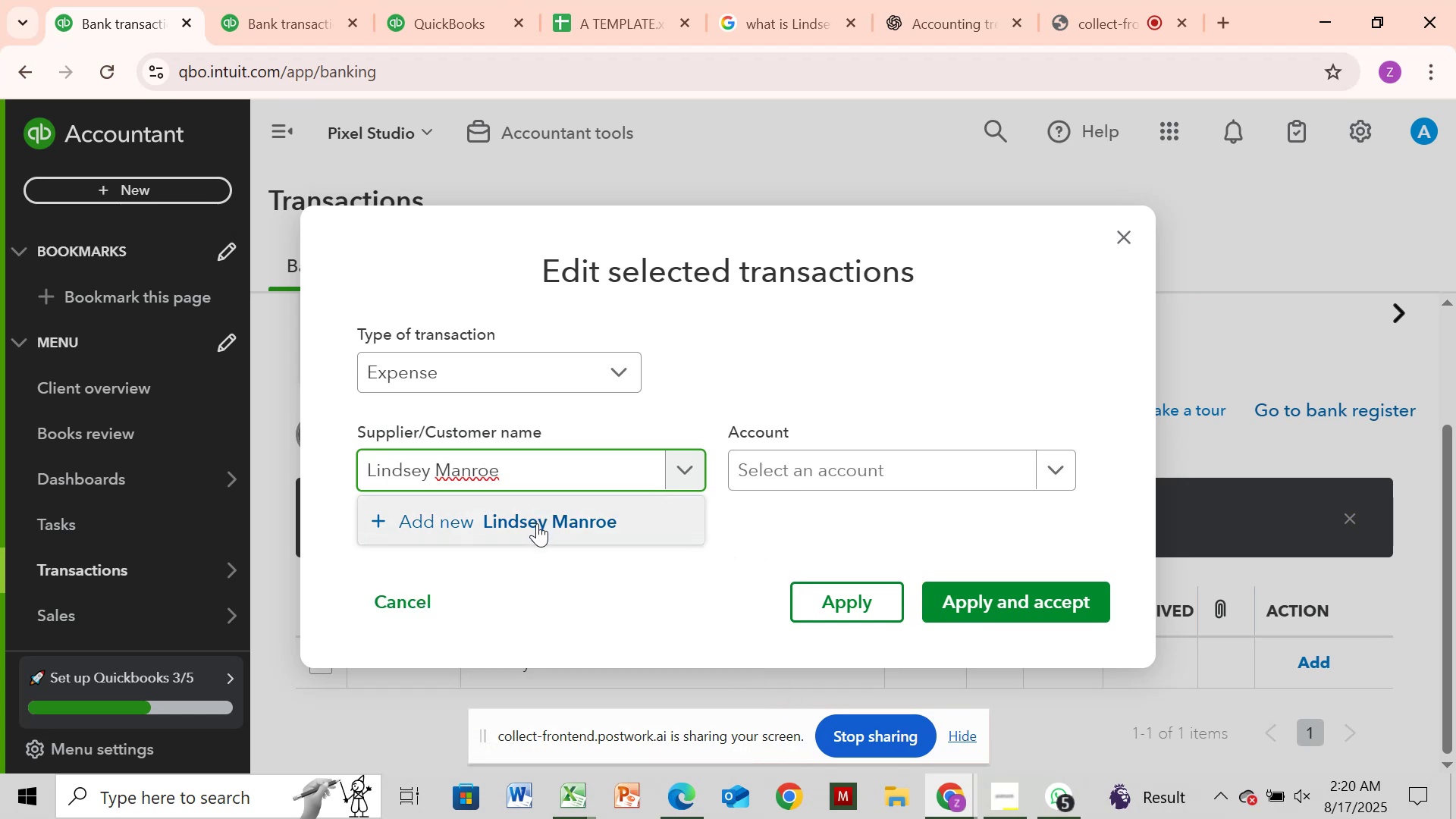 
left_click([537, 523])
 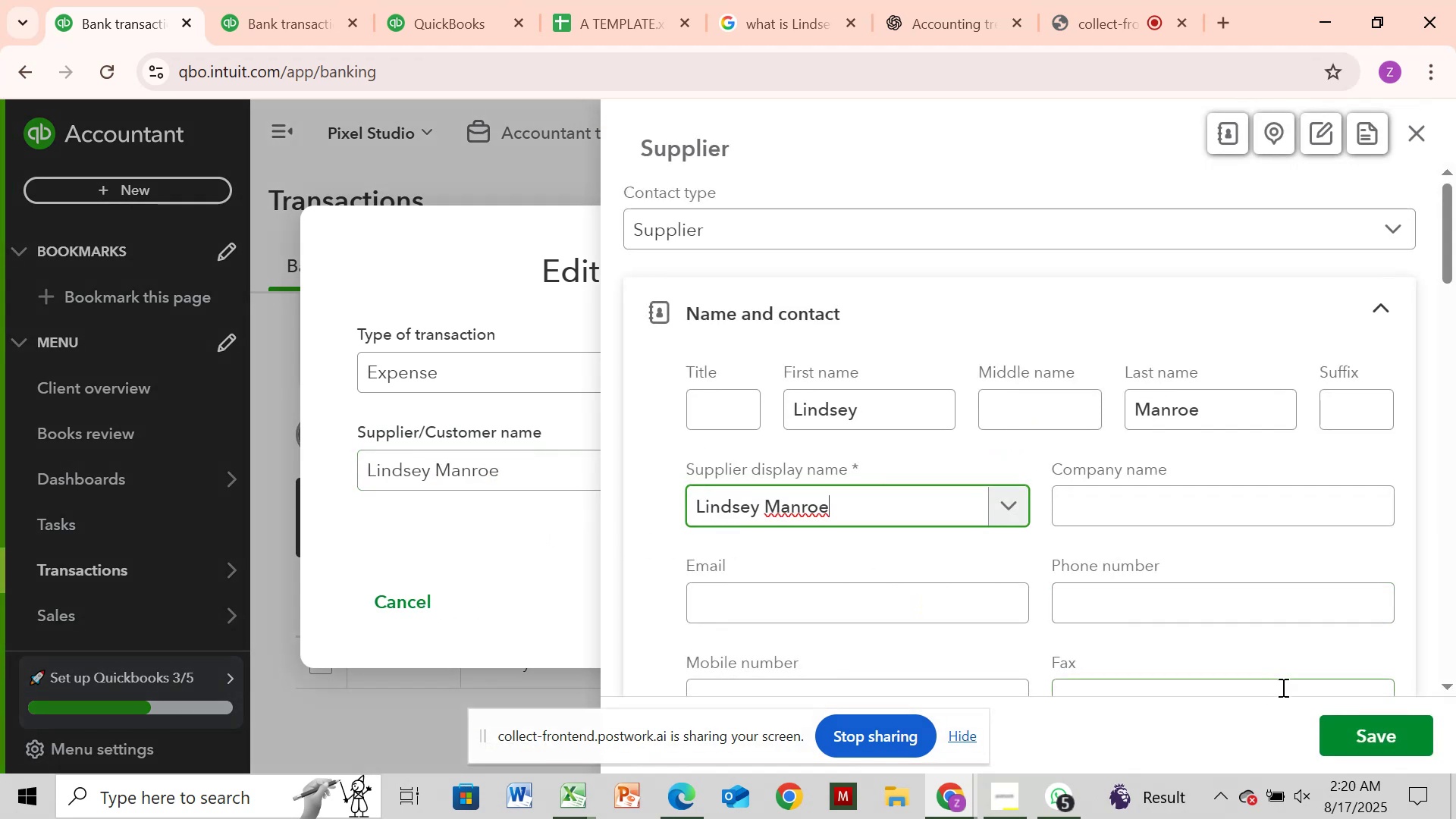 
left_click([1356, 736])
 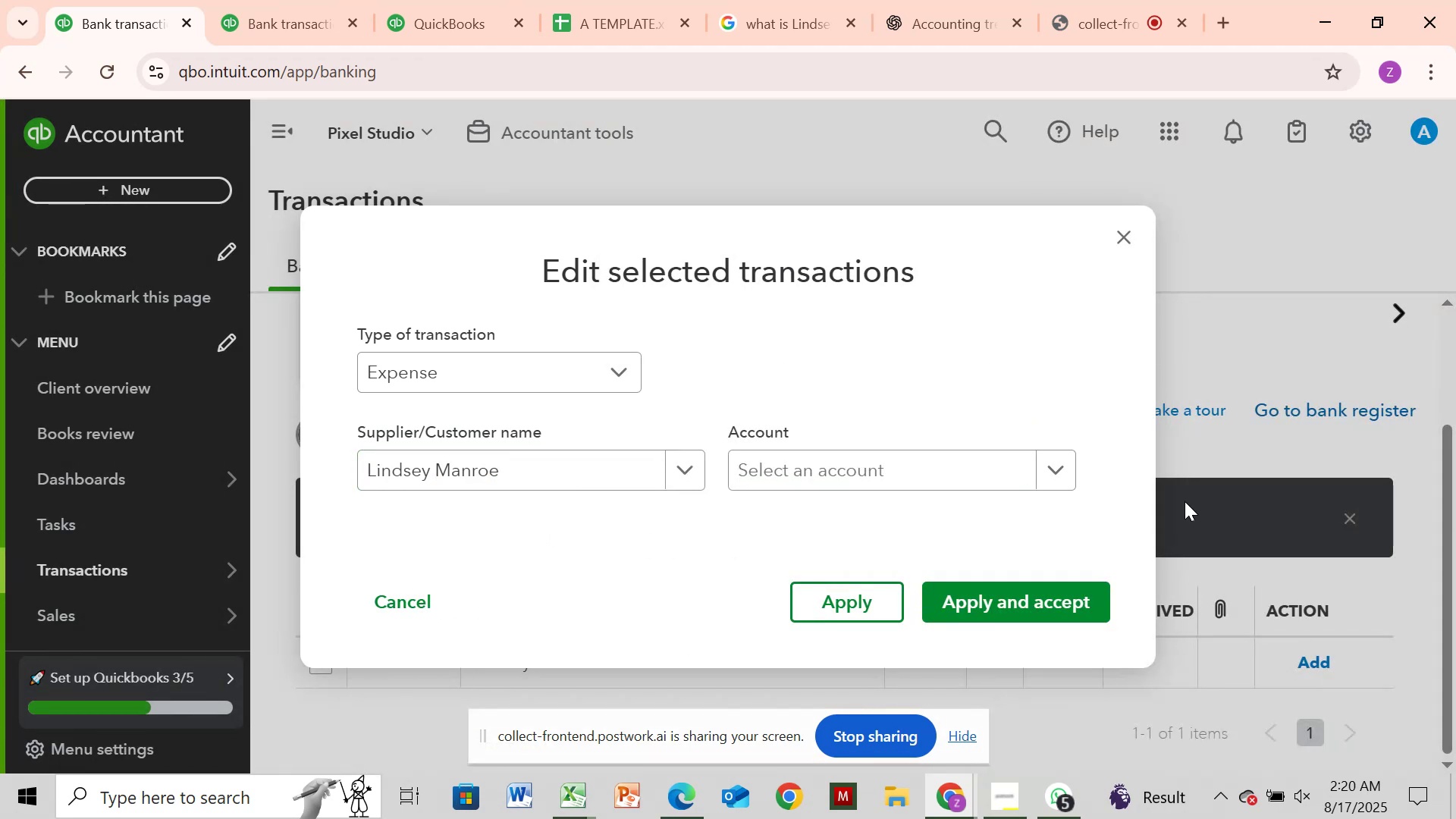 
left_click([951, 453])
 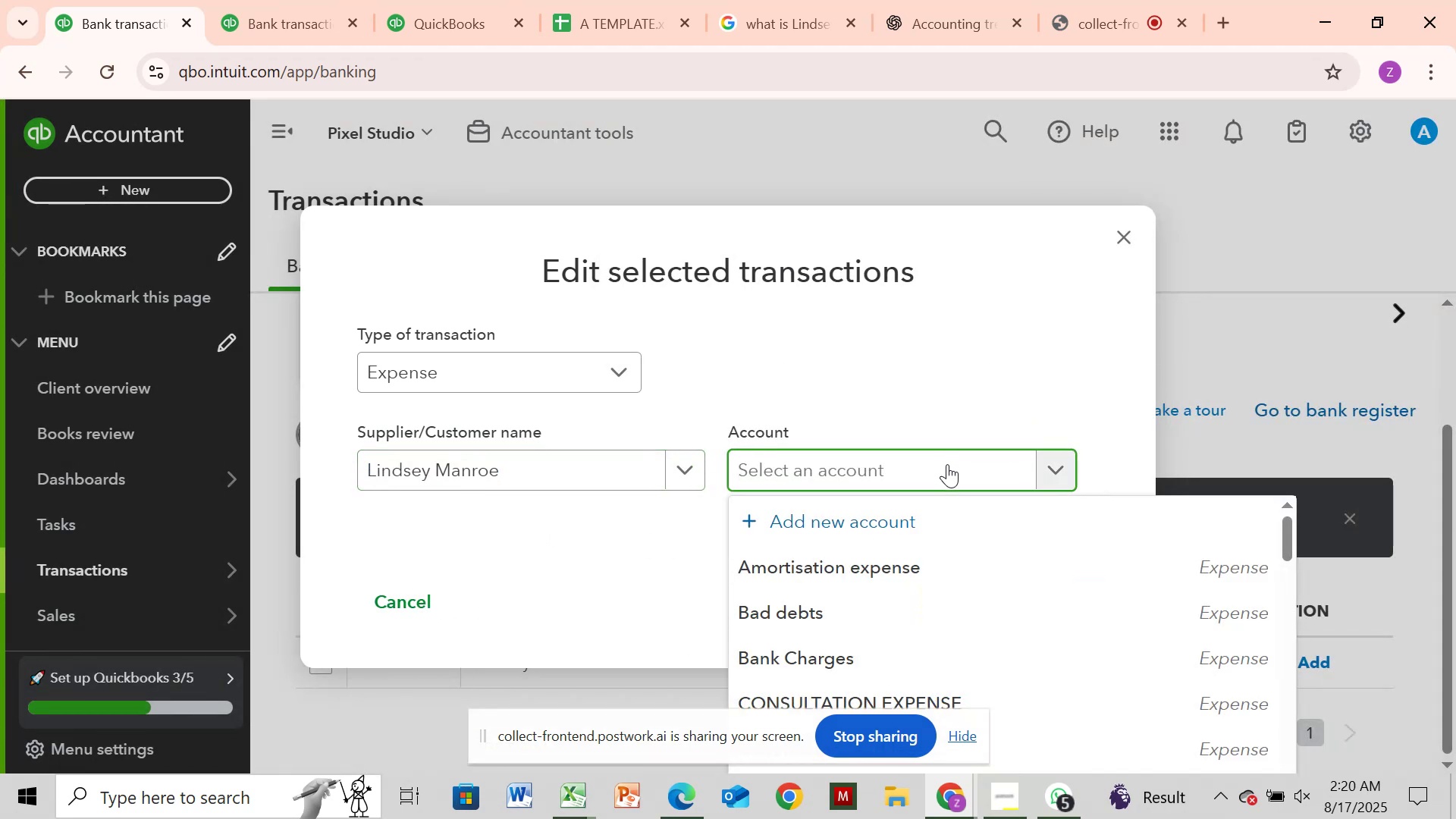 
type(wa)
 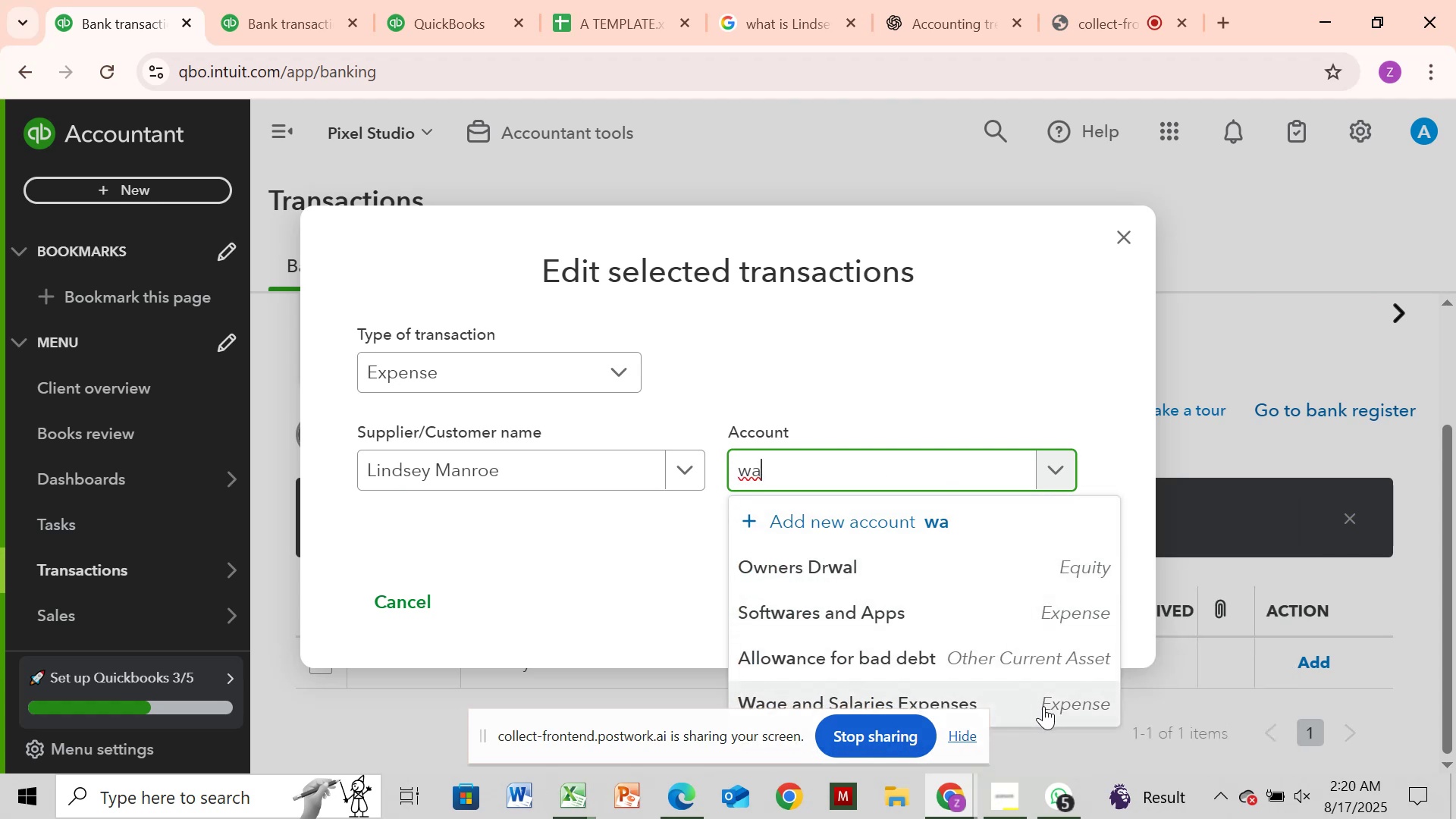 
wait(6.34)
 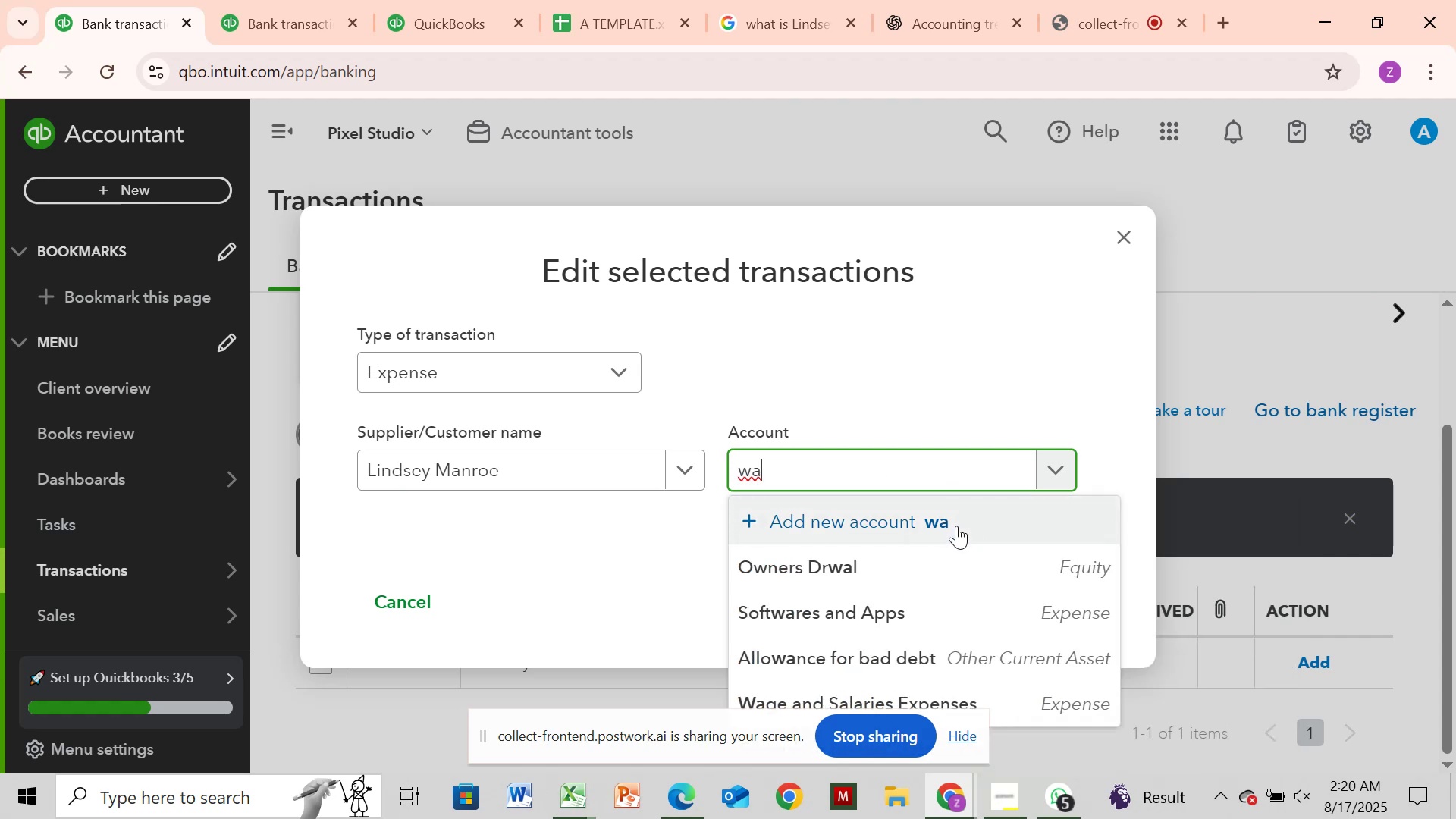 
left_click([1043, 706])
 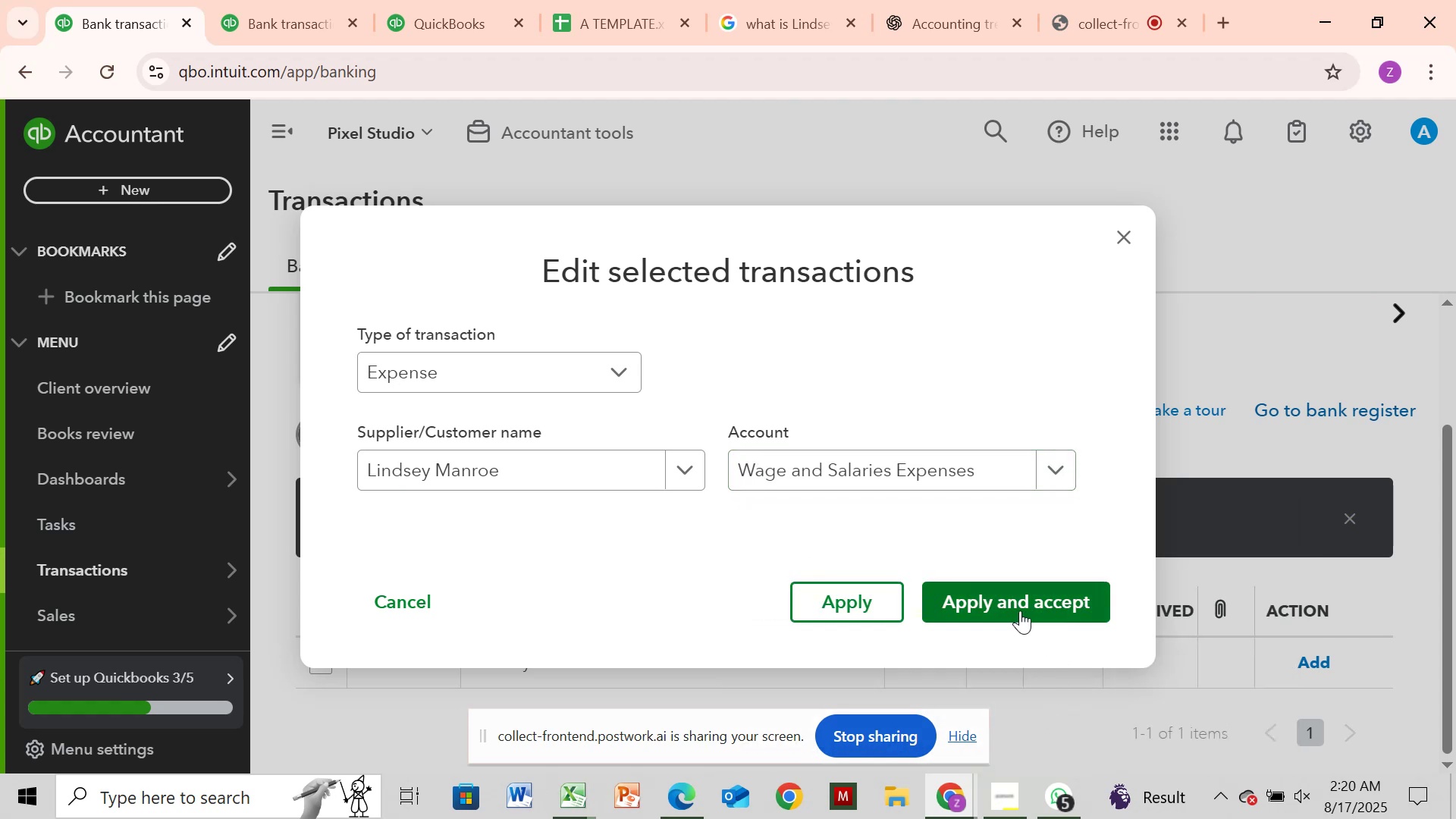 
left_click([1018, 610])
 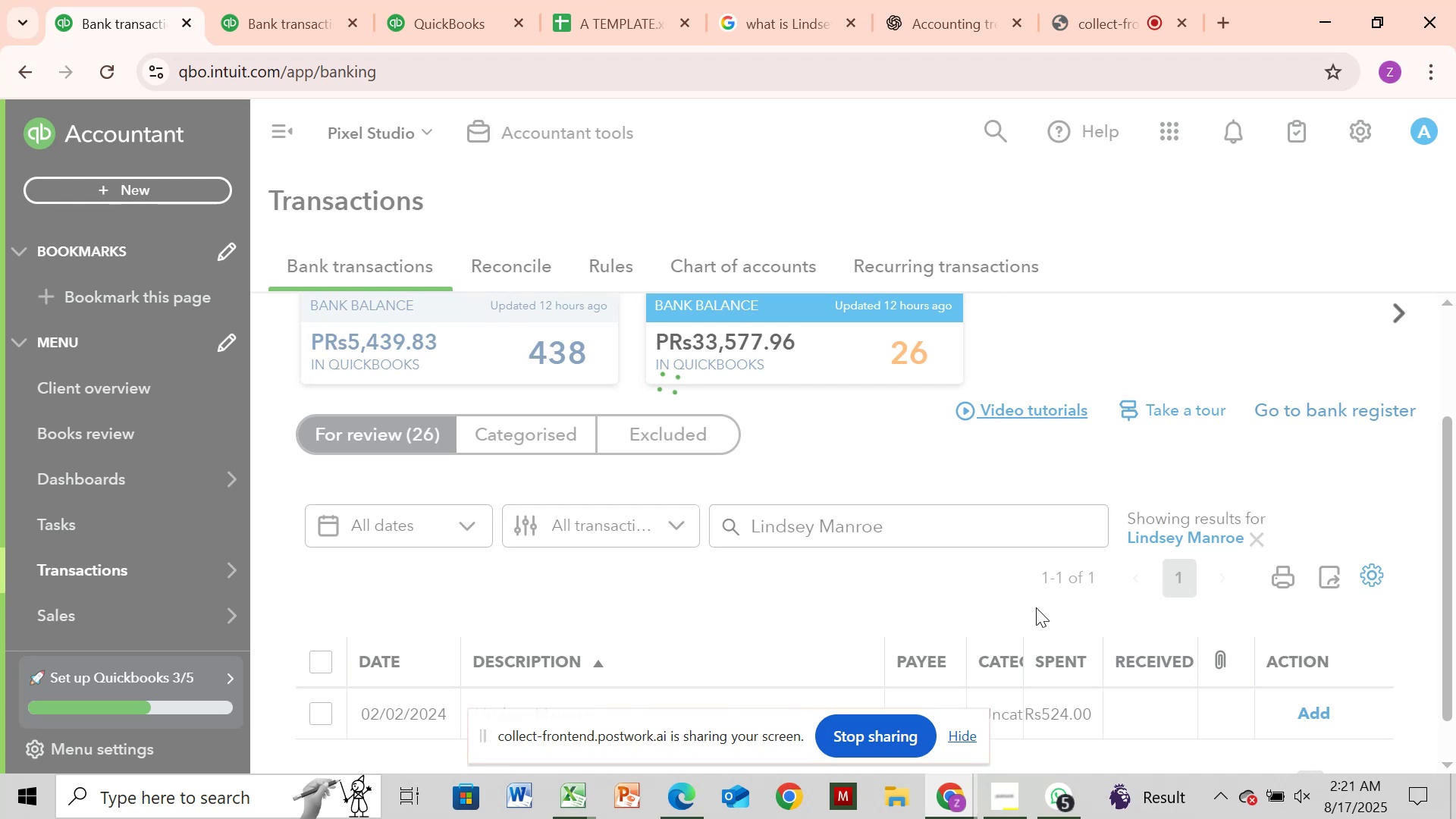 
wait(22.89)
 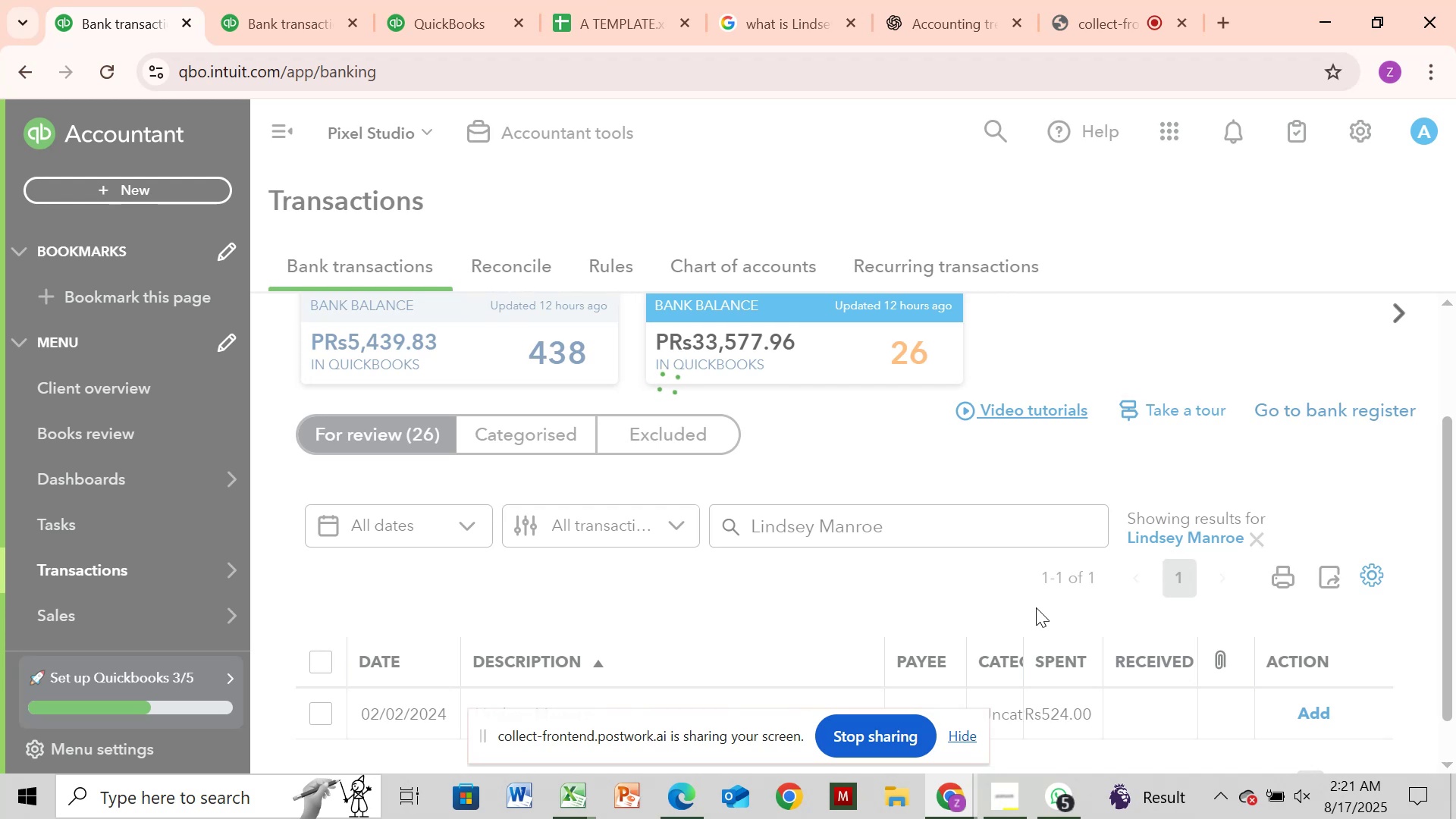 
left_click([1263, 533])
 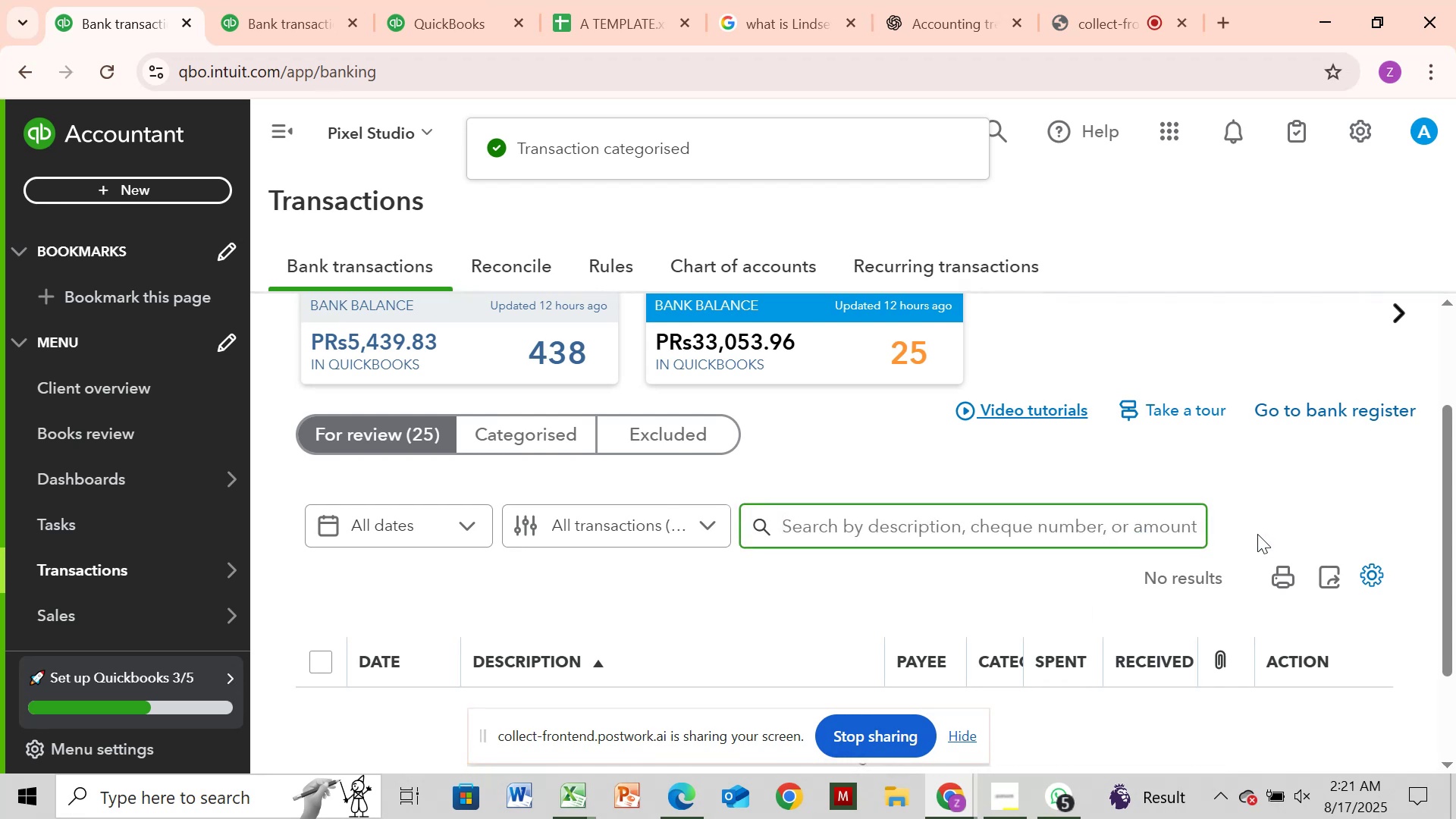 
mouse_move([1207, 529])
 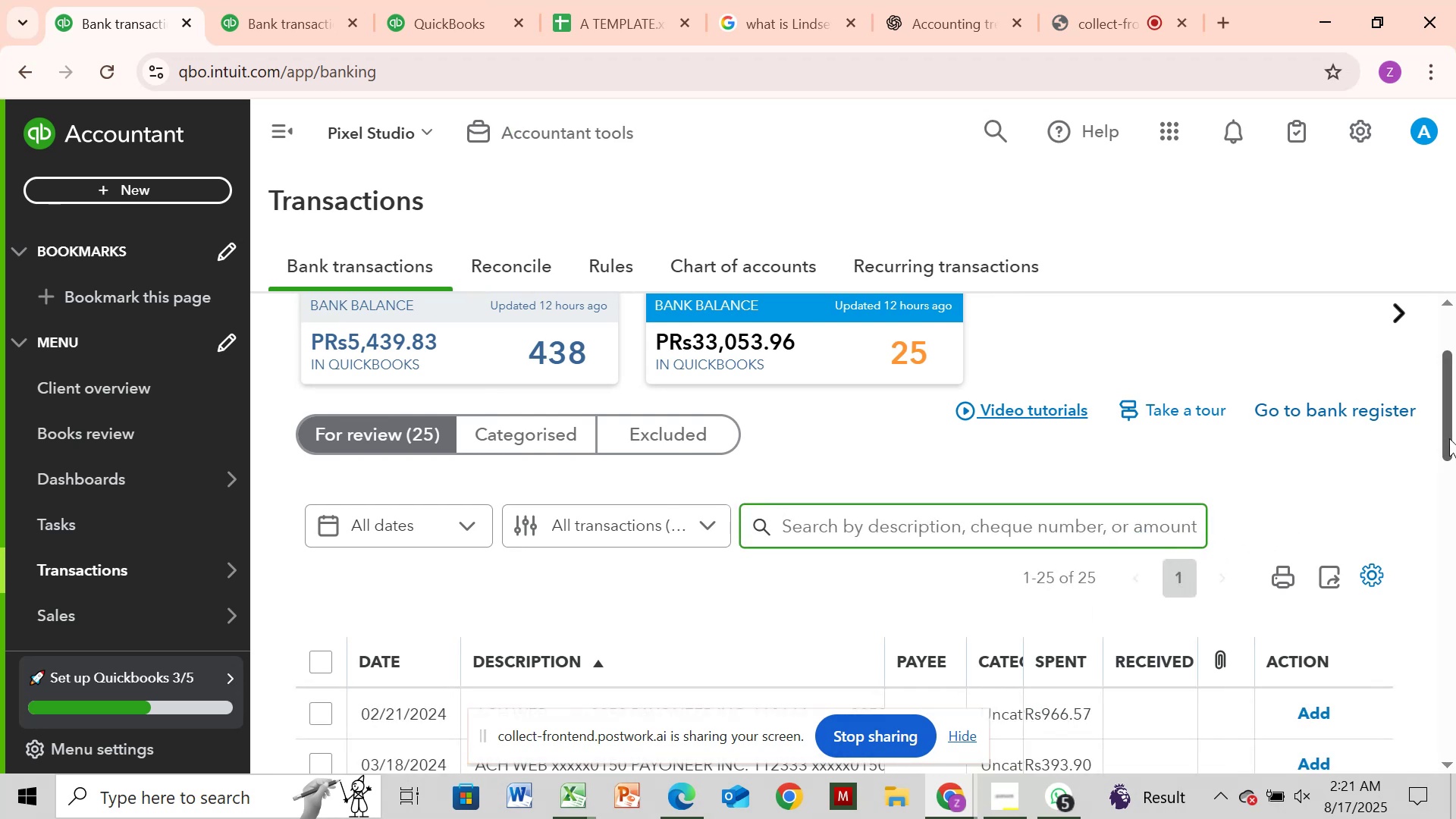 
left_click_drag(start_coordinate=[1447, 438], to_coordinate=[1455, 746])
 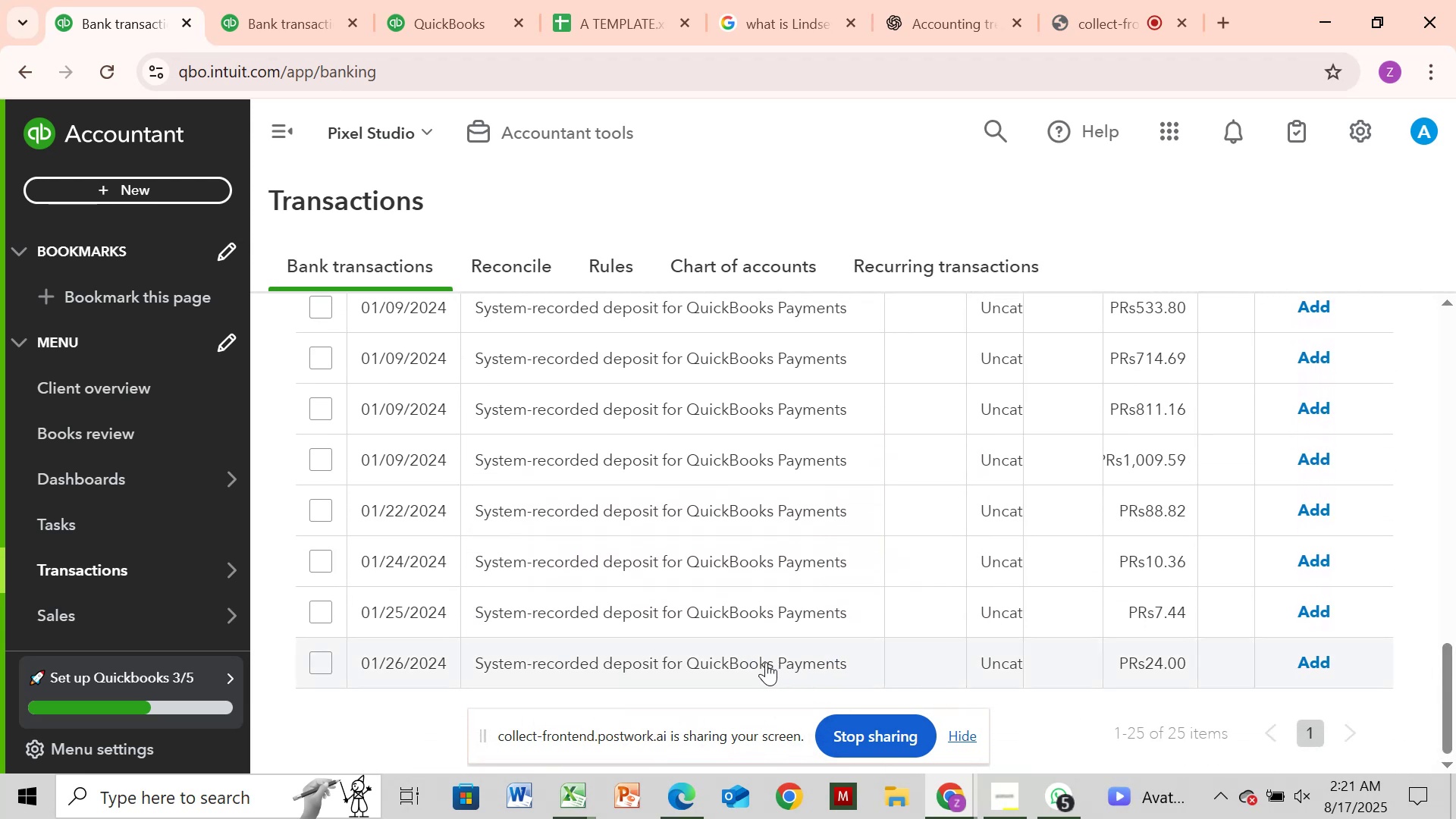 
left_click([764, 658])
 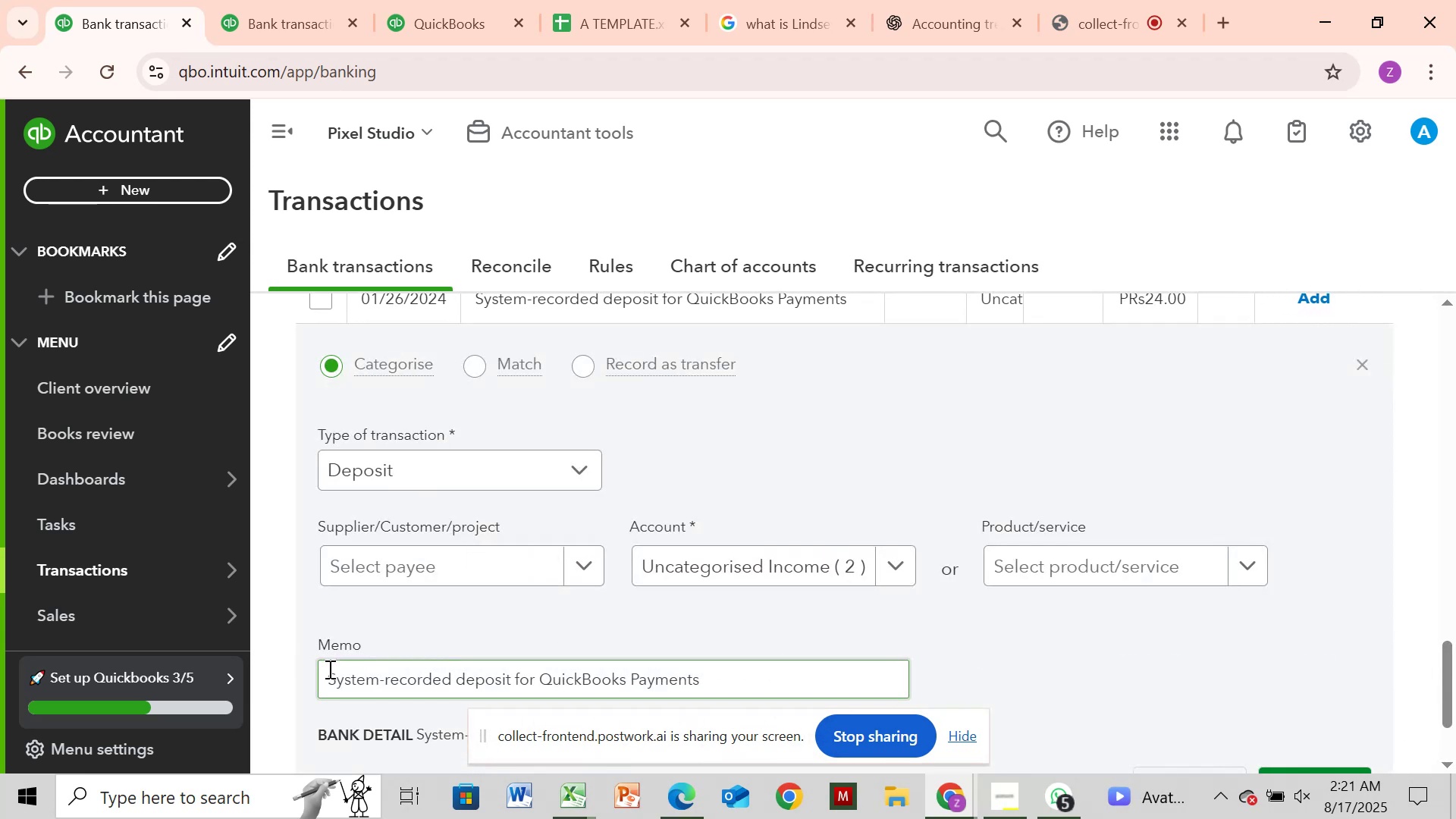 
left_click_drag(start_coordinate=[326, 678], to_coordinate=[732, 701])
 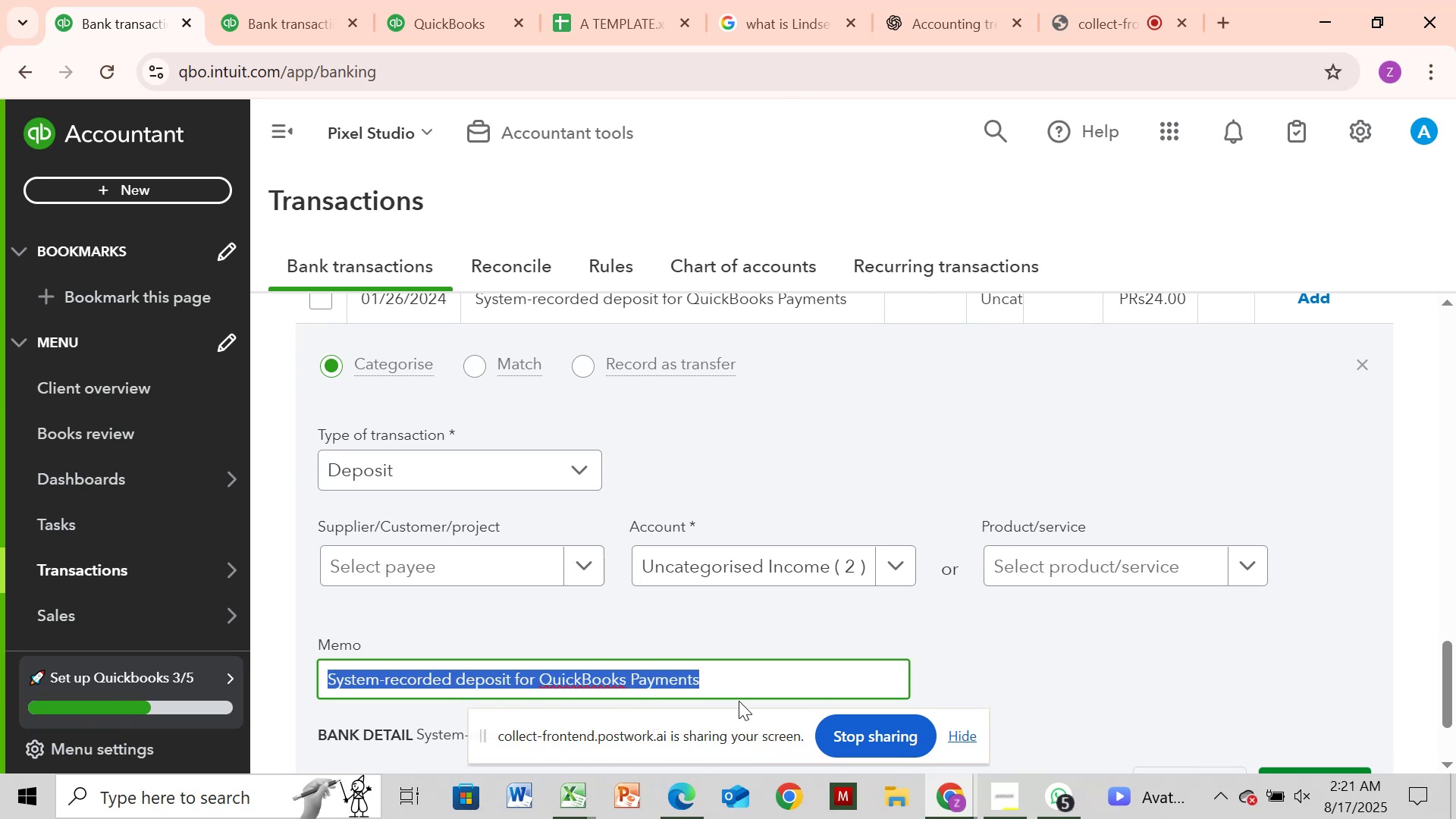 
key(Control+C)
 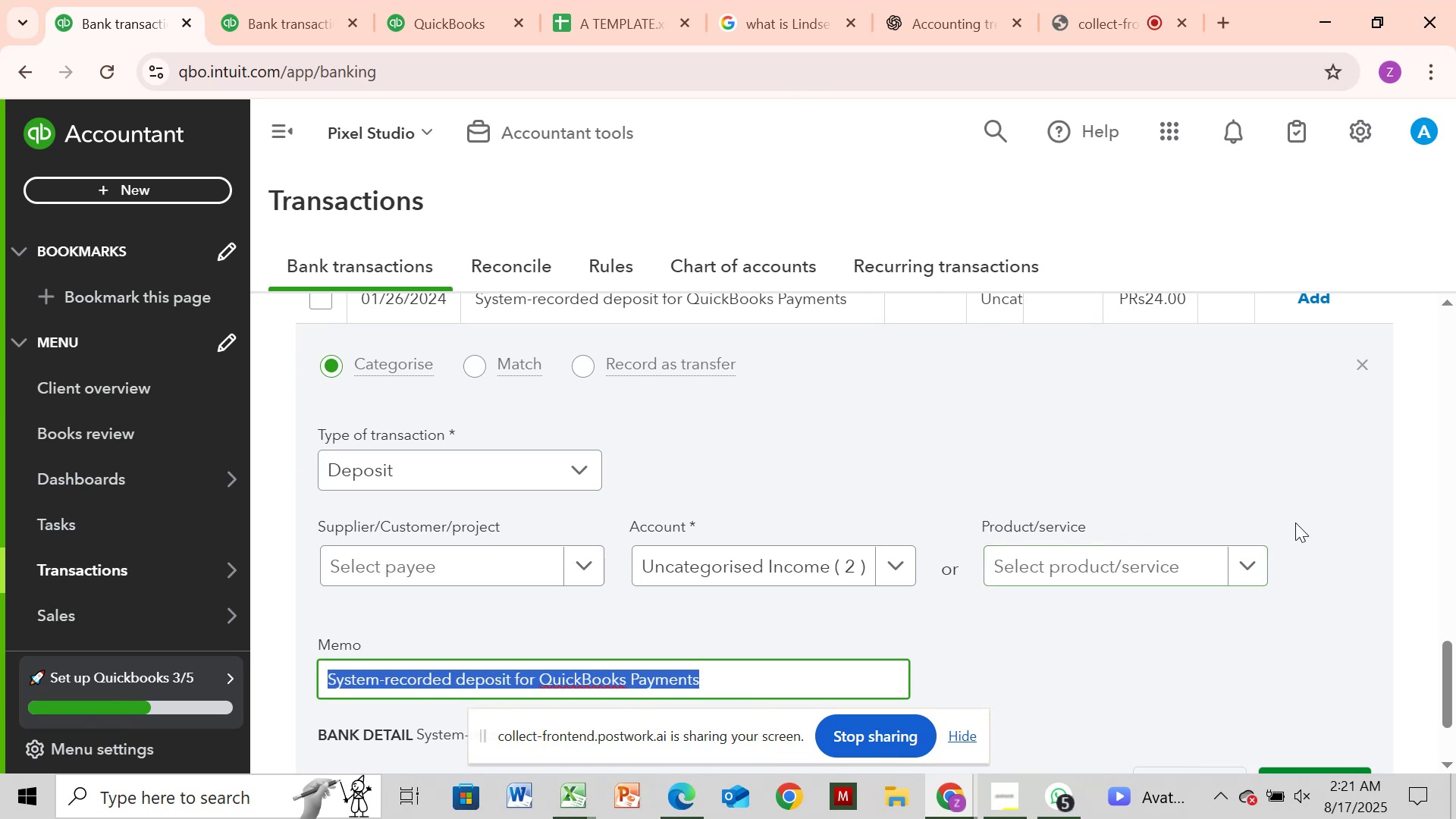 
left_click_drag(start_coordinate=[1455, 509], to_coordinate=[1455, 461])
 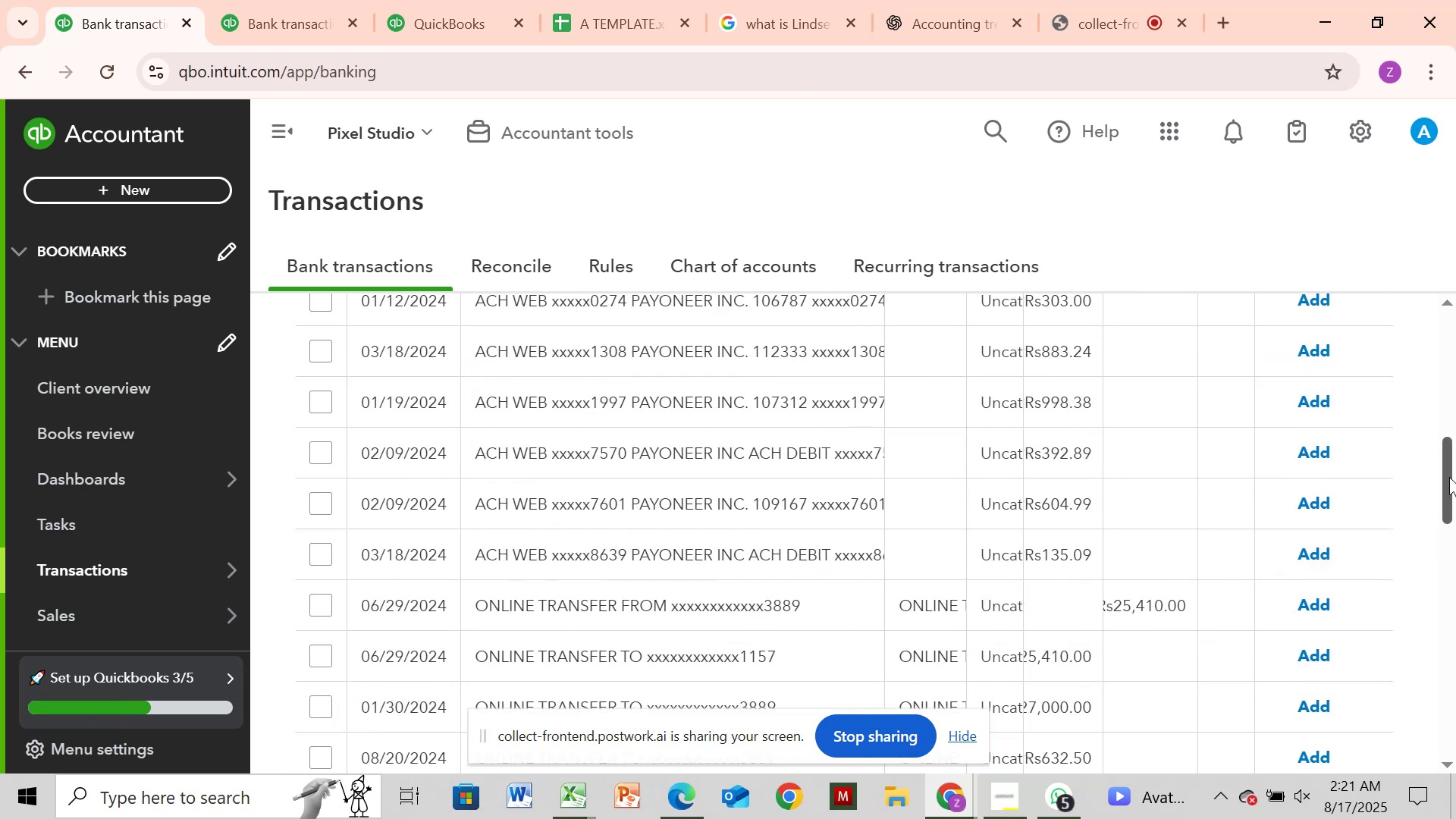 
left_click_drag(start_coordinate=[1449, 477], to_coordinate=[1455, 430])
 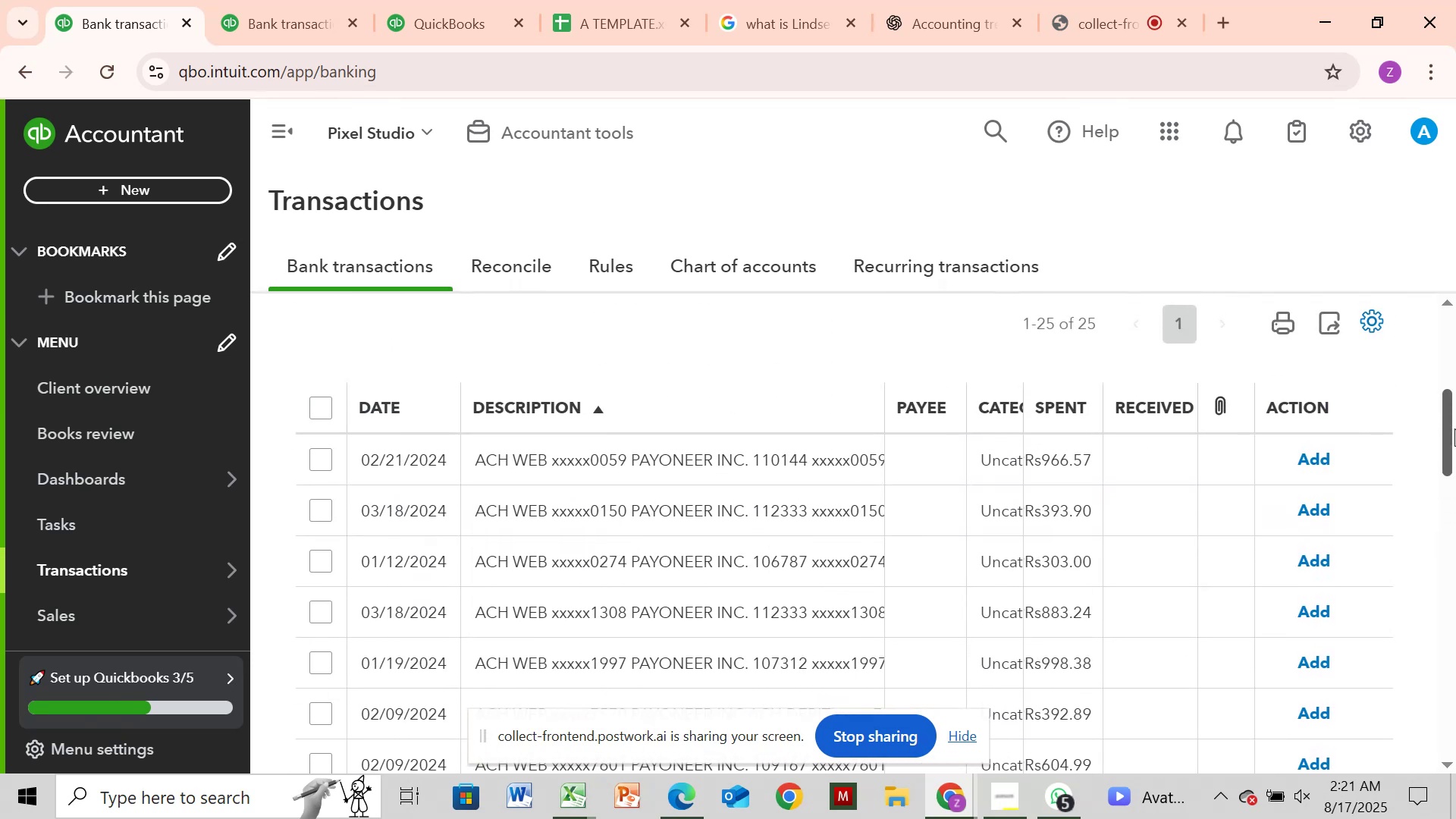 
left_click_drag(start_coordinate=[1455, 428], to_coordinate=[1455, 300])
 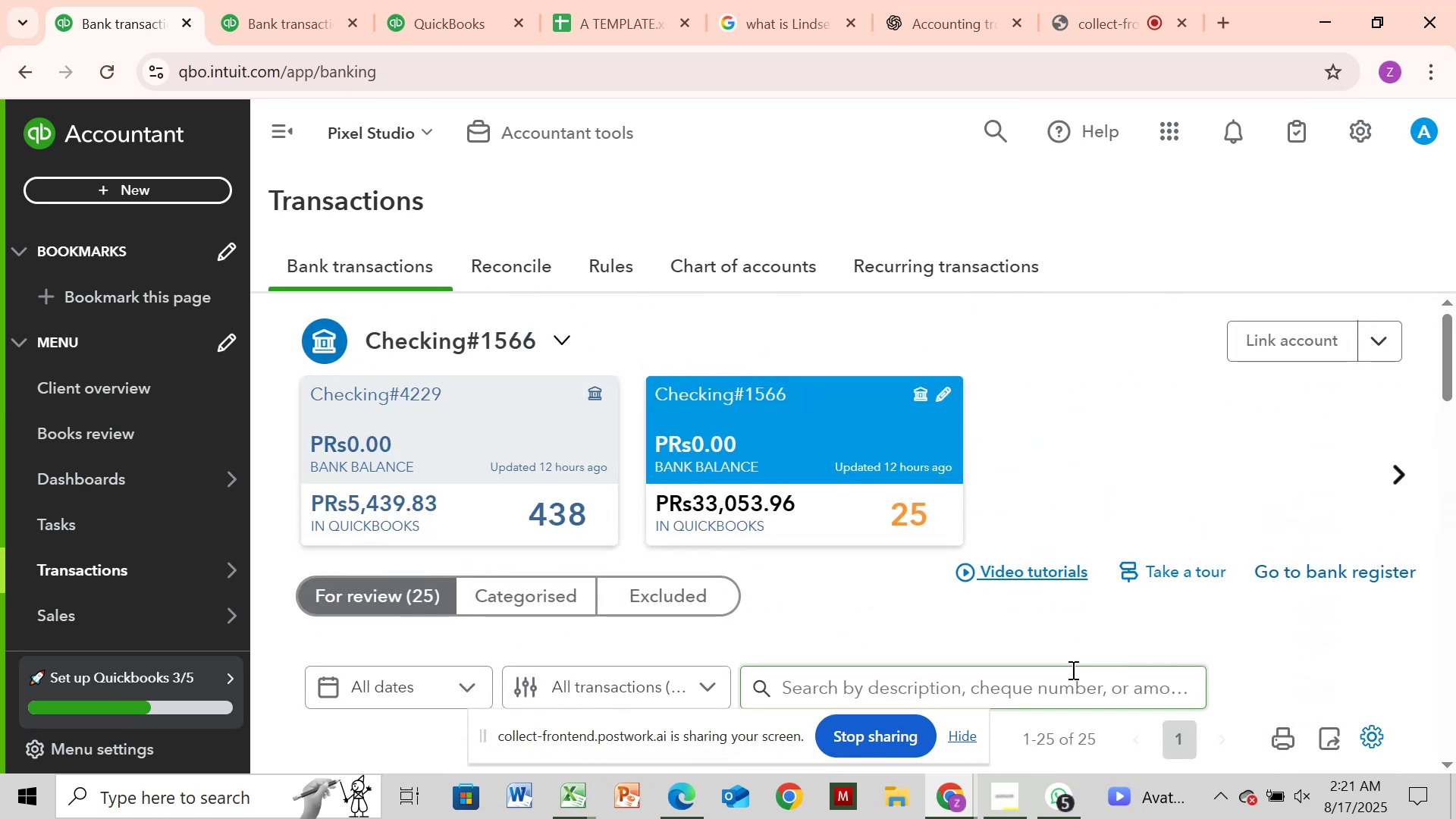 
key(Control+V)
 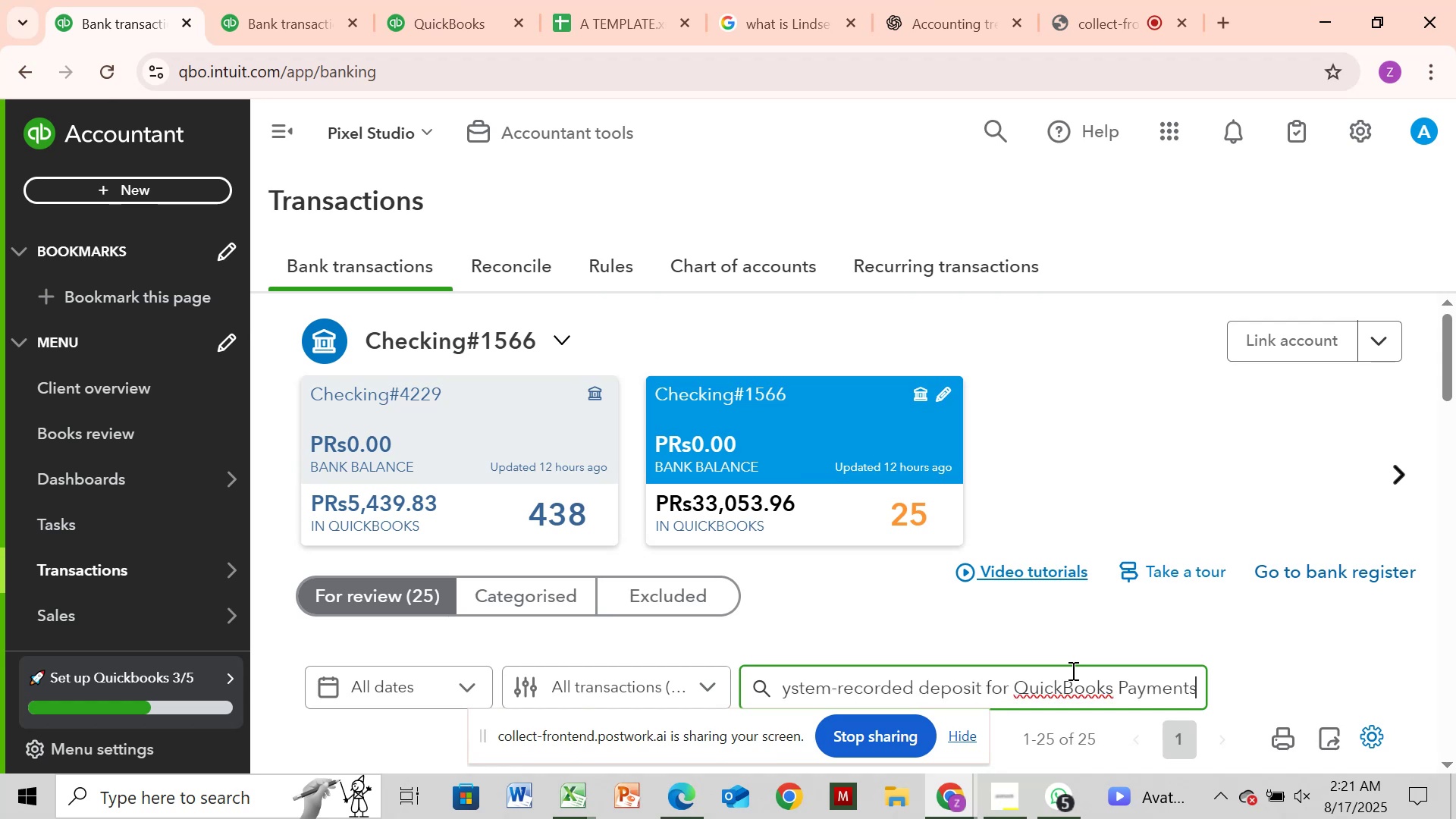 
key(Enter)
 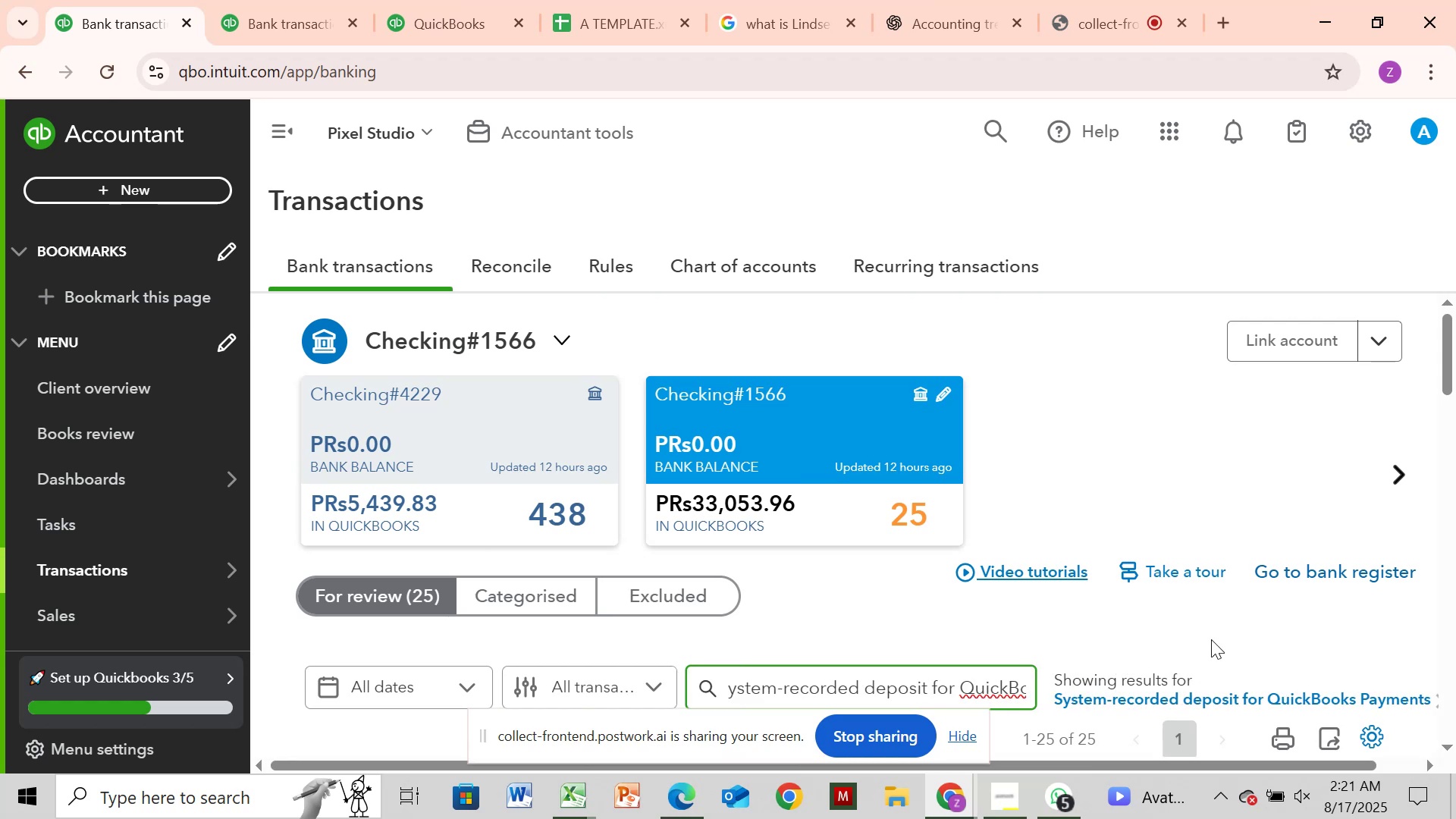 
wait(7.01)
 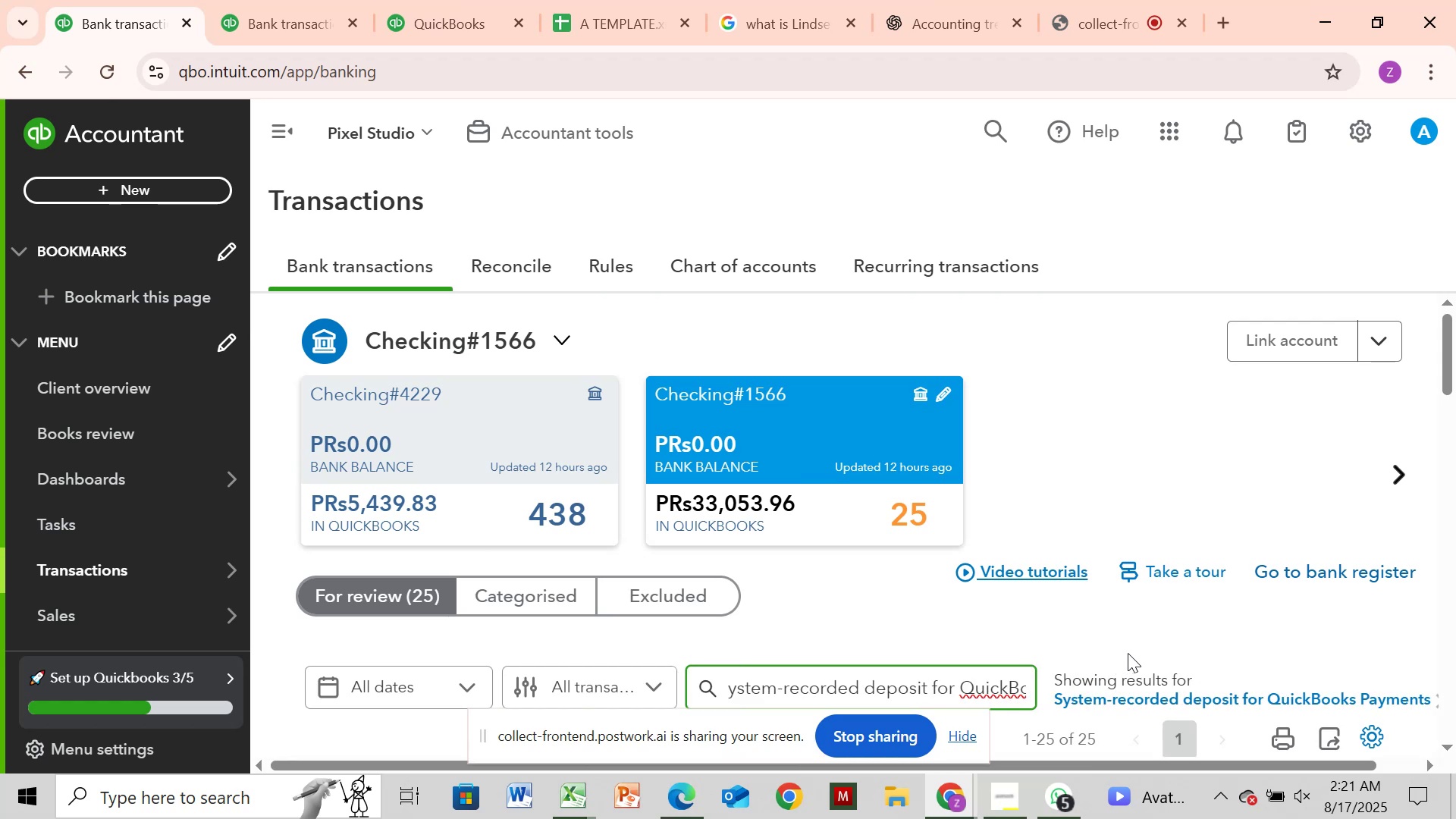 
left_click_drag(start_coordinate=[1452, 387], to_coordinate=[1446, 439])
 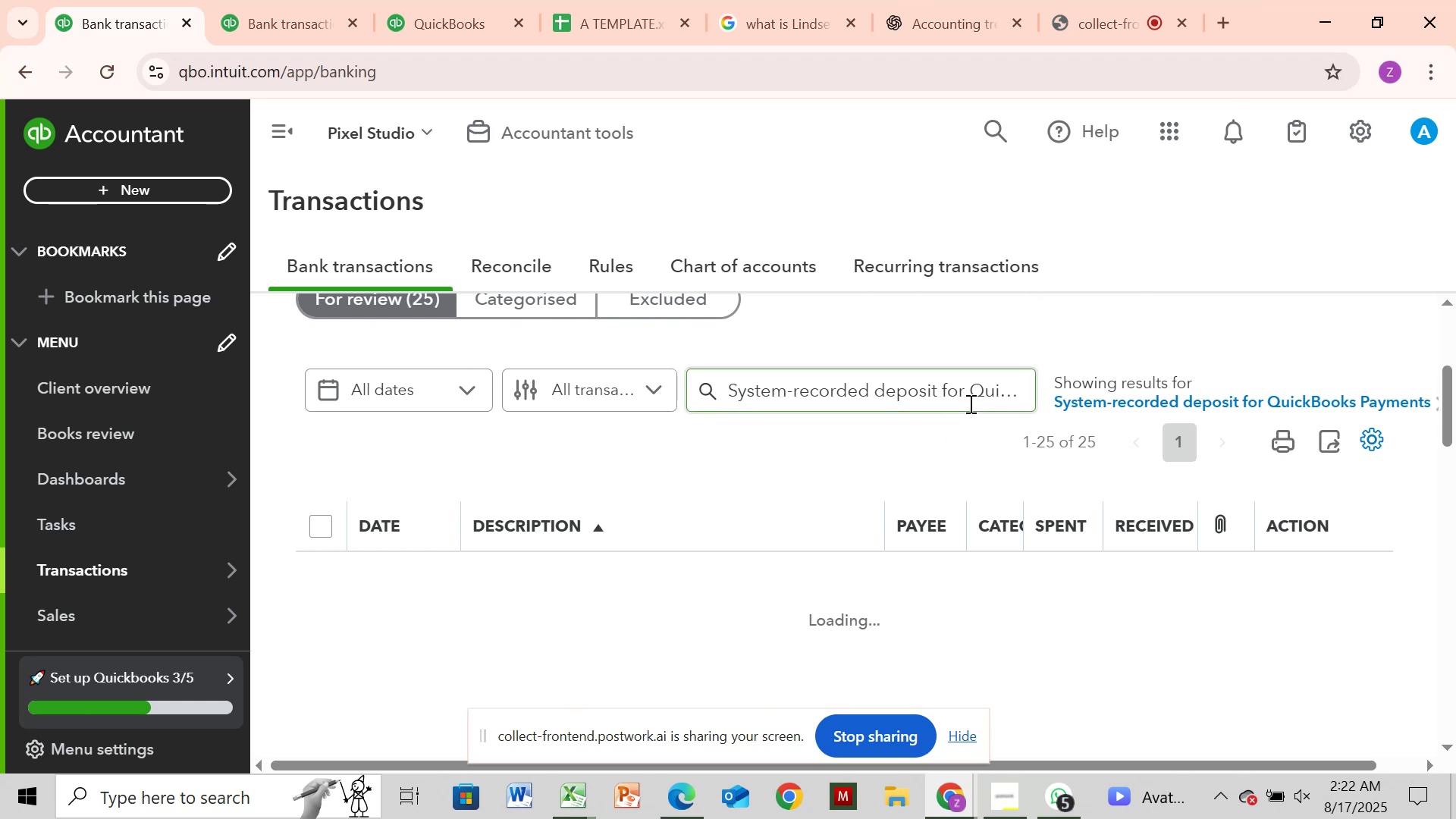 
key(Enter)
 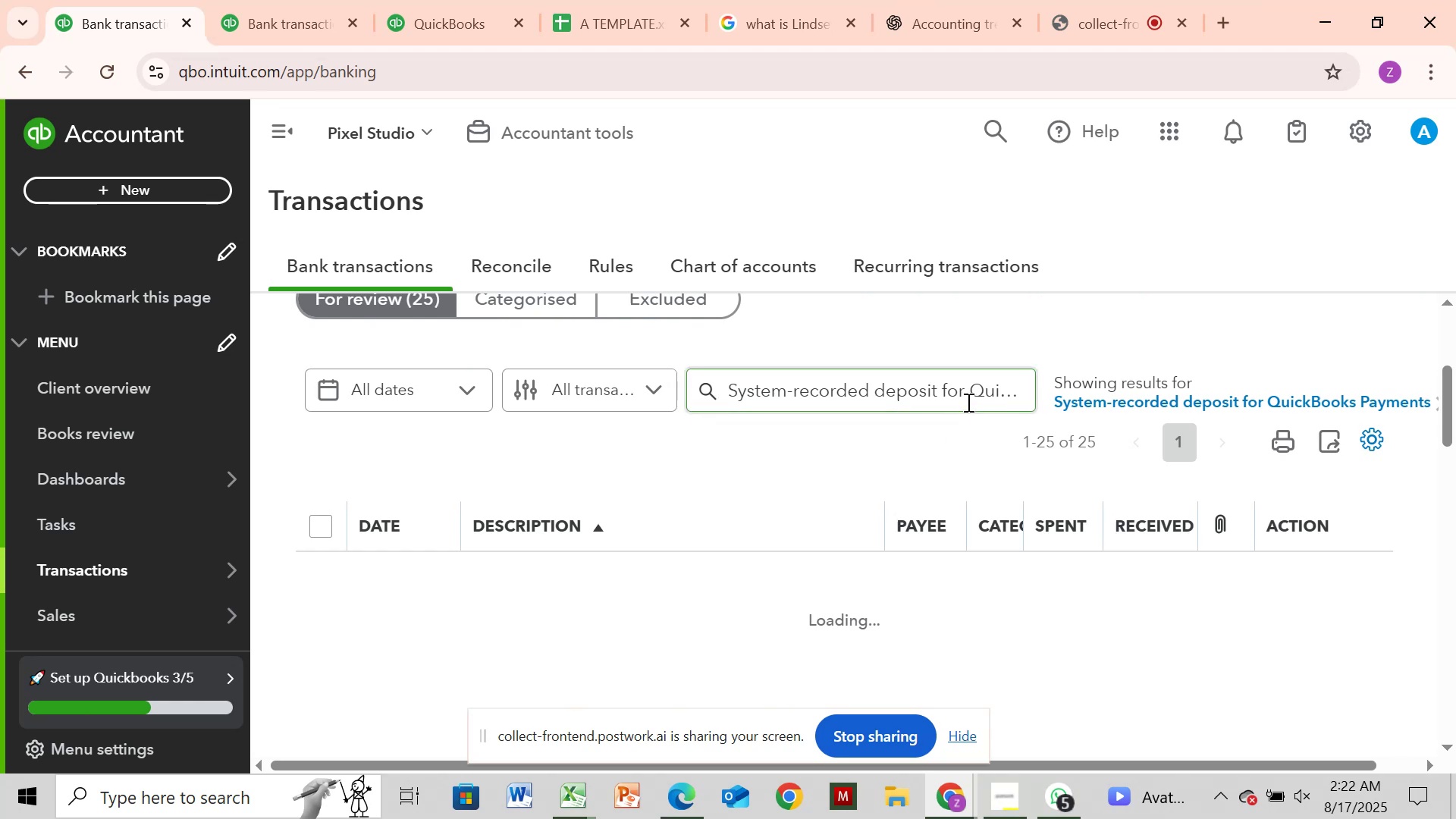 
wait(5.05)
 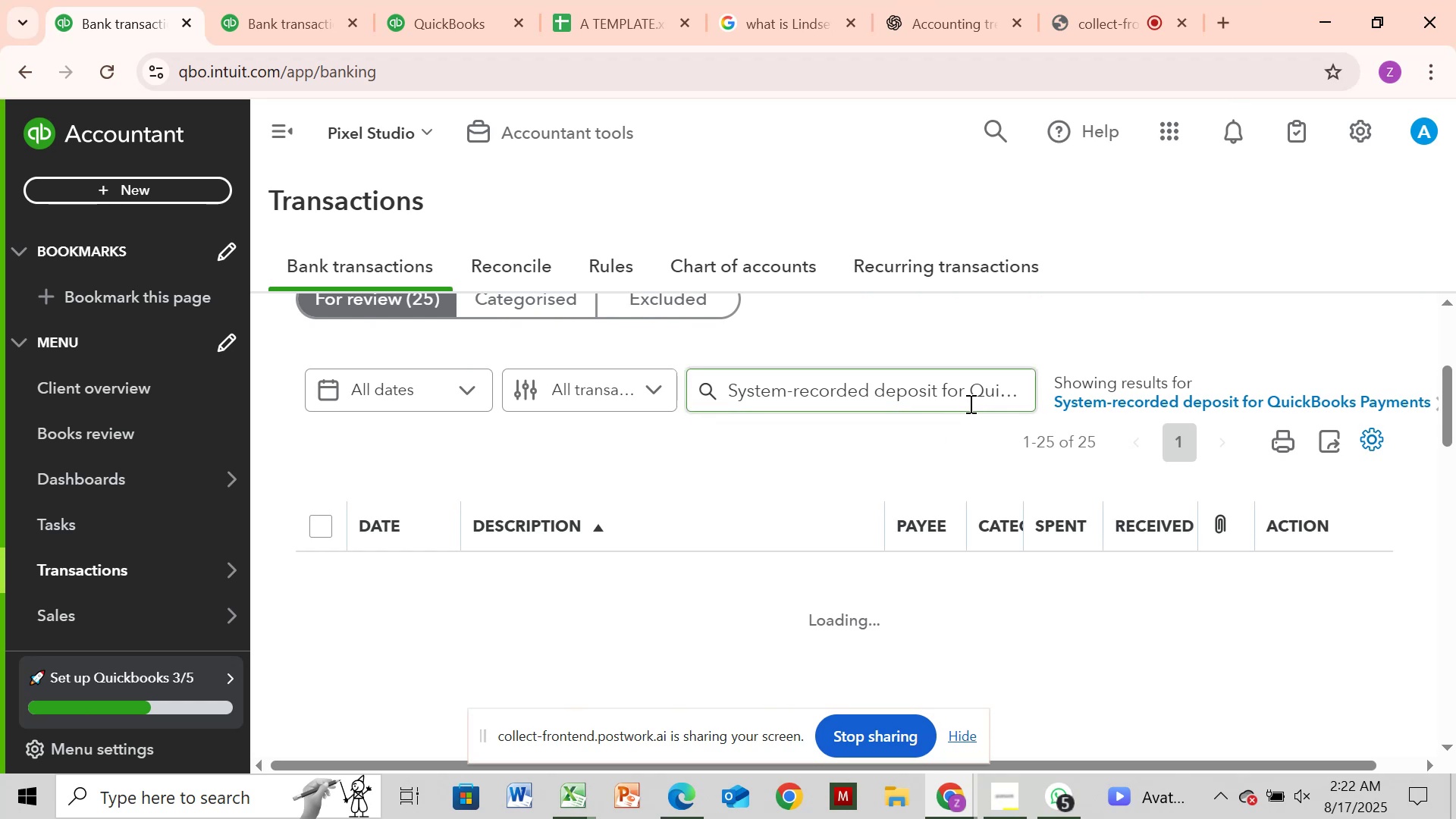 
left_click([270, 9])
 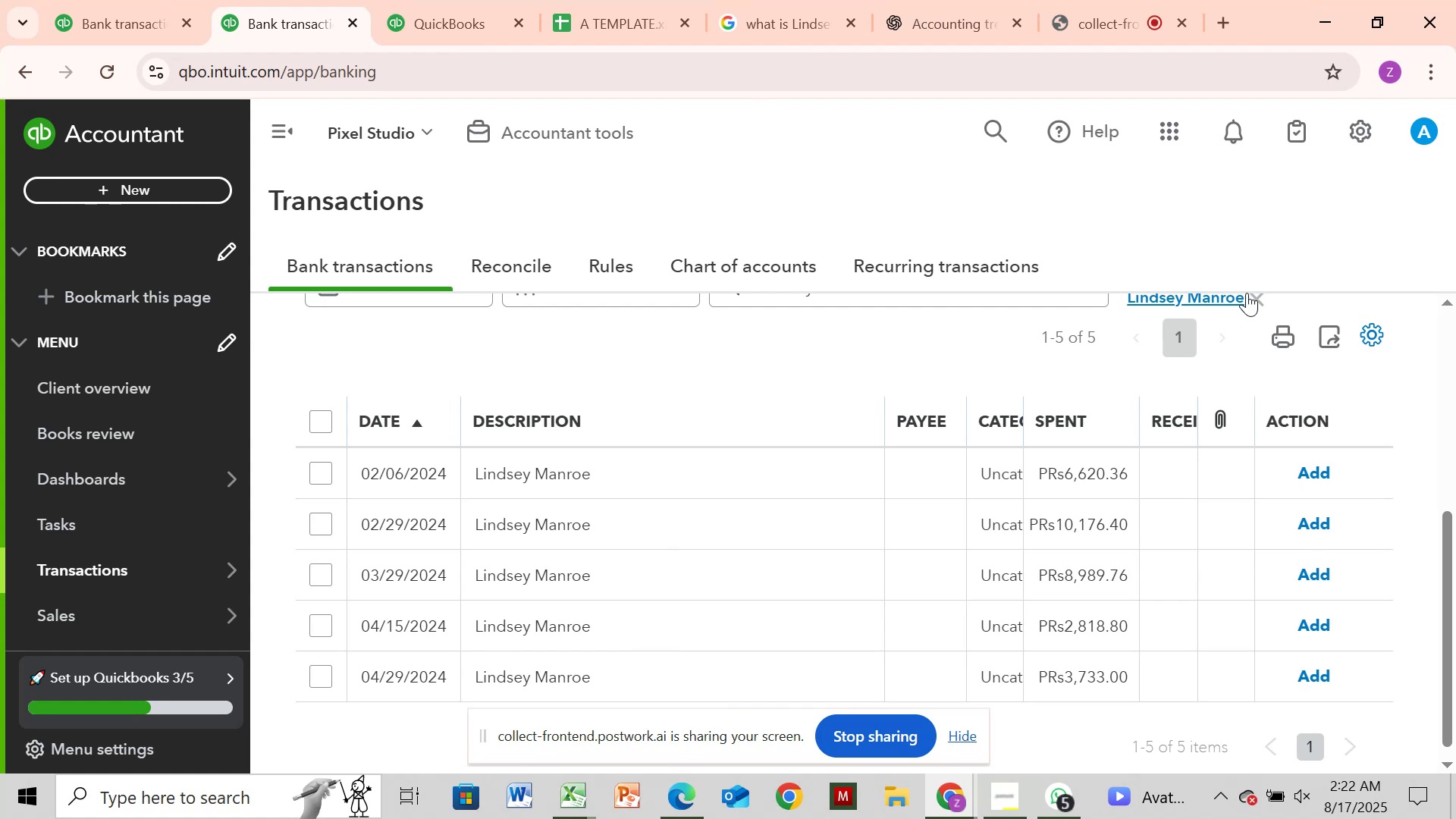 
wait(5.13)
 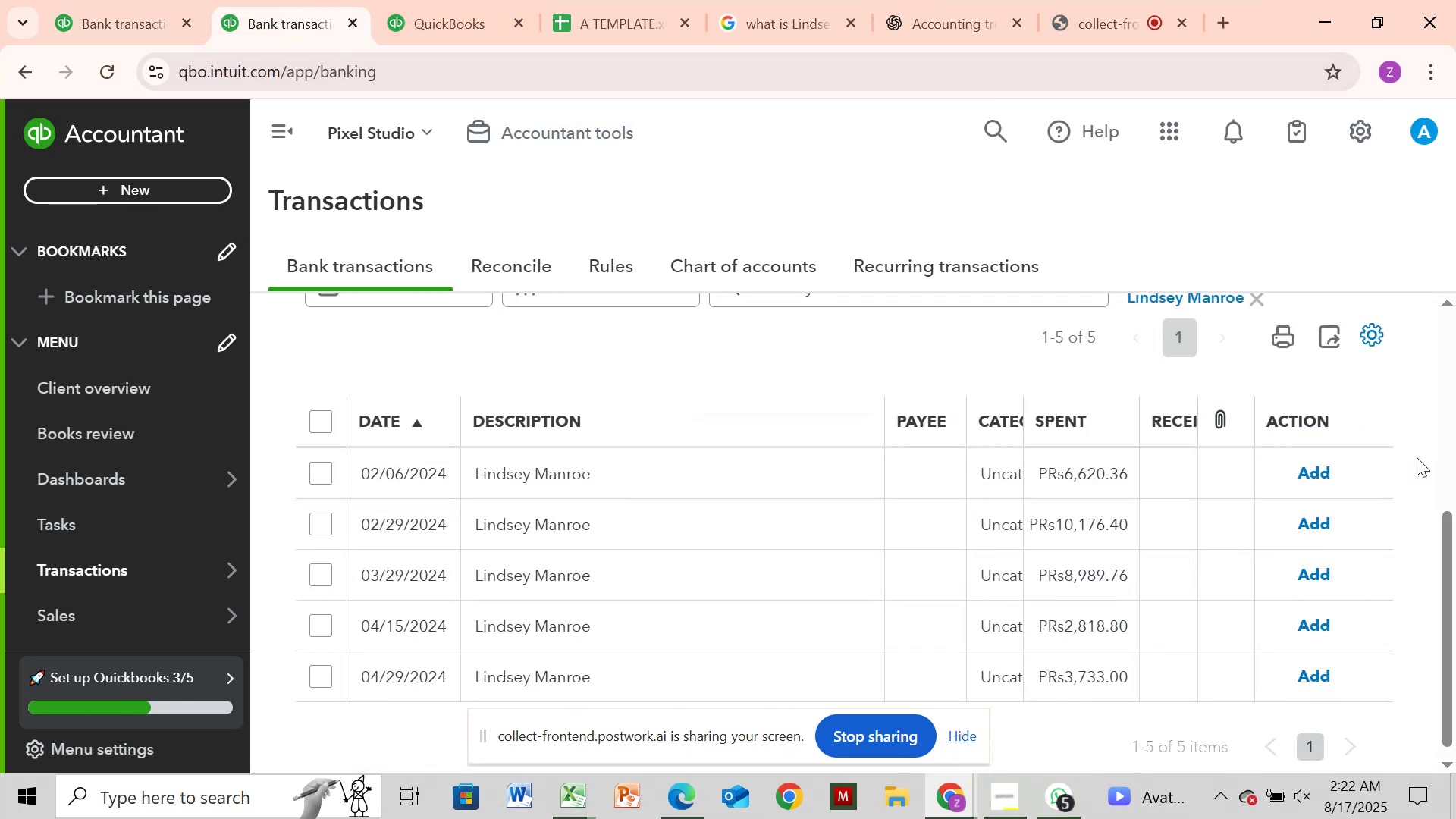 
left_click([1253, 293])
 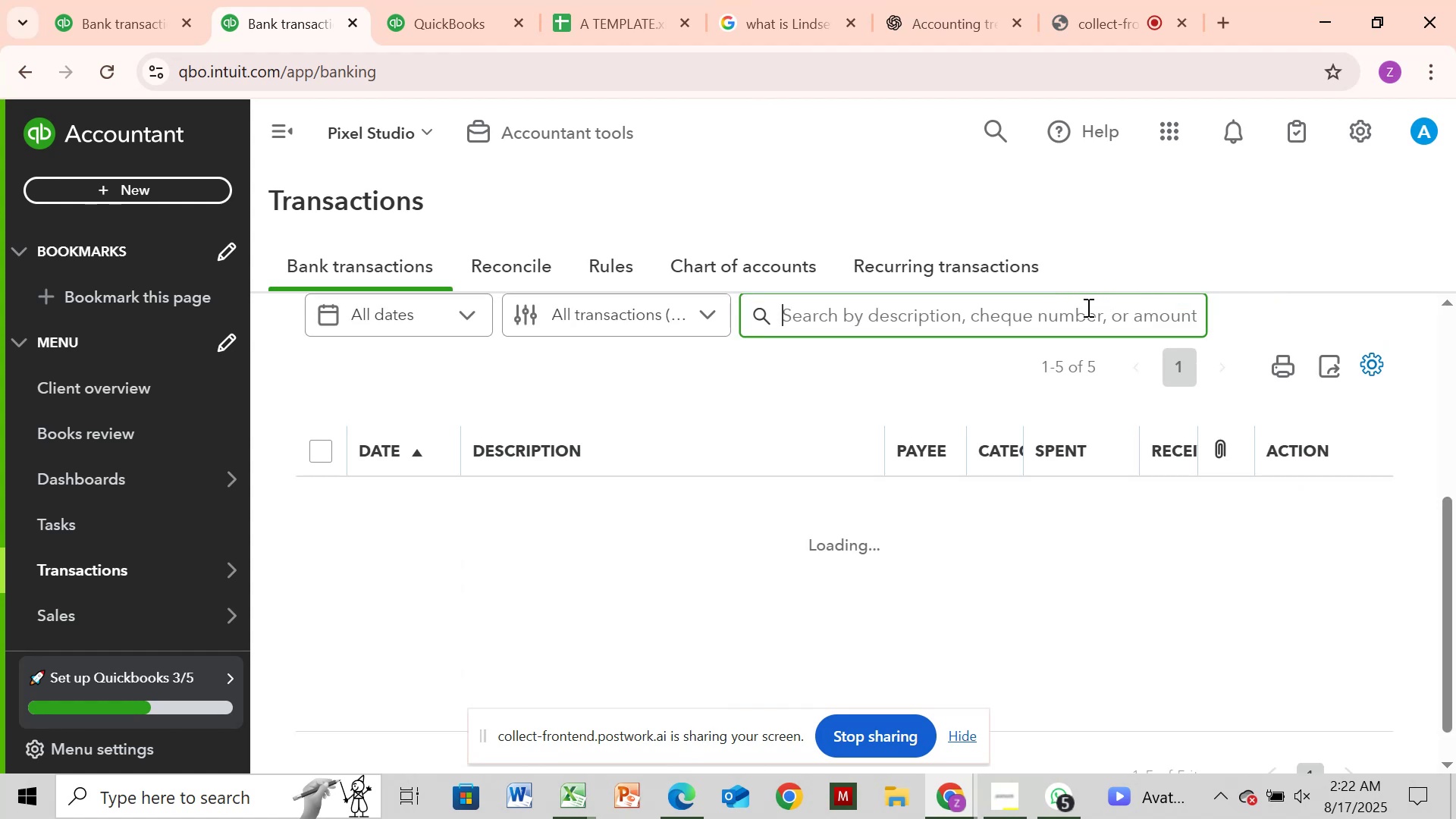 
key(Control+V)
 